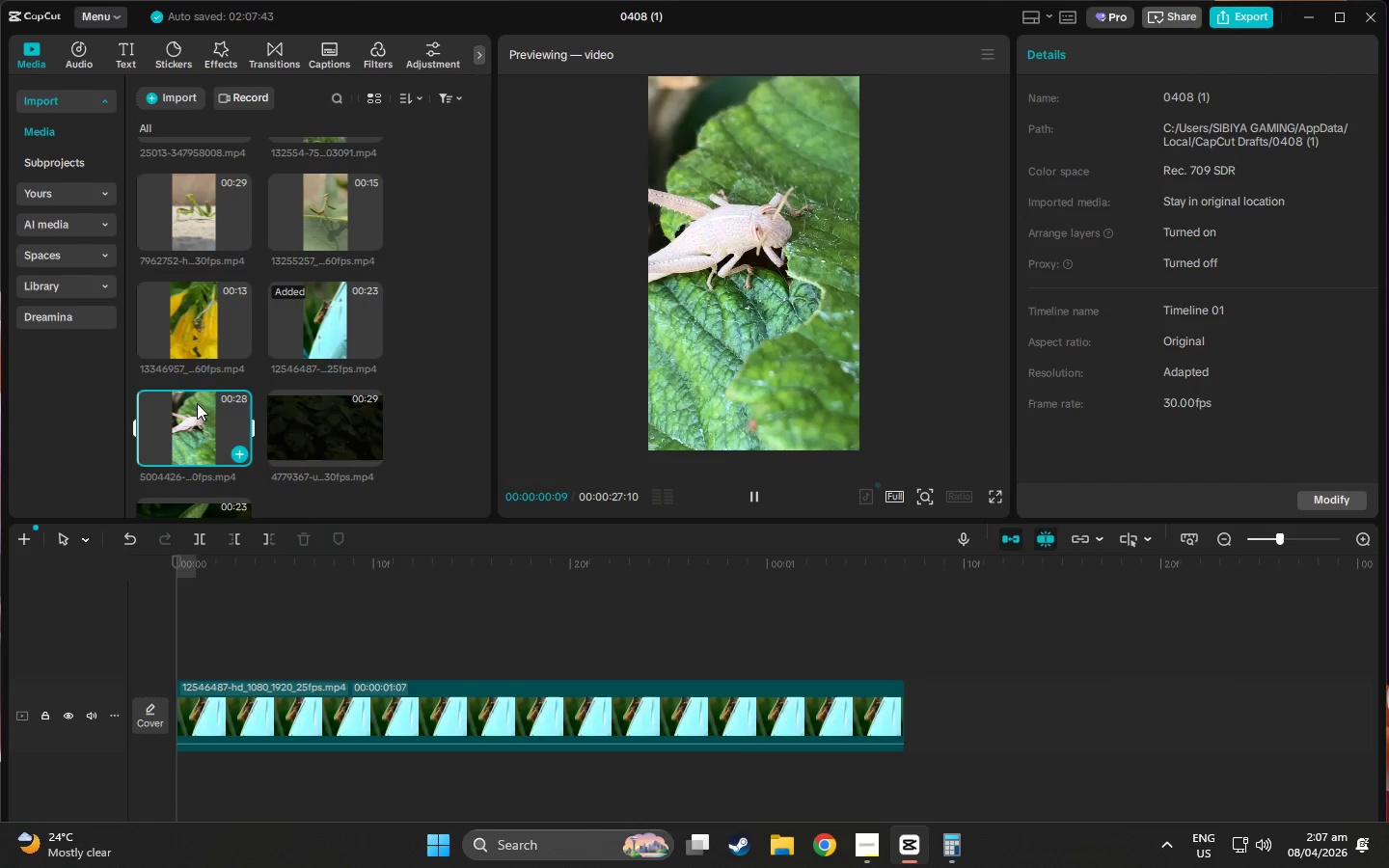 
left_click_drag(start_coordinate=[191, 407], to_coordinate=[911, 715])
 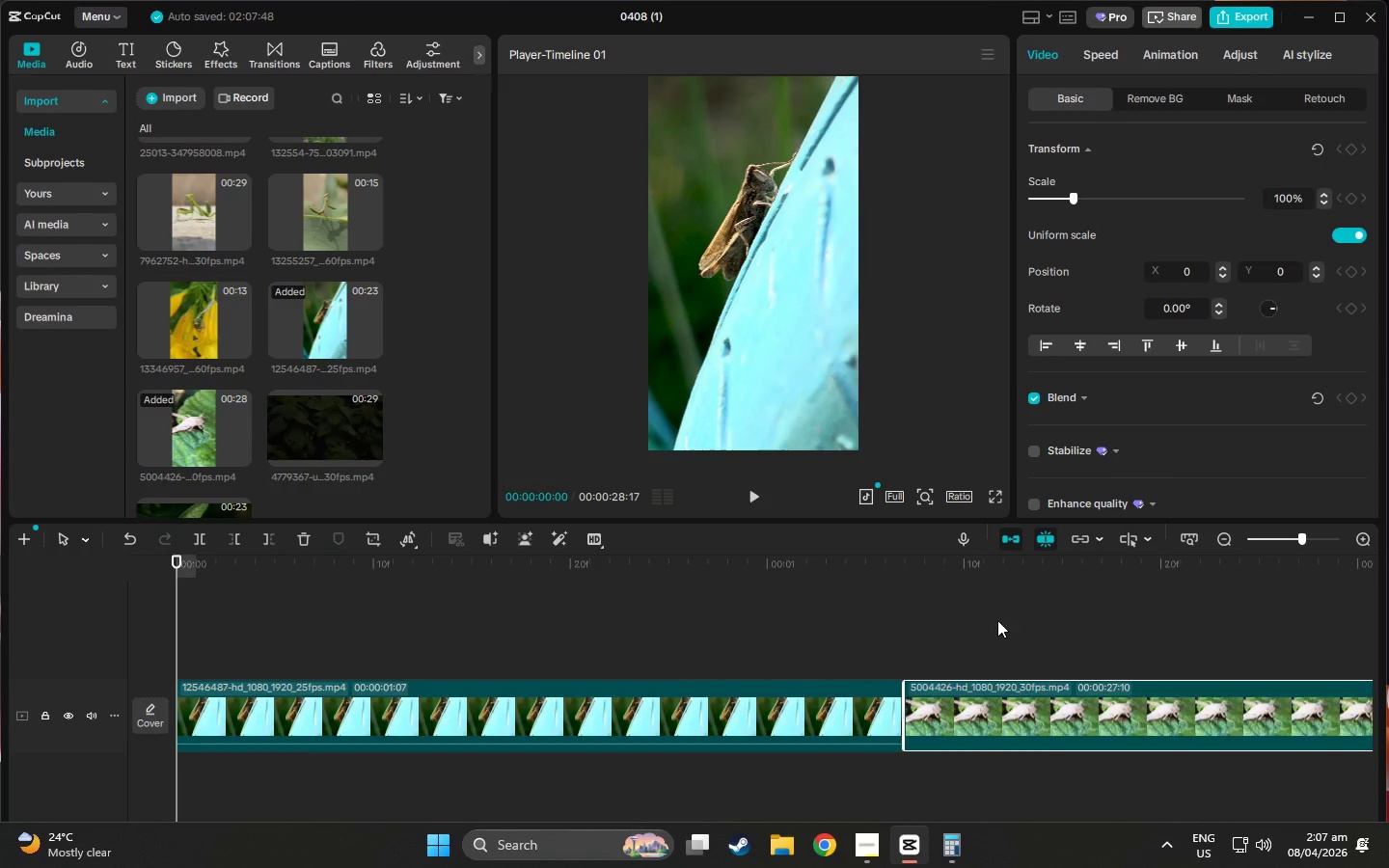 
hold_key(key=ControlLeft, duration=1.51)
hold_key(key=ControlLeft, duration=1.39)
scroll: coordinate [908, 676], scroll_direction: down, amount: 33.0
 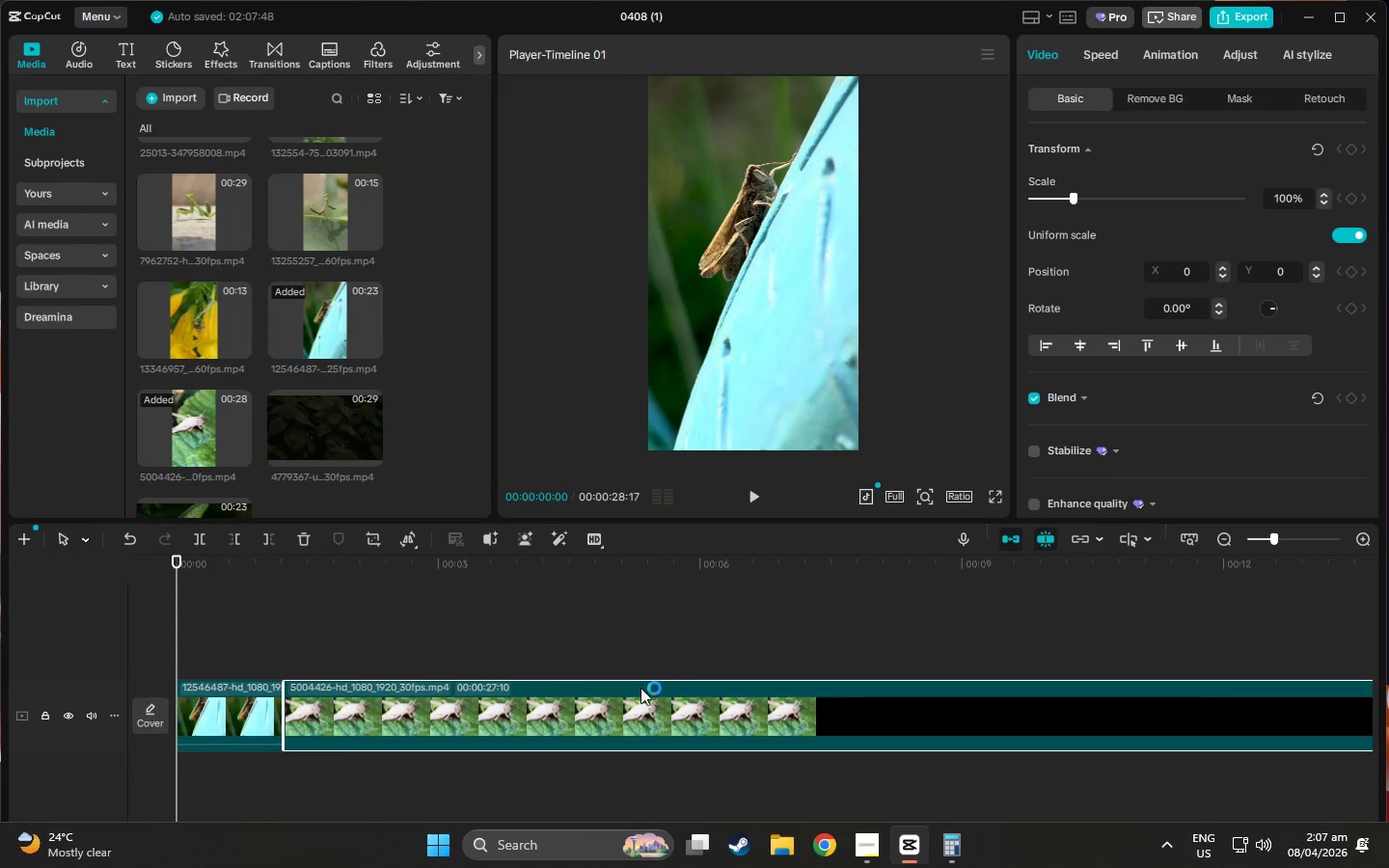 
left_click_drag(start_coordinate=[637, 723], to_coordinate=[529, 651])
 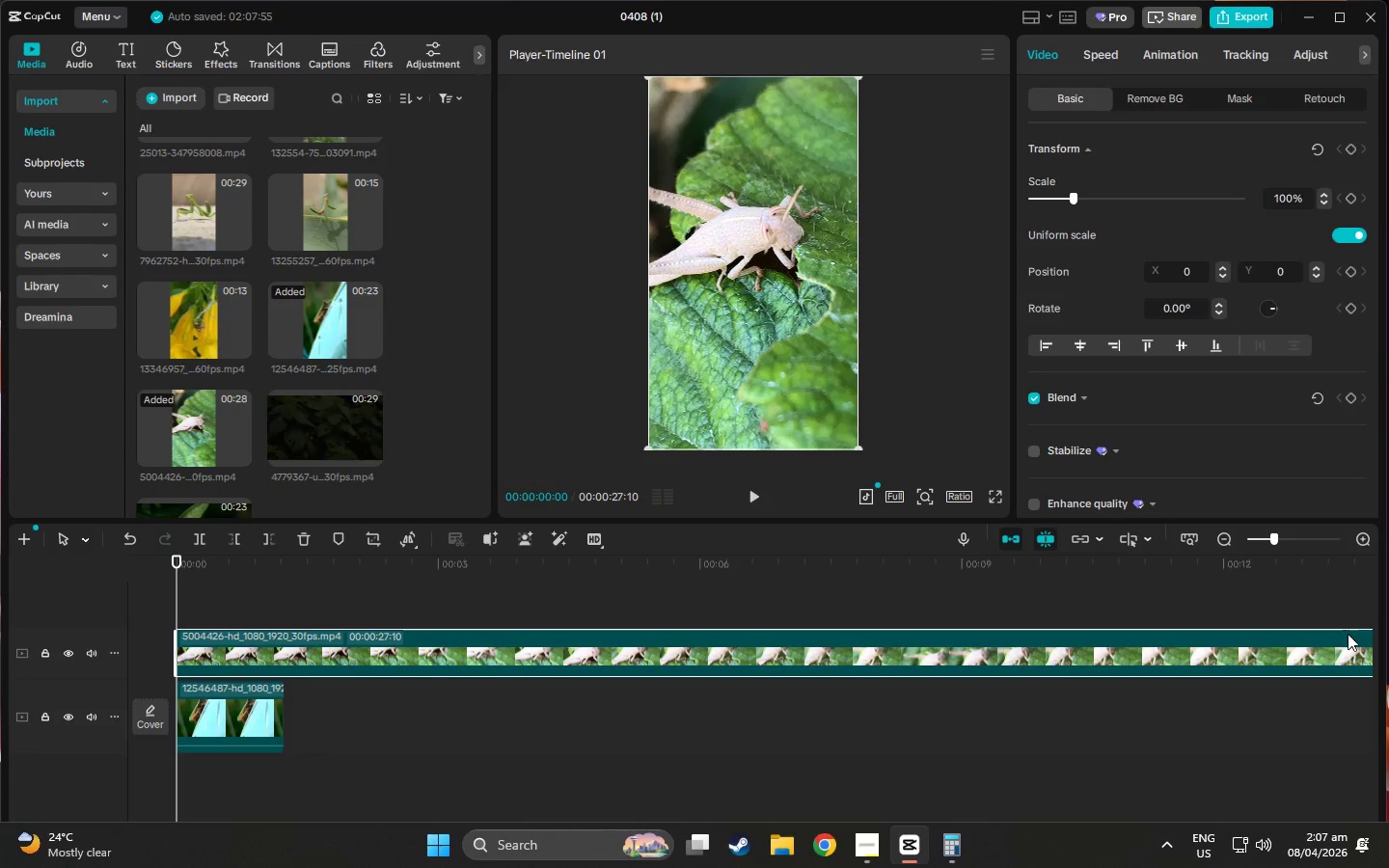 
hold_key(key=ControlLeft, duration=1.22)
scroll: coordinate [1123, 662], scroll_direction: down, amount: 17.0
 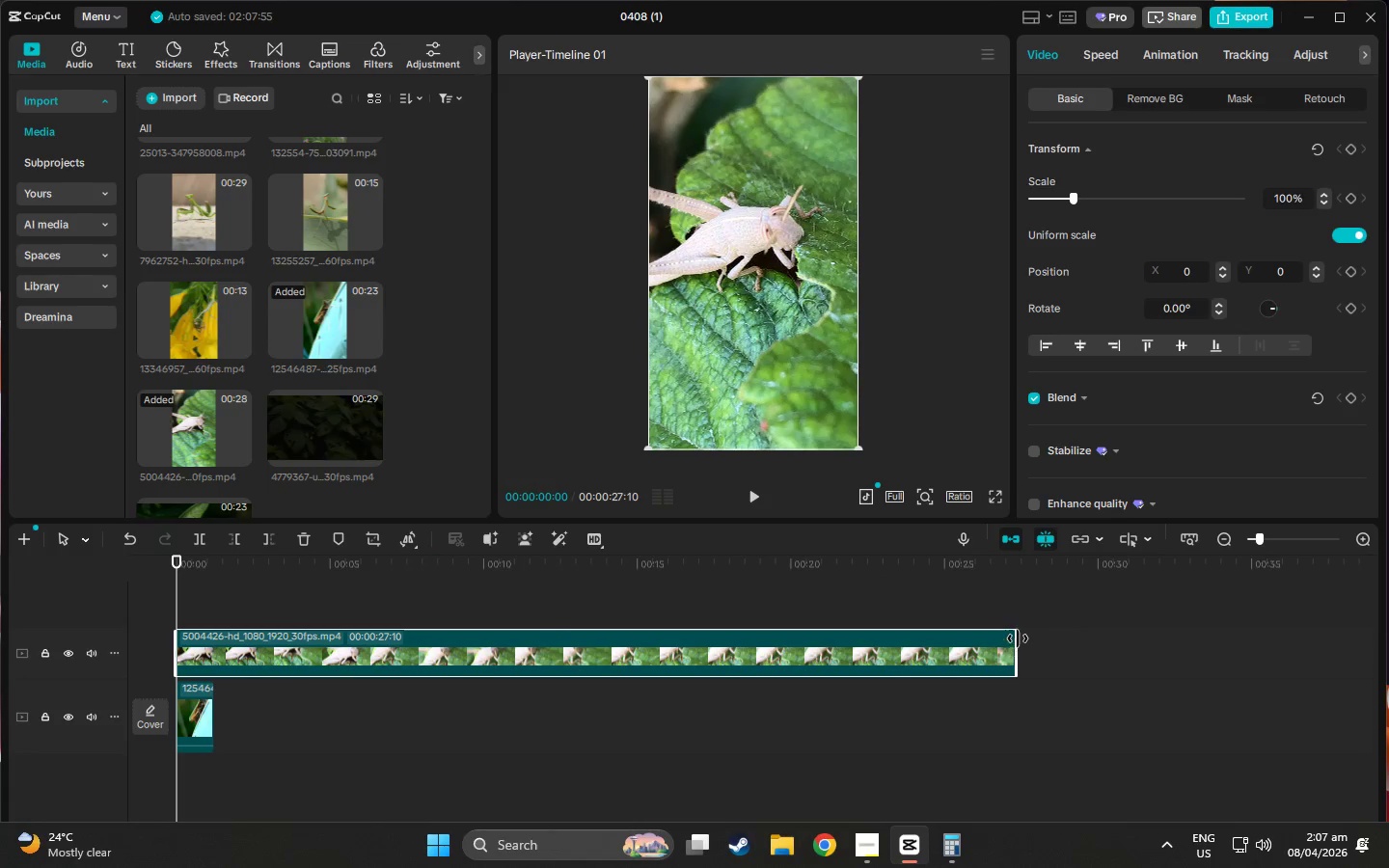 
left_click_drag(start_coordinate=[1018, 638], to_coordinate=[206, 662])
 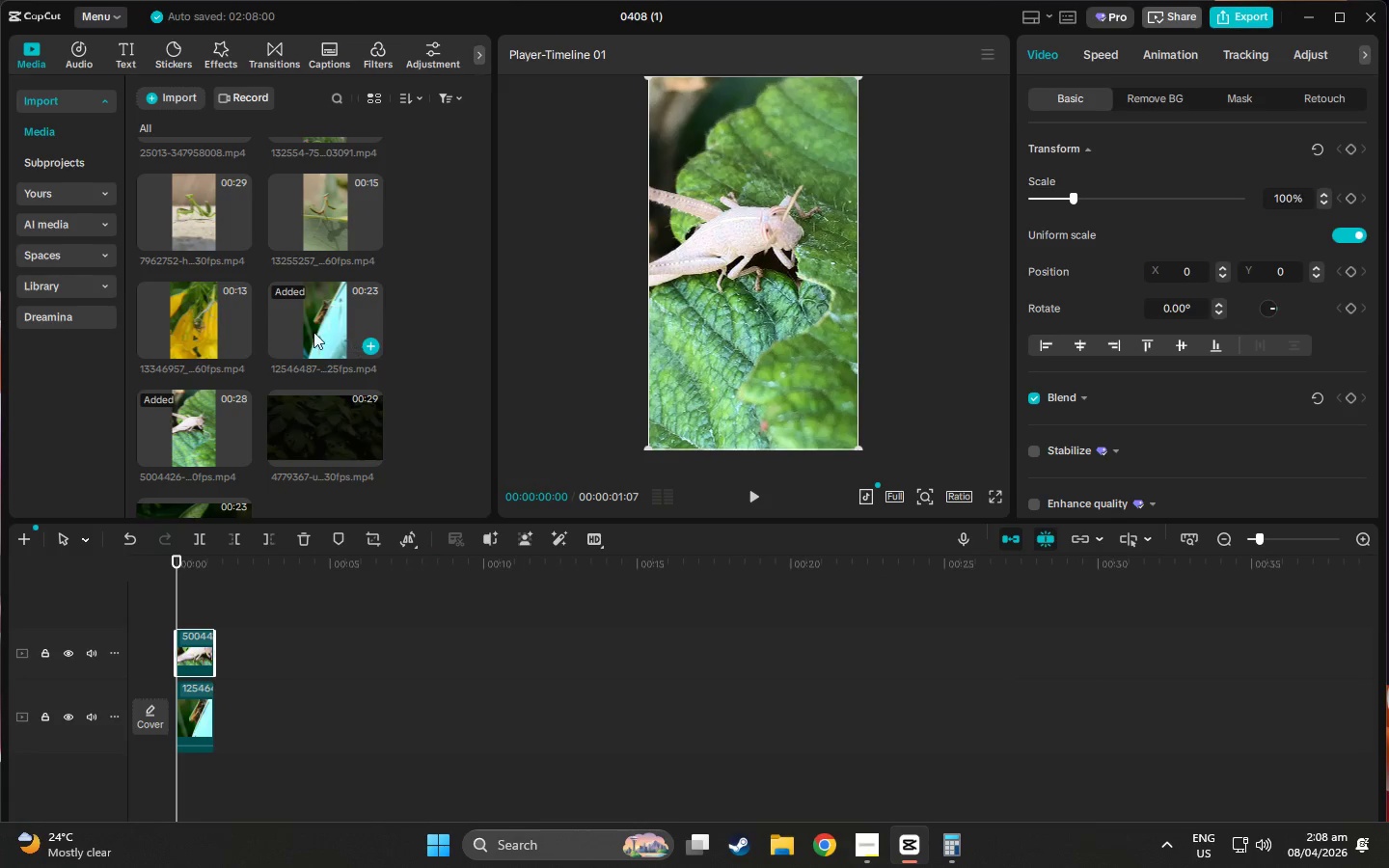 
scroll: coordinate [312, 332], scroll_direction: none, amount: 0.0
 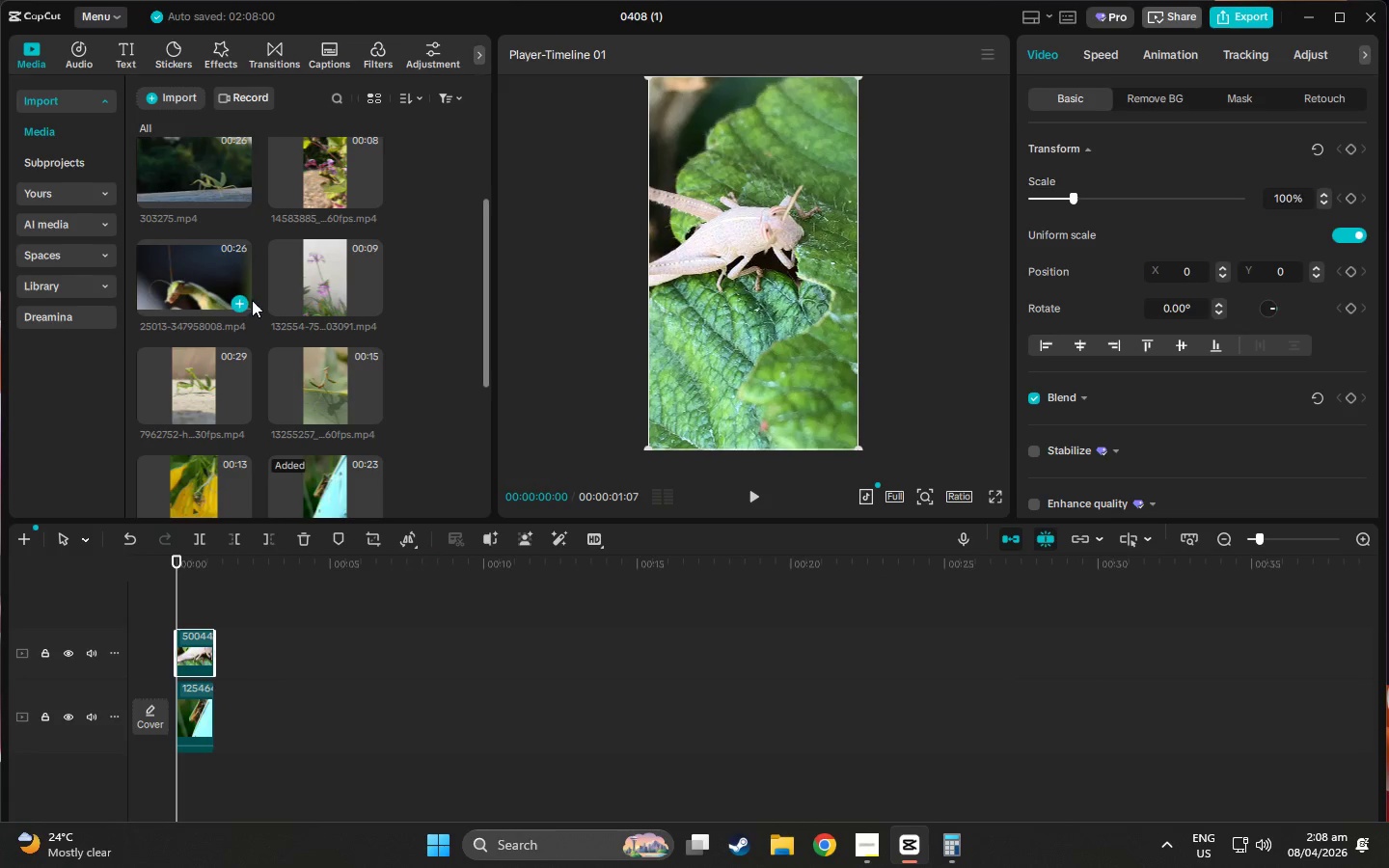 
scroll: coordinate [318, 336], scroll_direction: up, amount: 6.0
 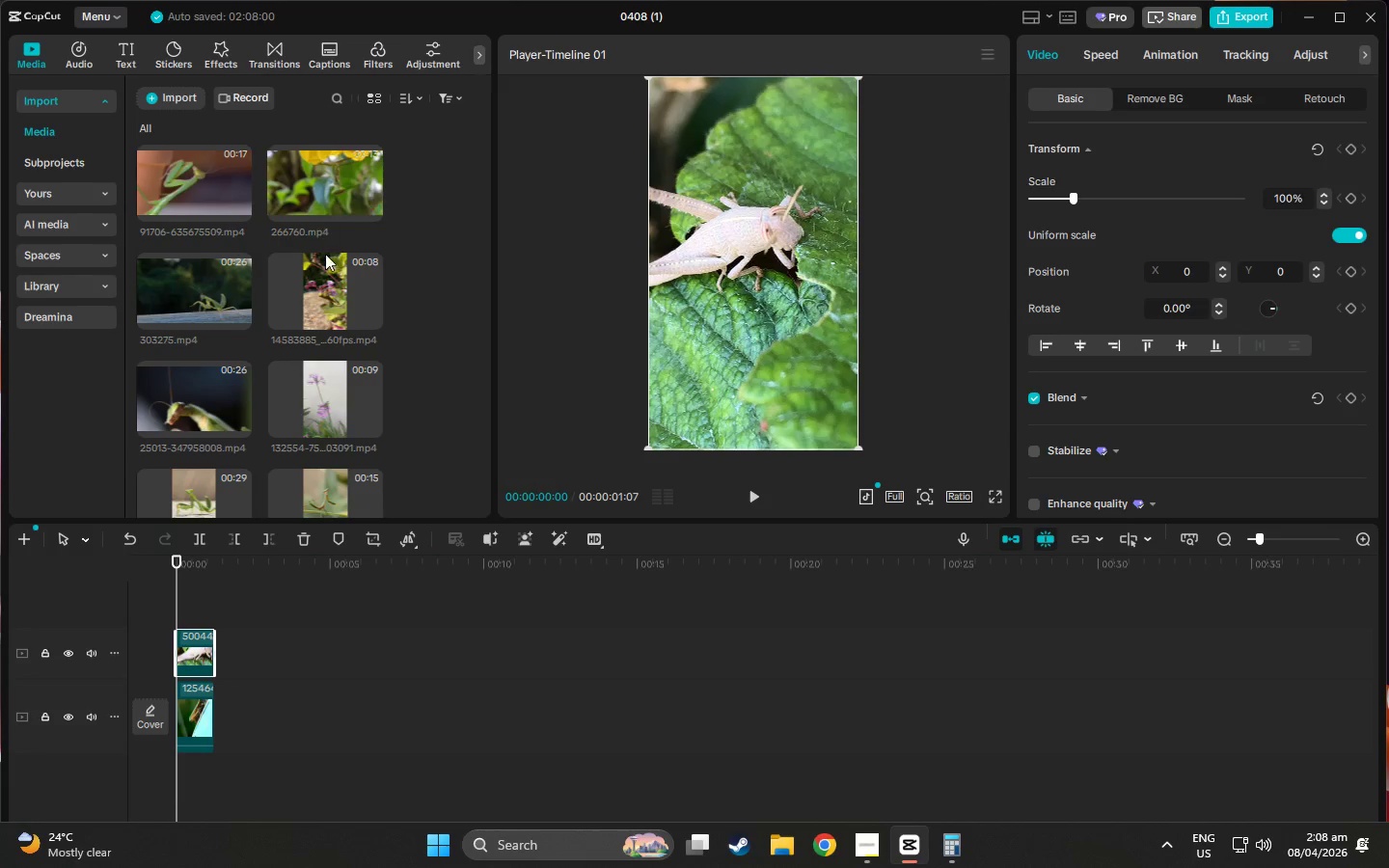 
left_click([325, 275])
 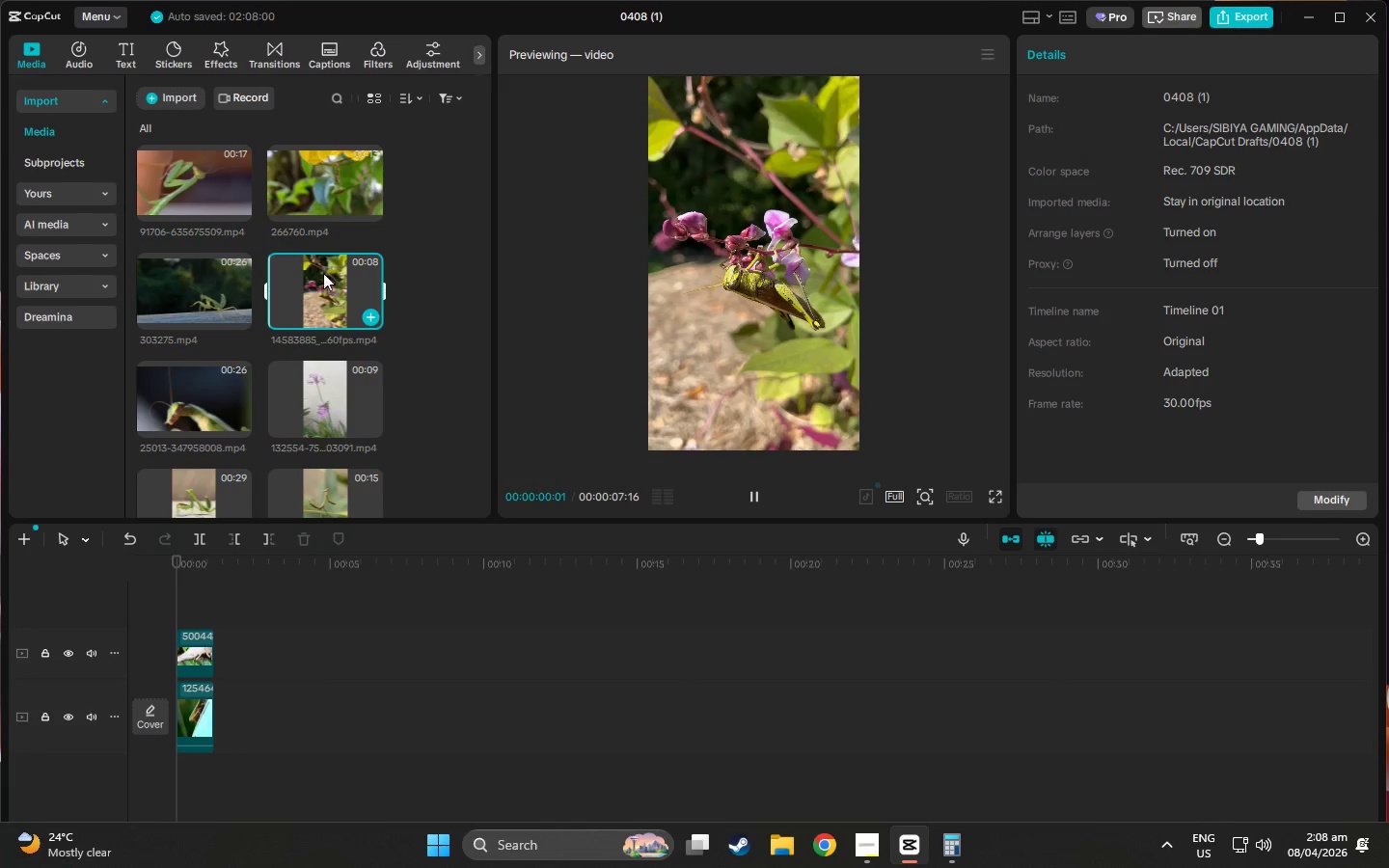 
left_click_drag(start_coordinate=[322, 278], to_coordinate=[177, 606])
 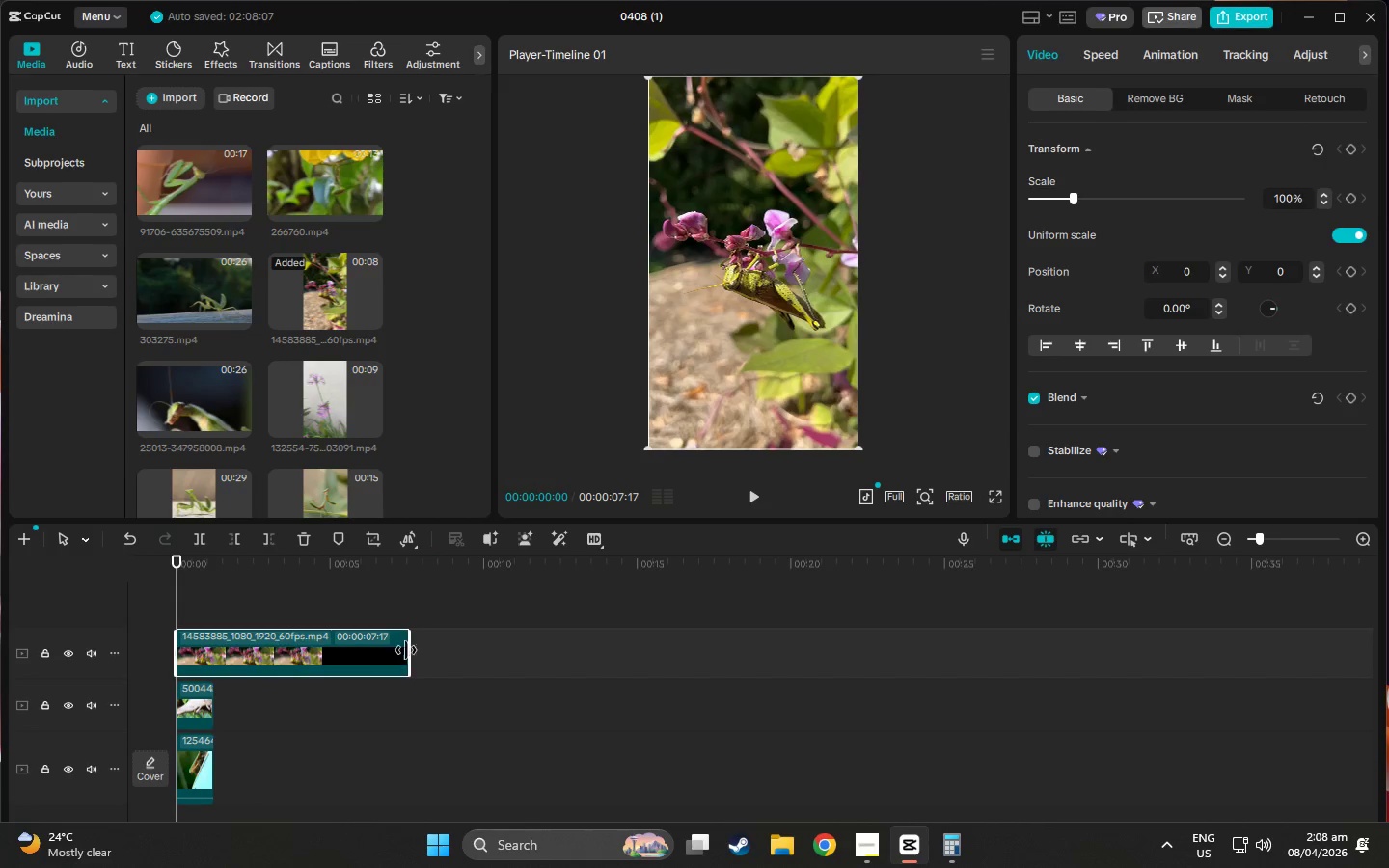 
left_click_drag(start_coordinate=[409, 651], to_coordinate=[210, 661])
 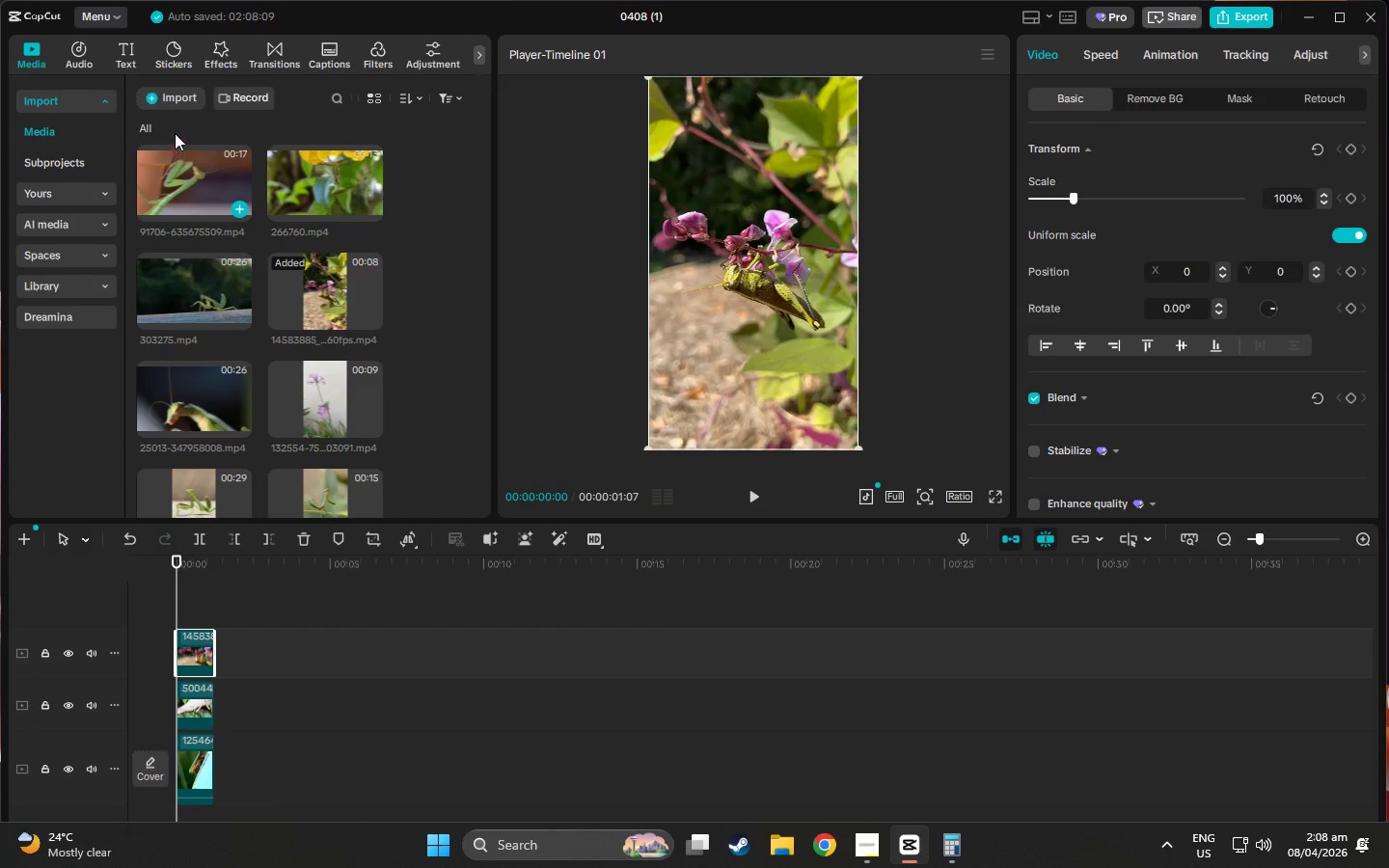 
left_click([179, 105])
 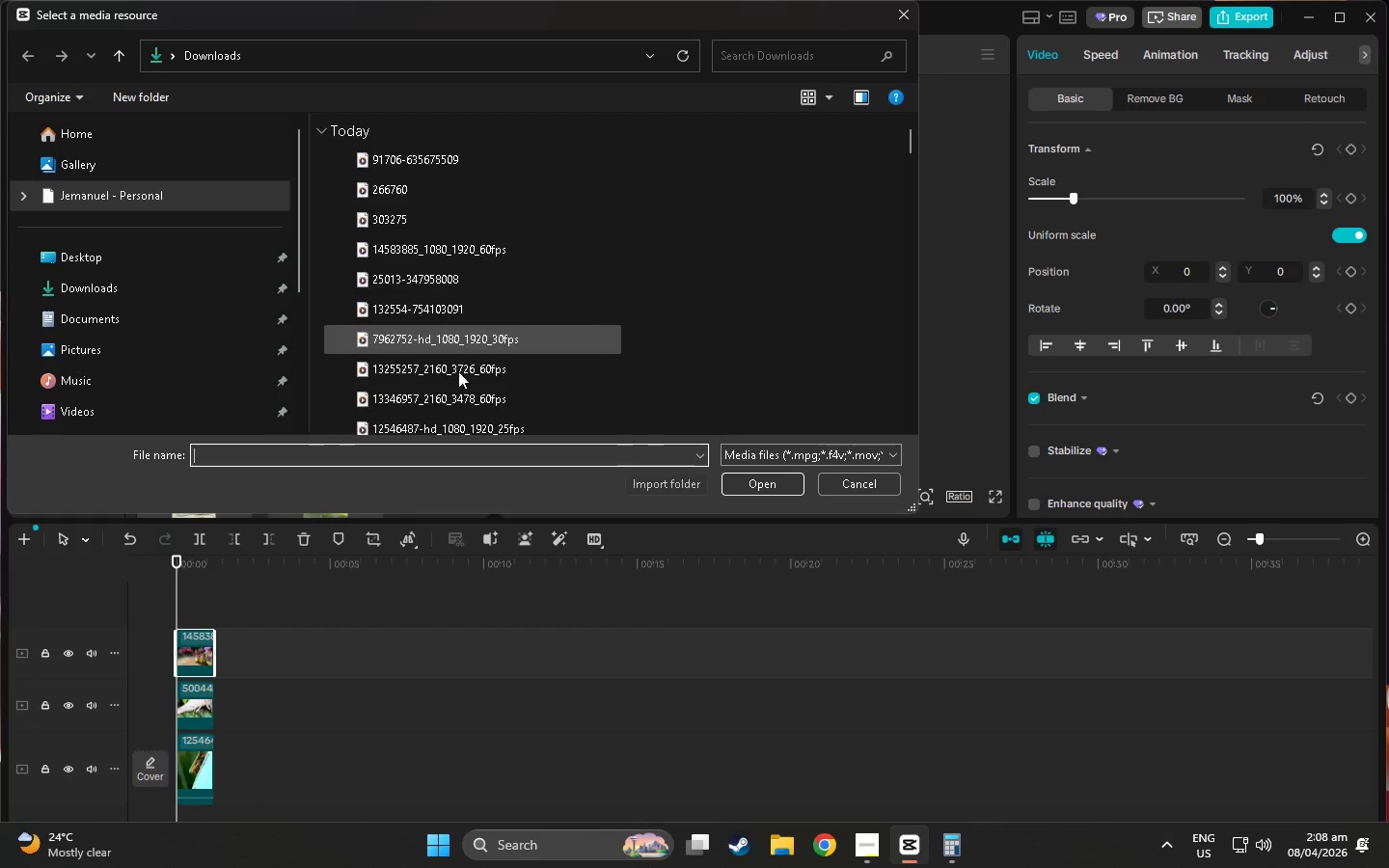 
scroll: coordinate [370, 366], scroll_direction: down, amount: 21.0
 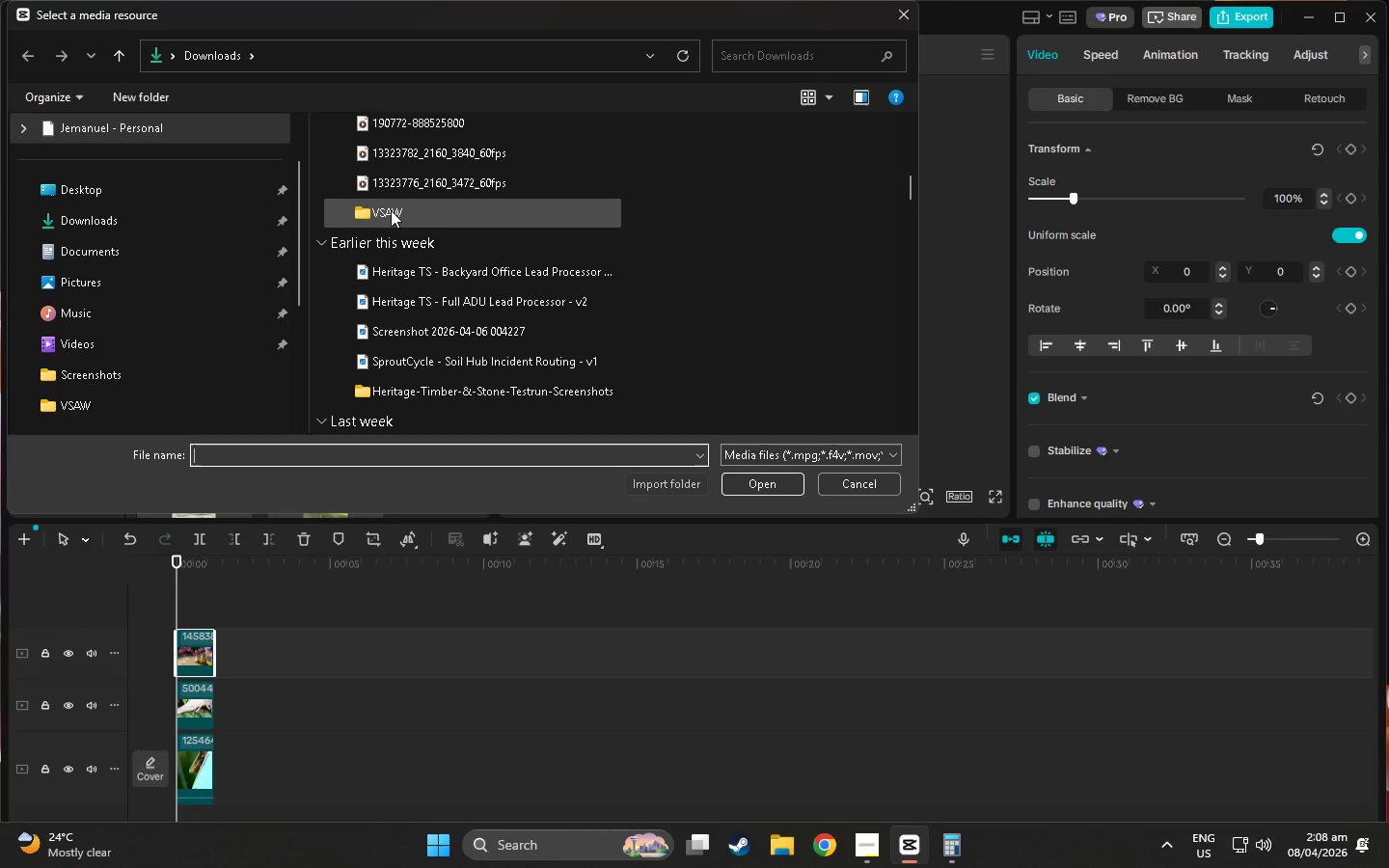 
double_click([391, 210])
 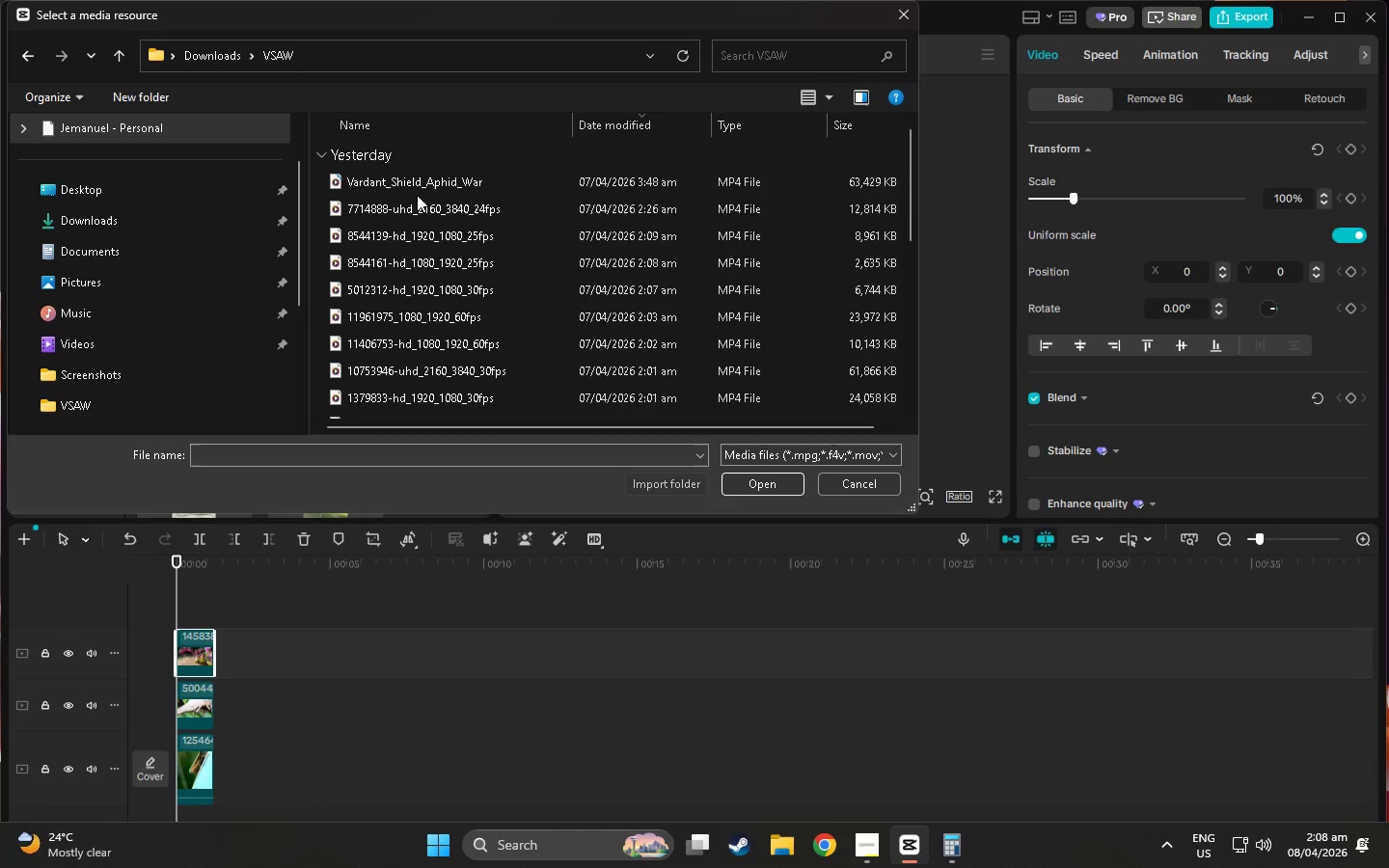 
scroll: coordinate [415, 358], scroll_direction: down, amount: 19.0
 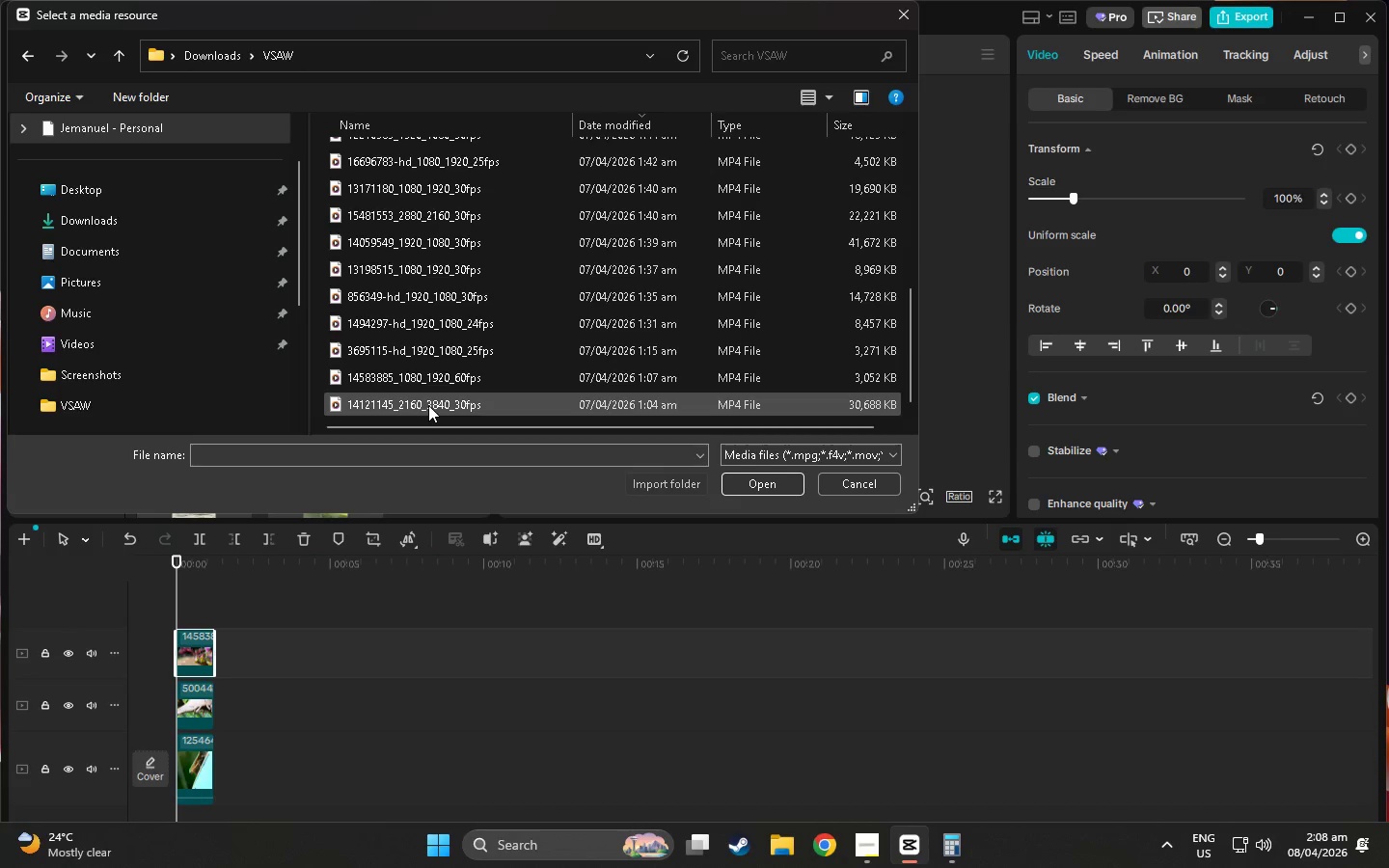 
double_click([428, 405])
 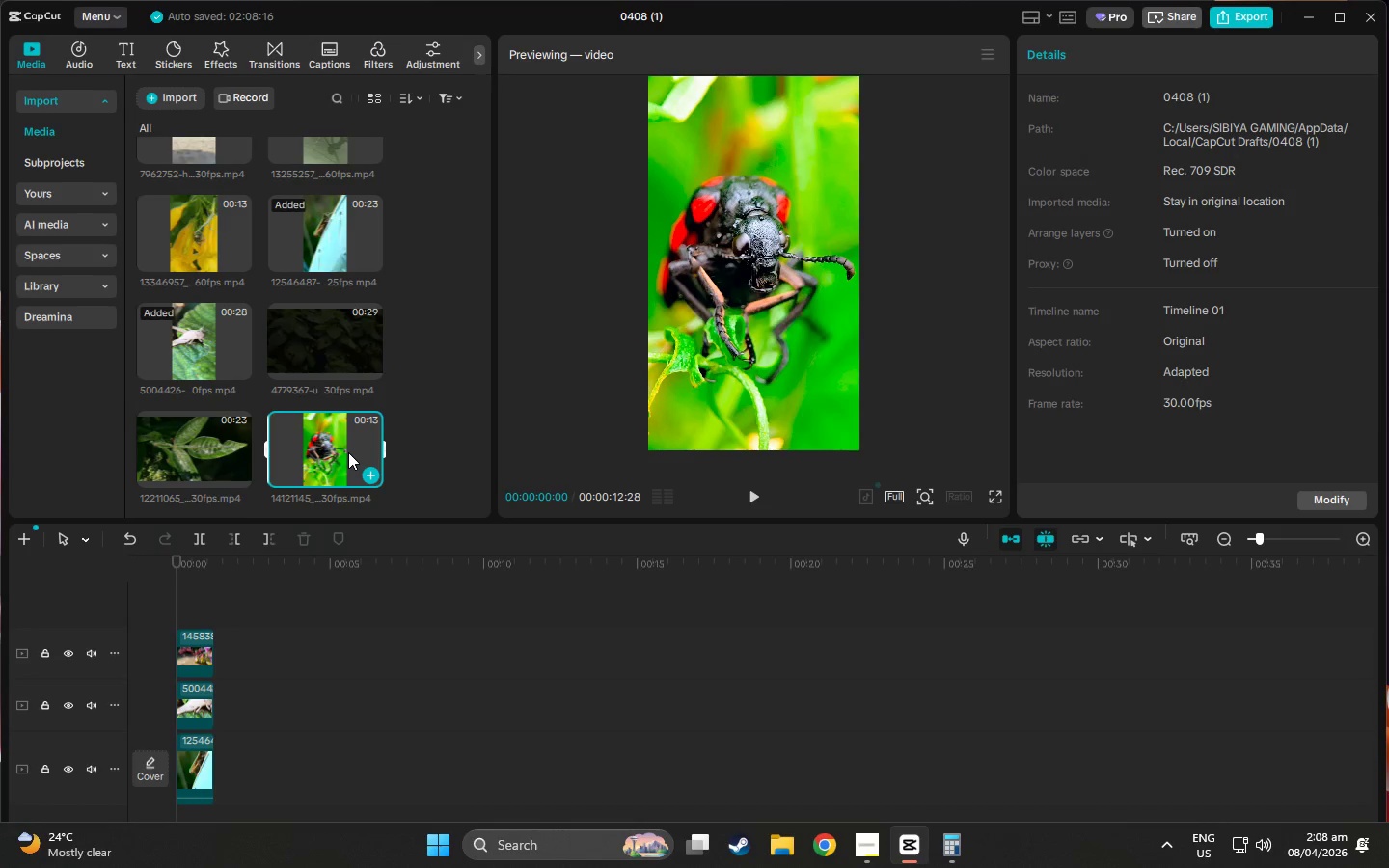 
key(Delete)
 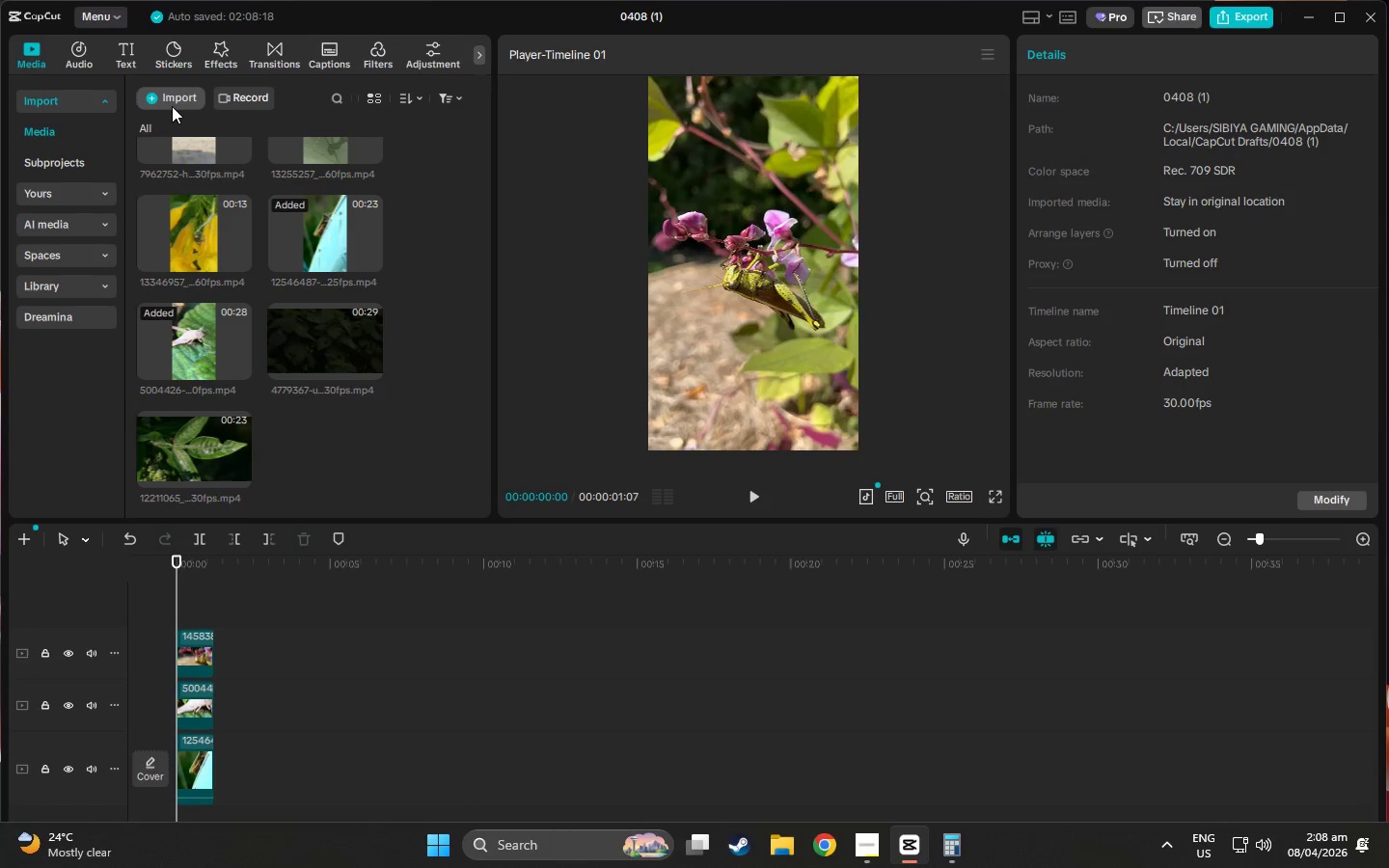 
left_click([170, 104])
 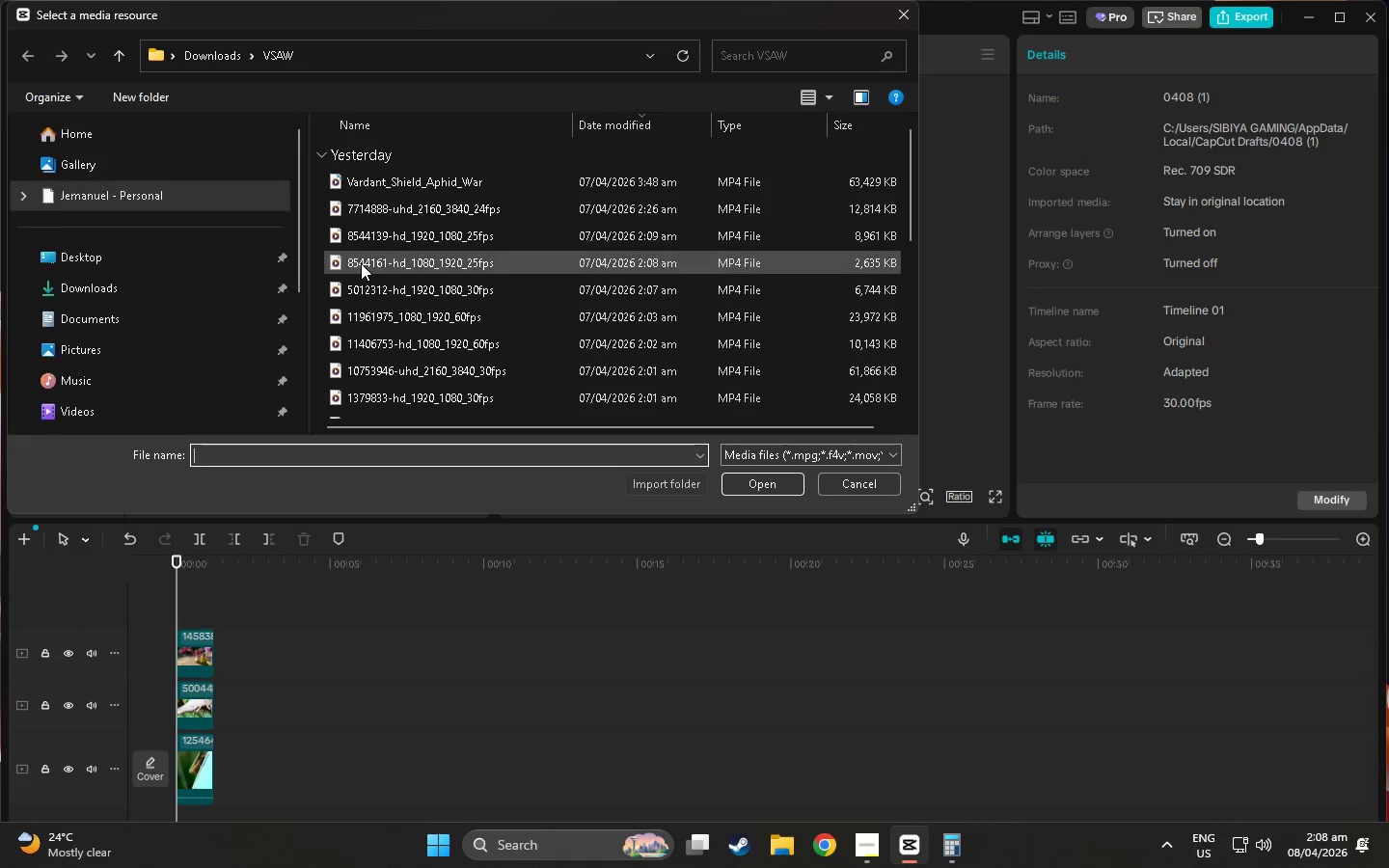 
scroll: coordinate [400, 363], scroll_direction: down, amount: 23.0
 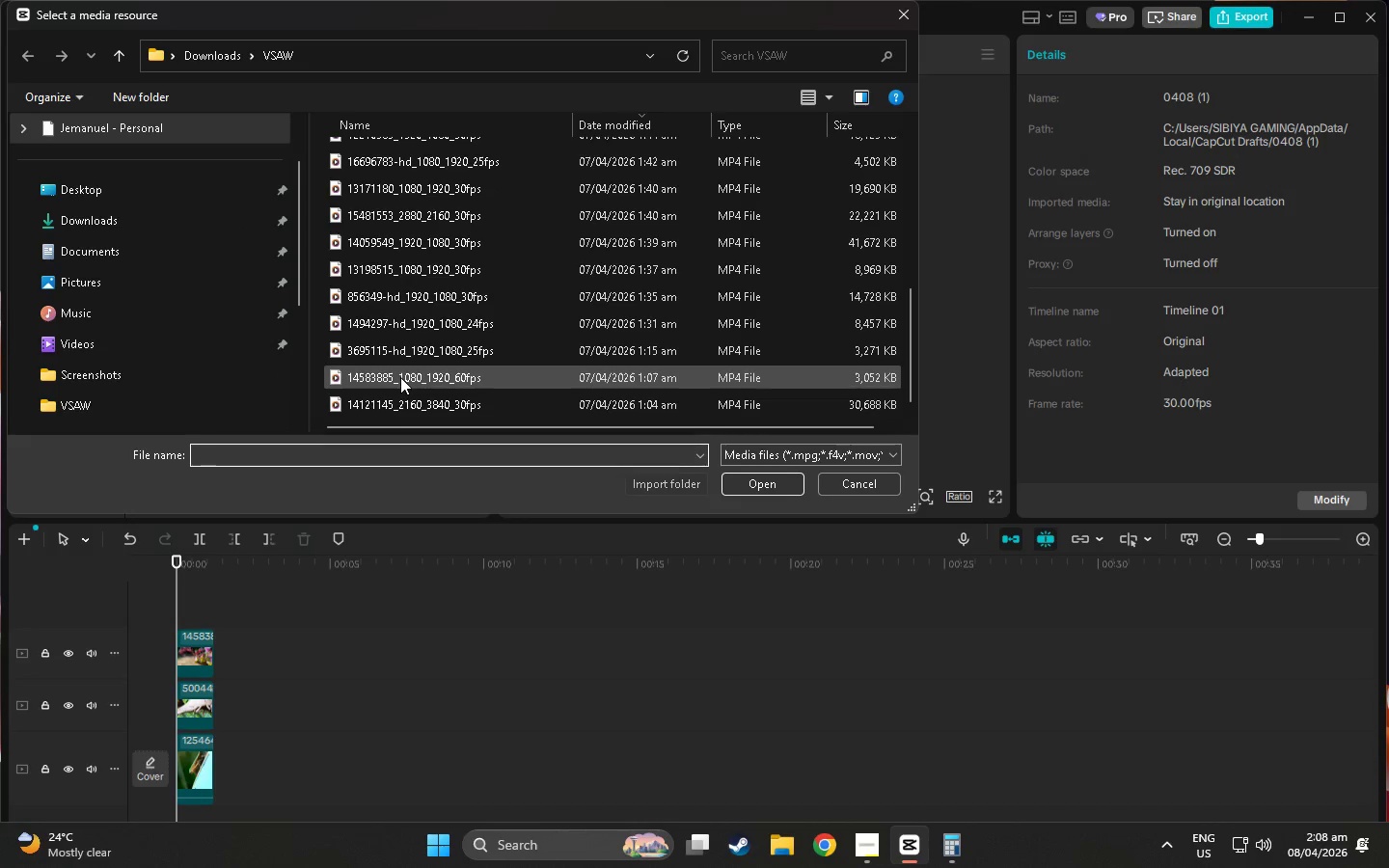 
double_click([400, 377])
 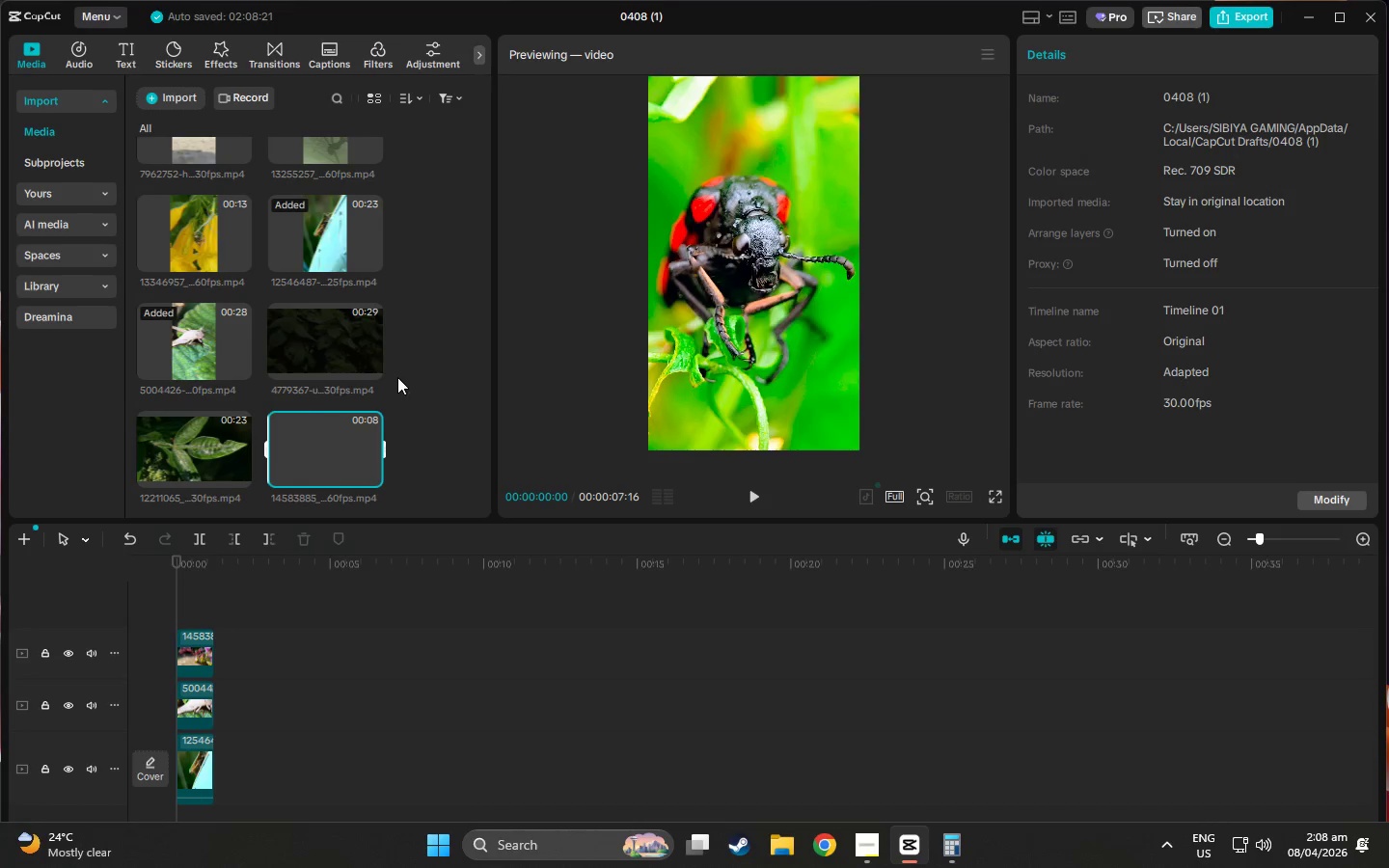 
mouse_move([333, 436])
 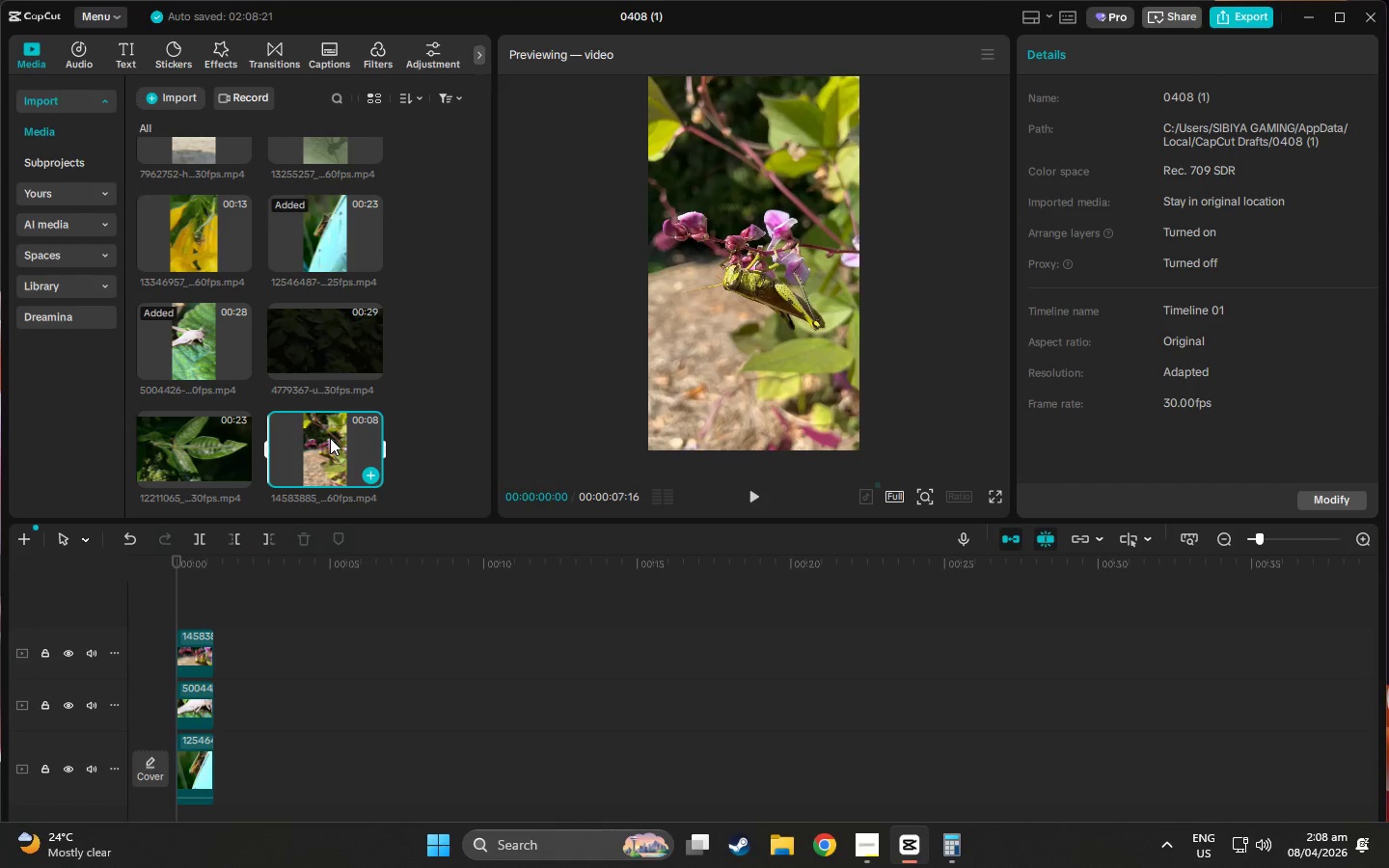 
key(Delete)
 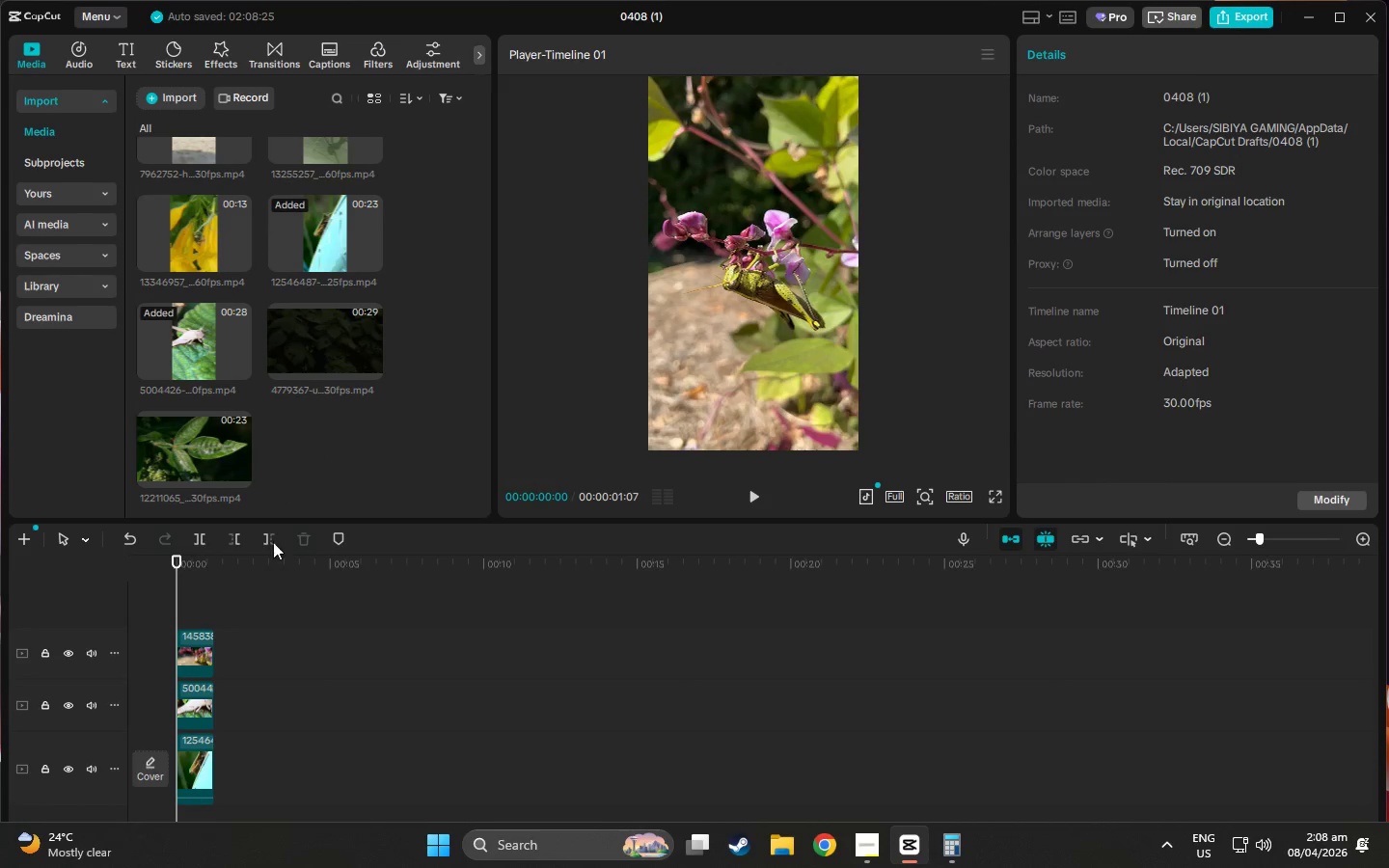 
key(Alt+AltLeft)
 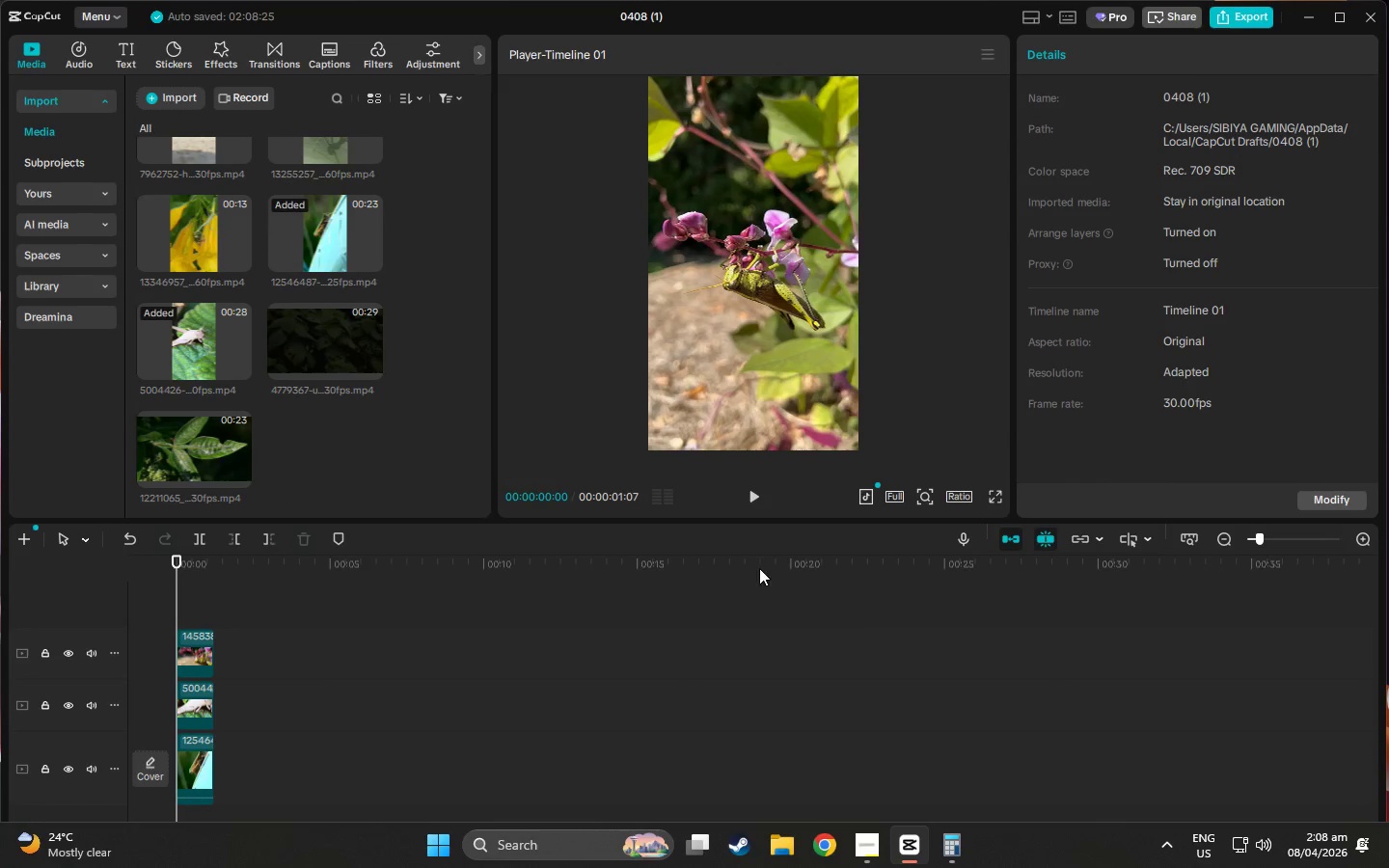 
key(Alt+Tab)
 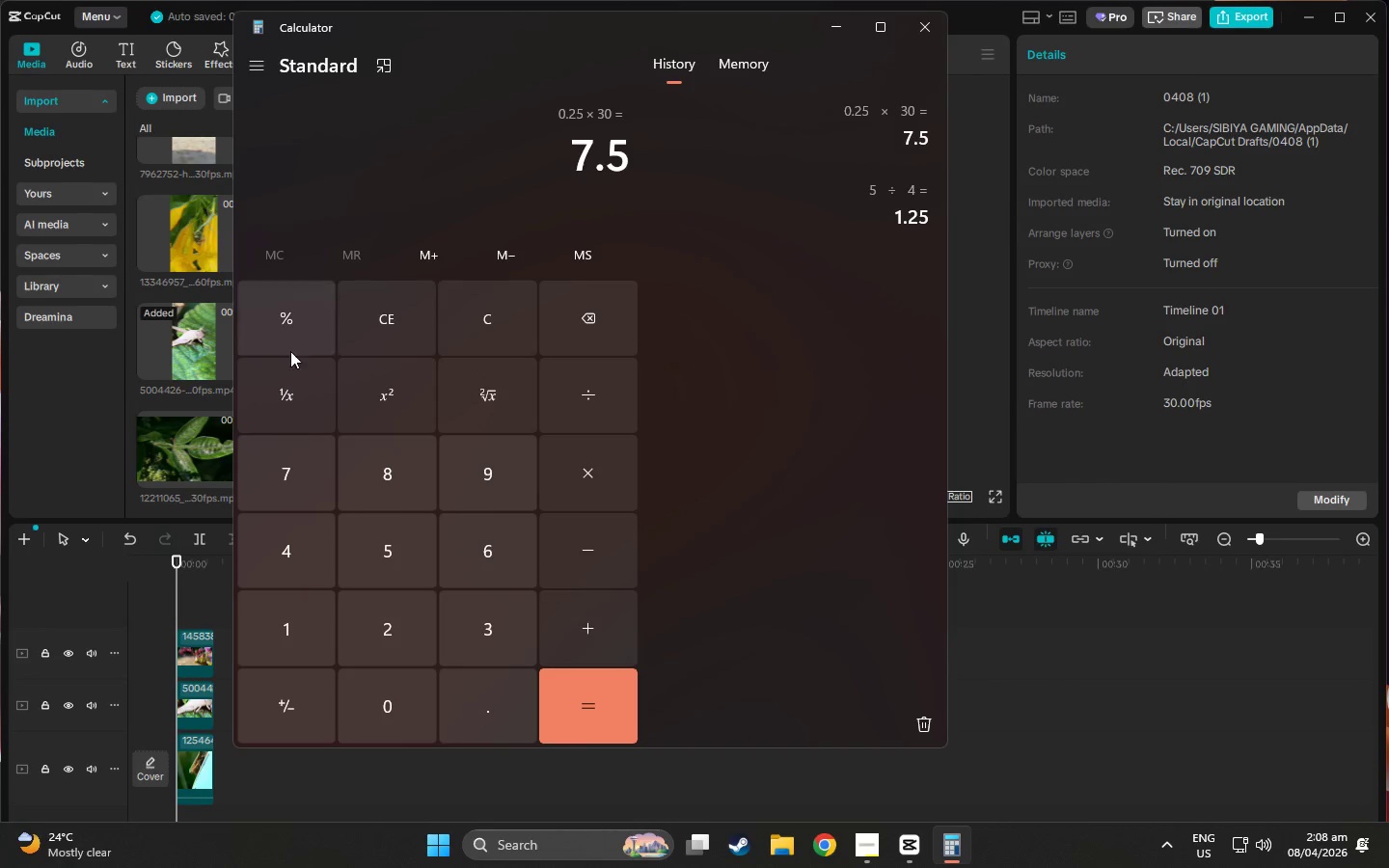 
double_click([343, 317])
 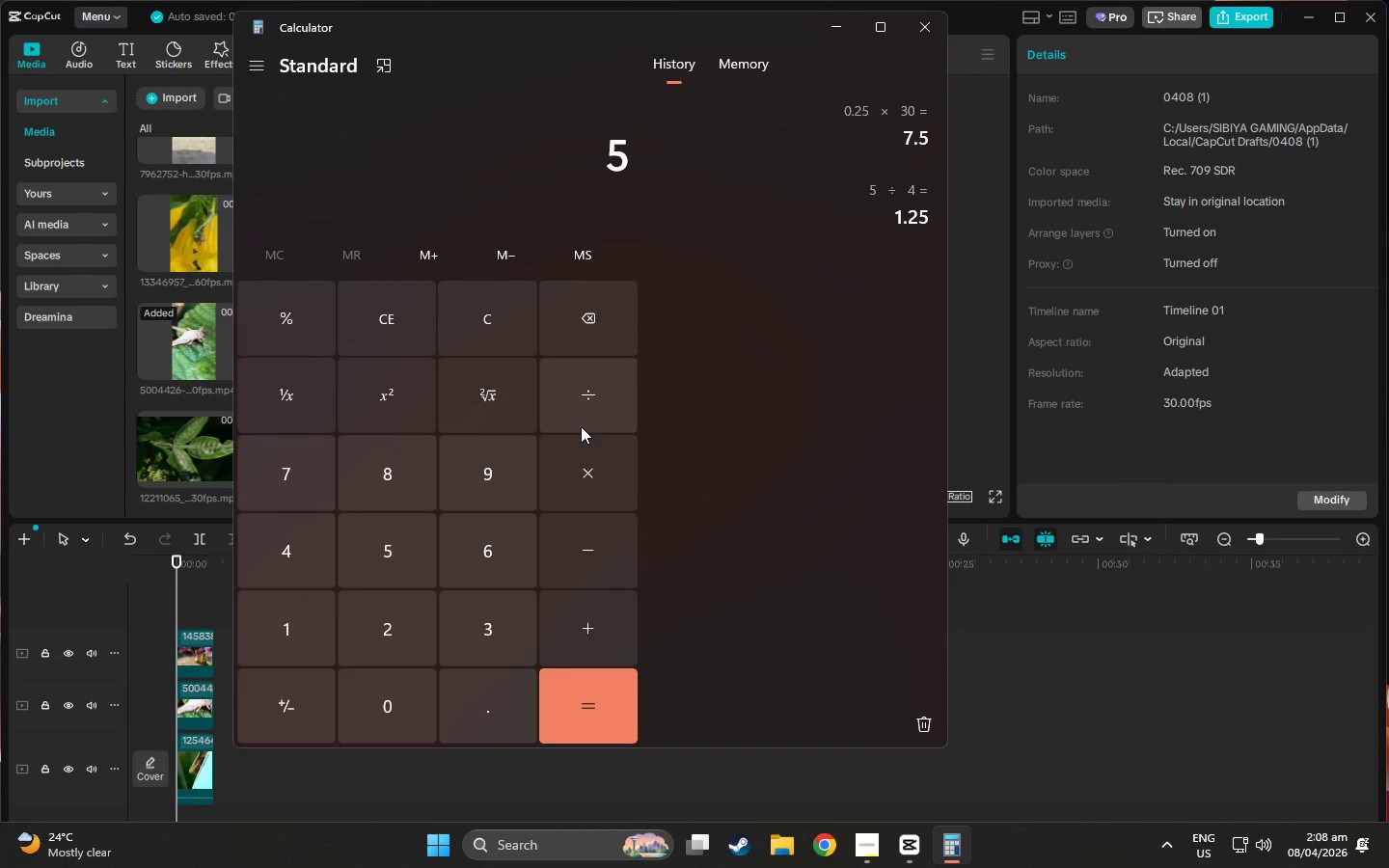 
double_click([493, 605])
 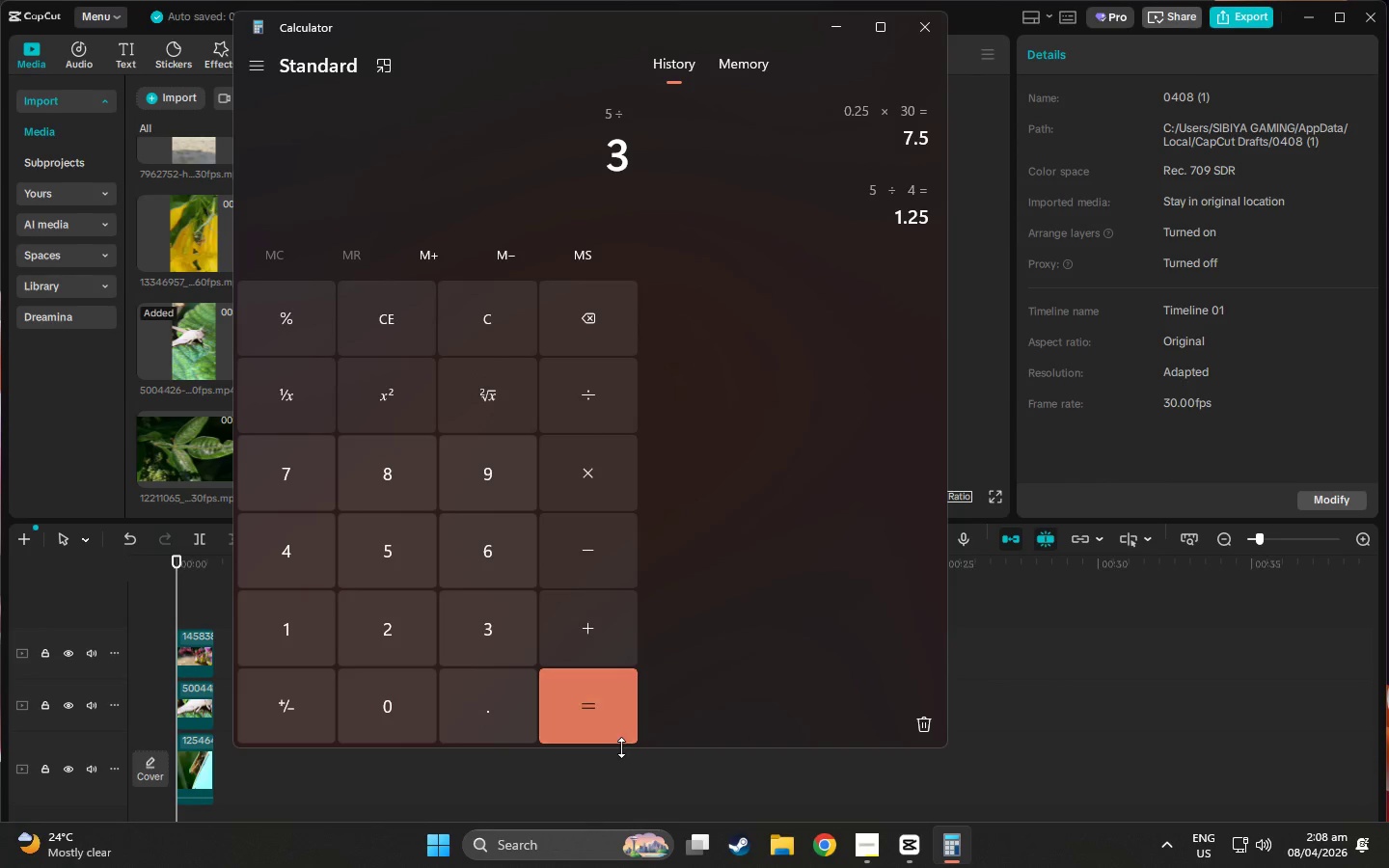 
triple_click([622, 749])
 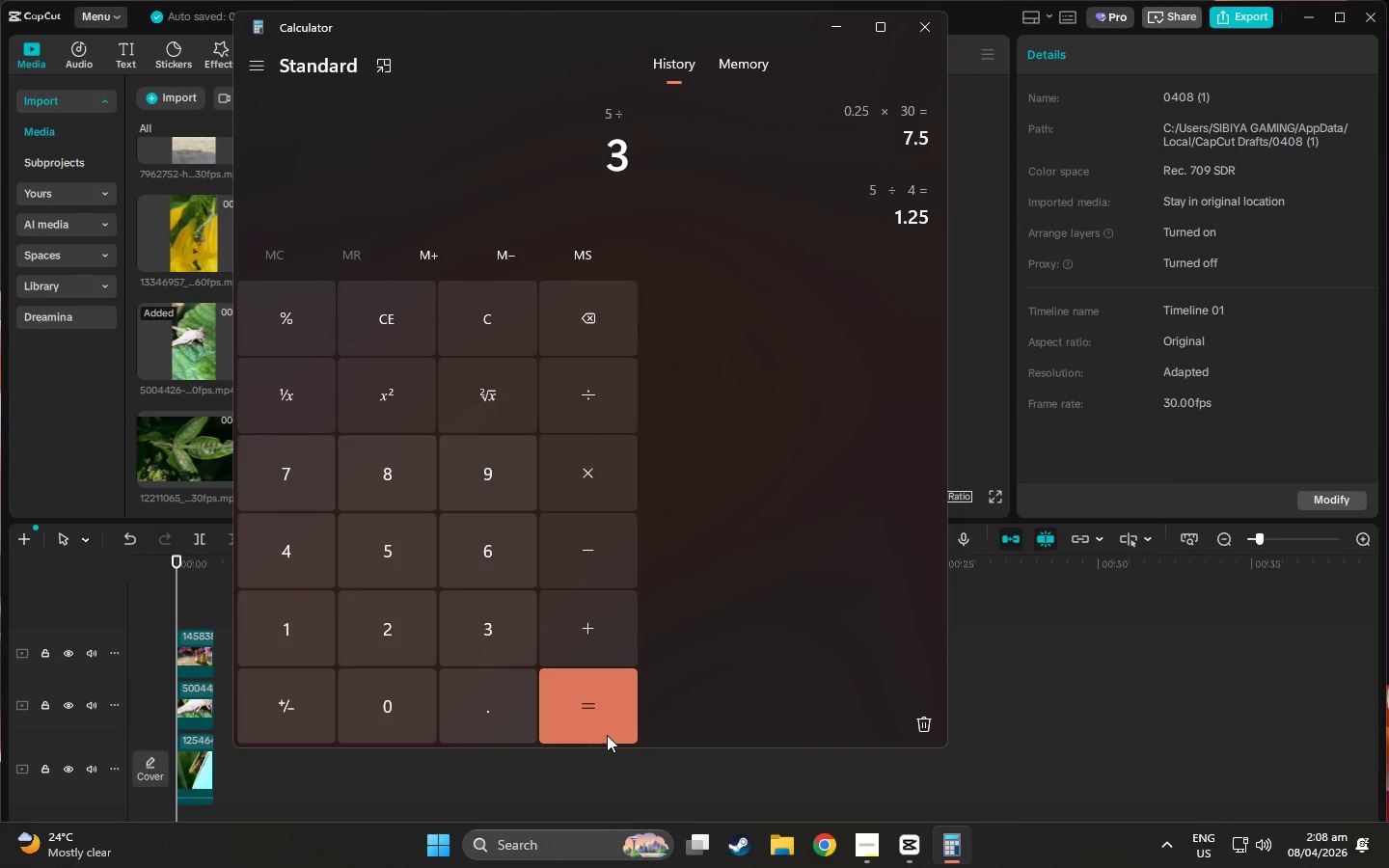 
triple_click([607, 733])
 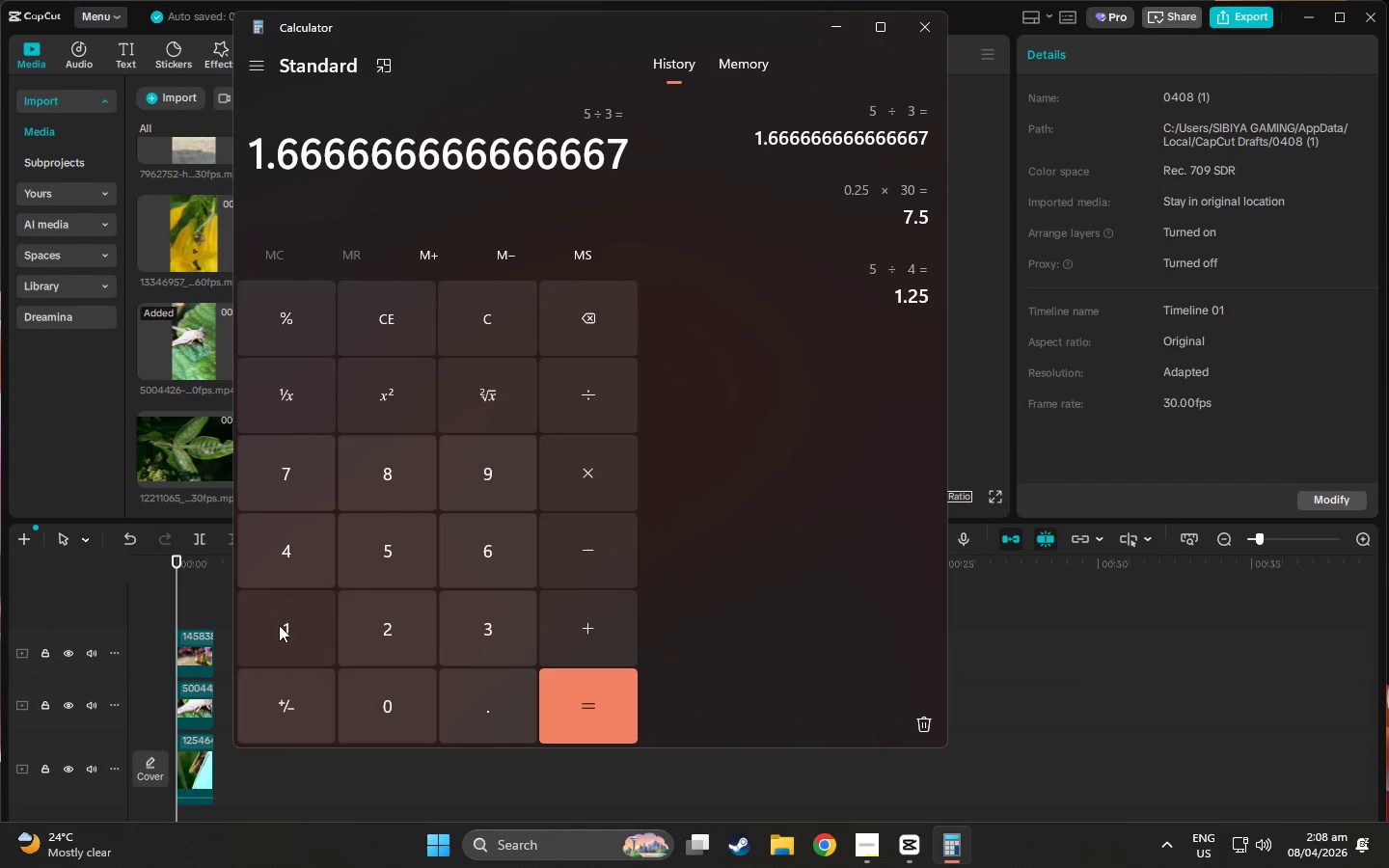 
wait(5.86)
 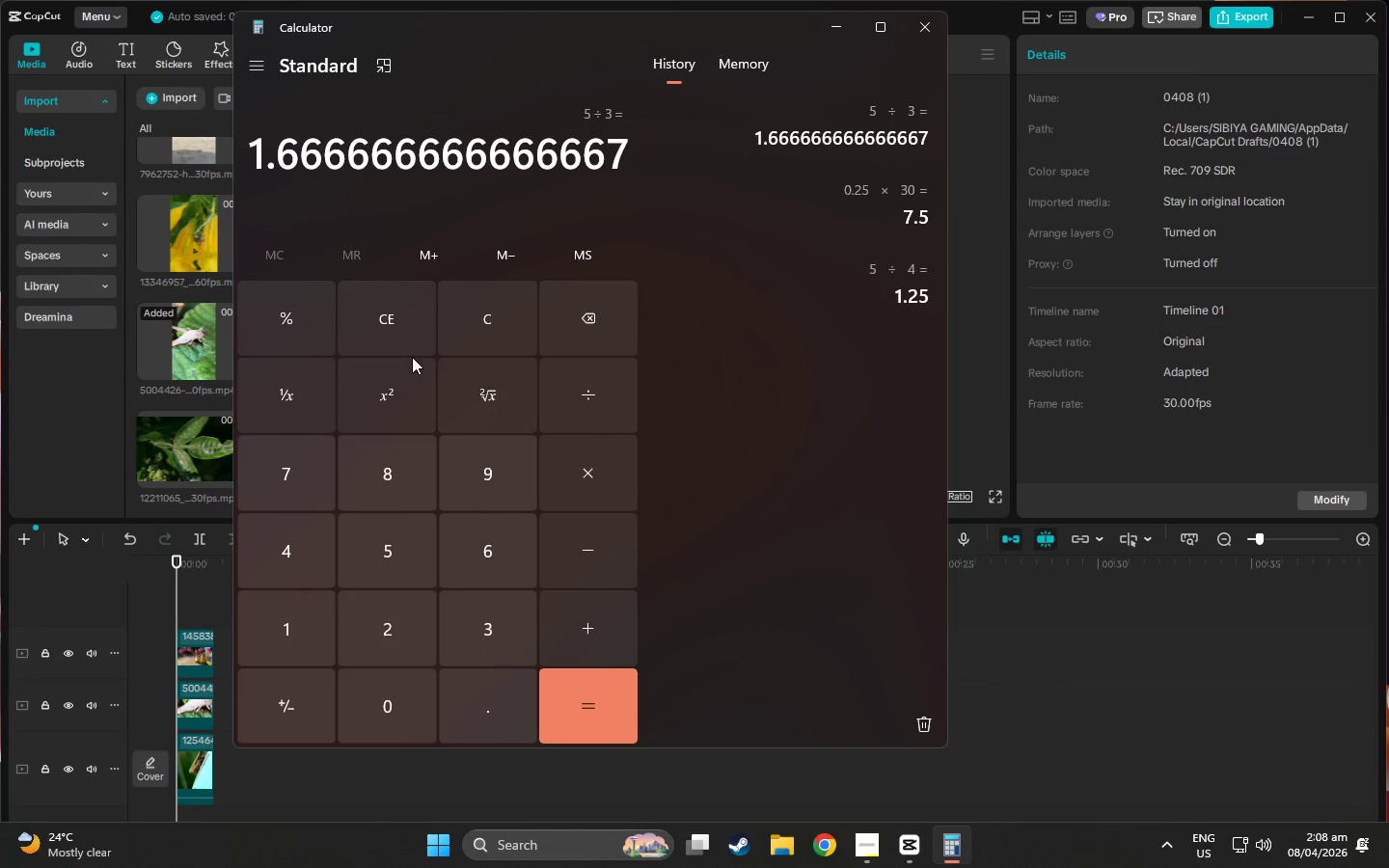 
left_click([294, 628])
 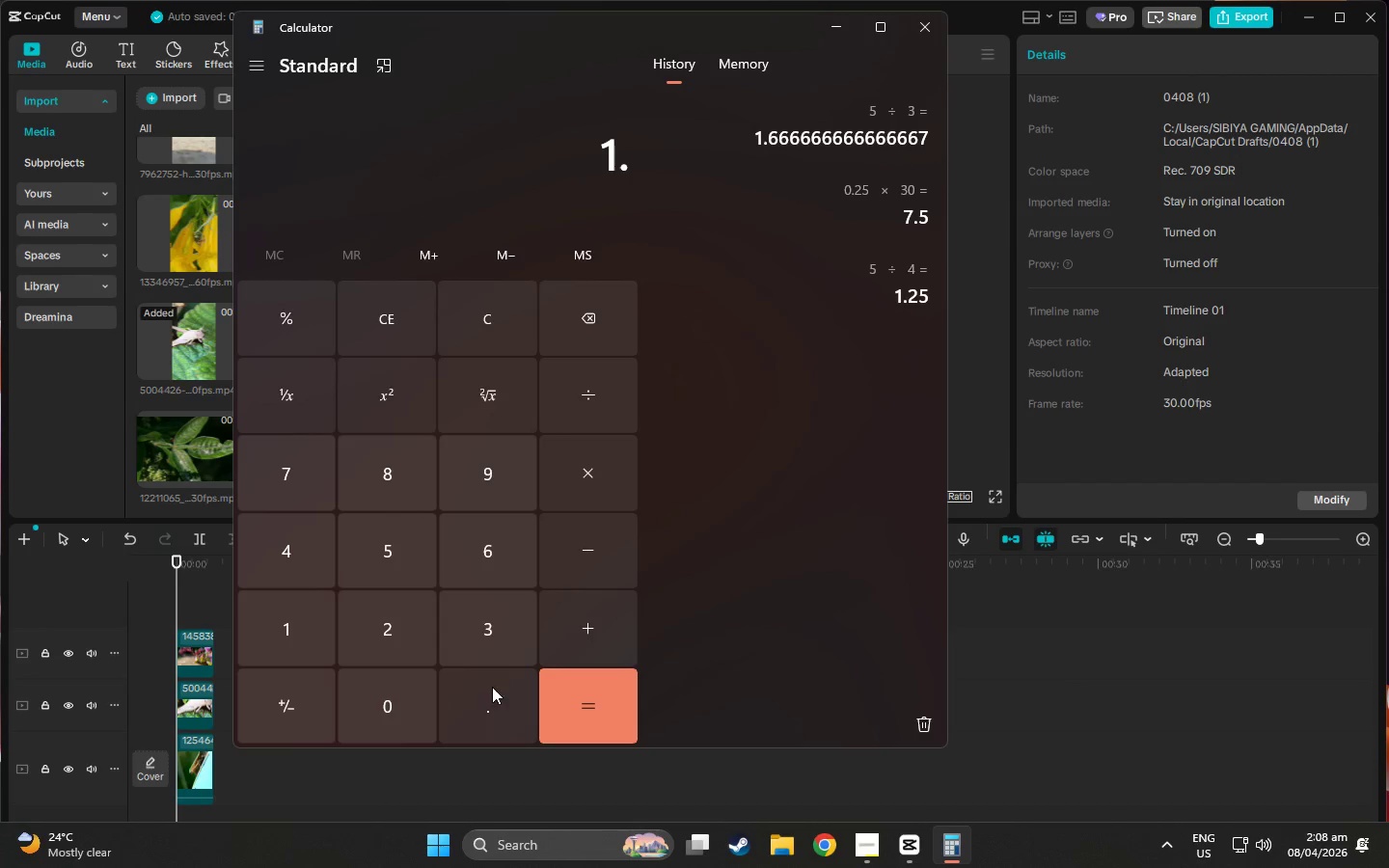 
double_click([485, 535])
 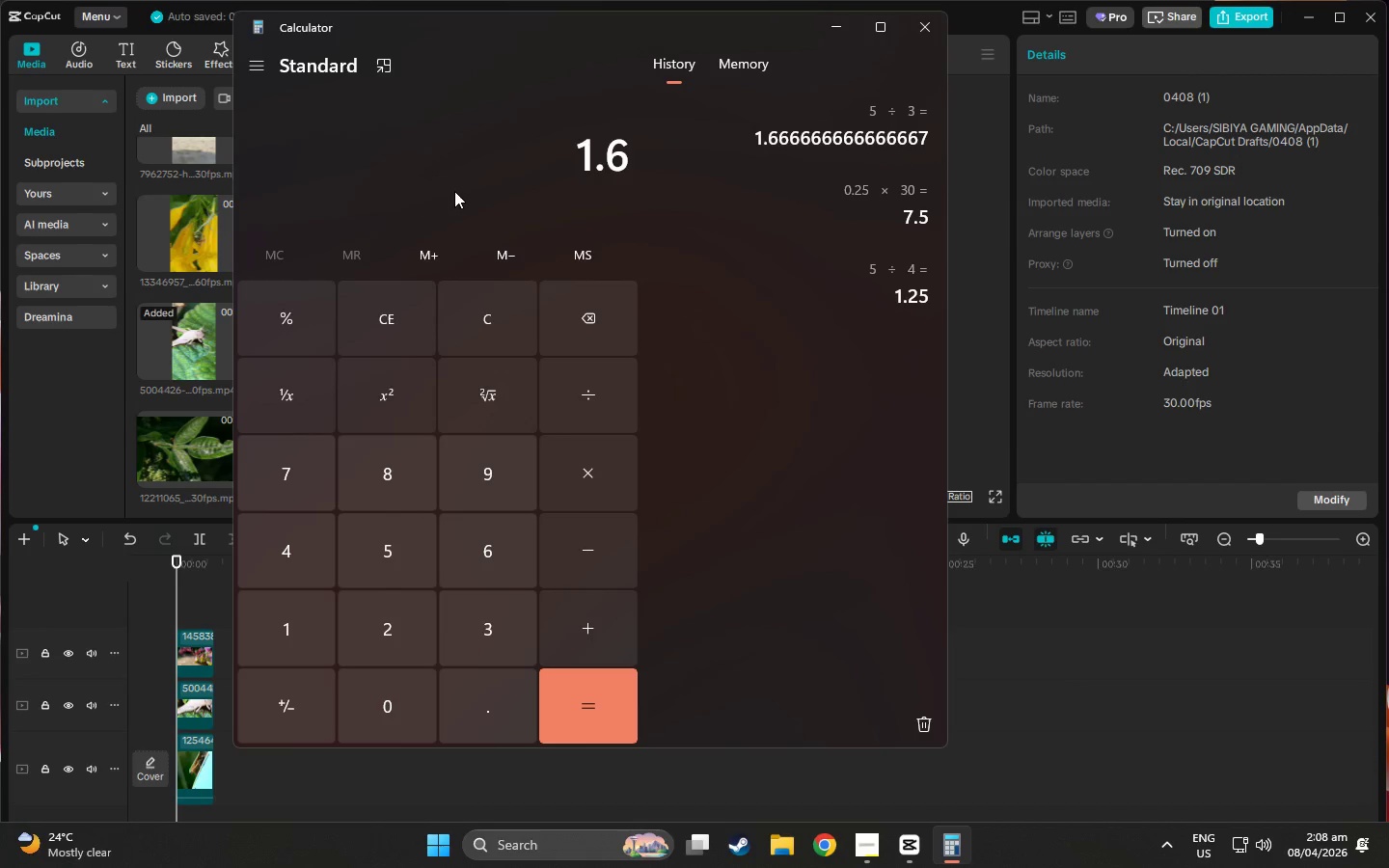 
wait(5.19)
 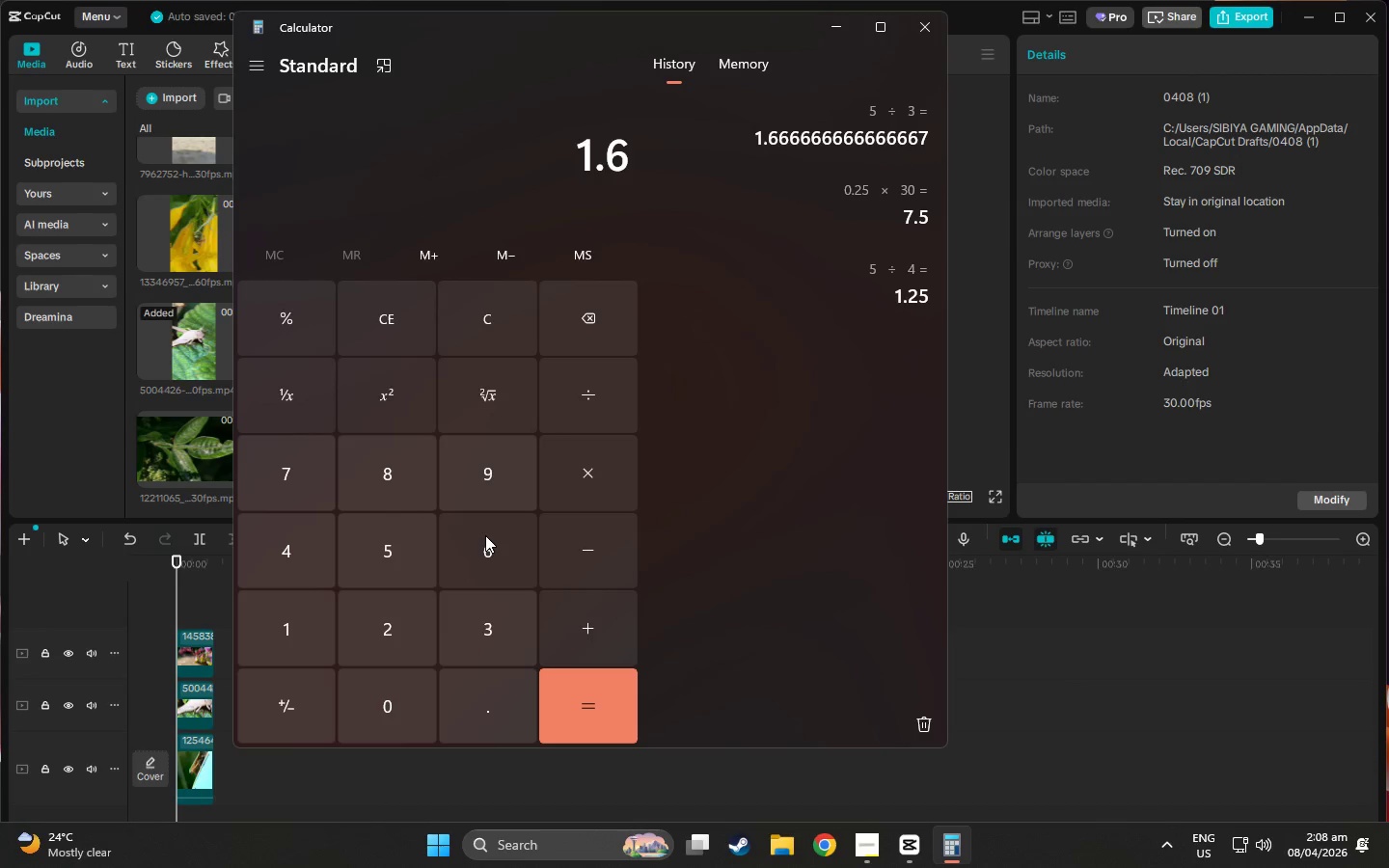 
left_click([836, 27])
 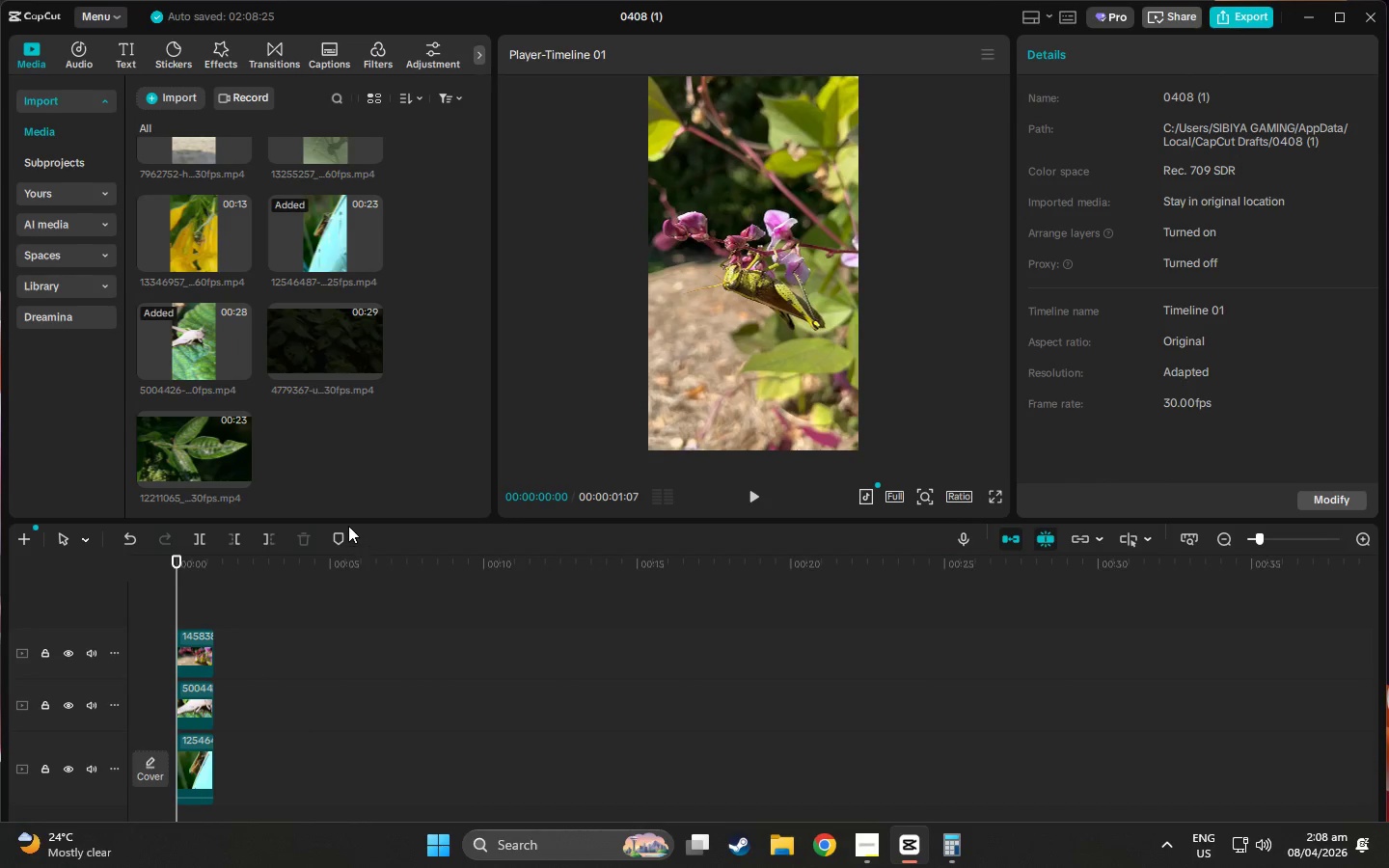 
key(Alt+Tab)
 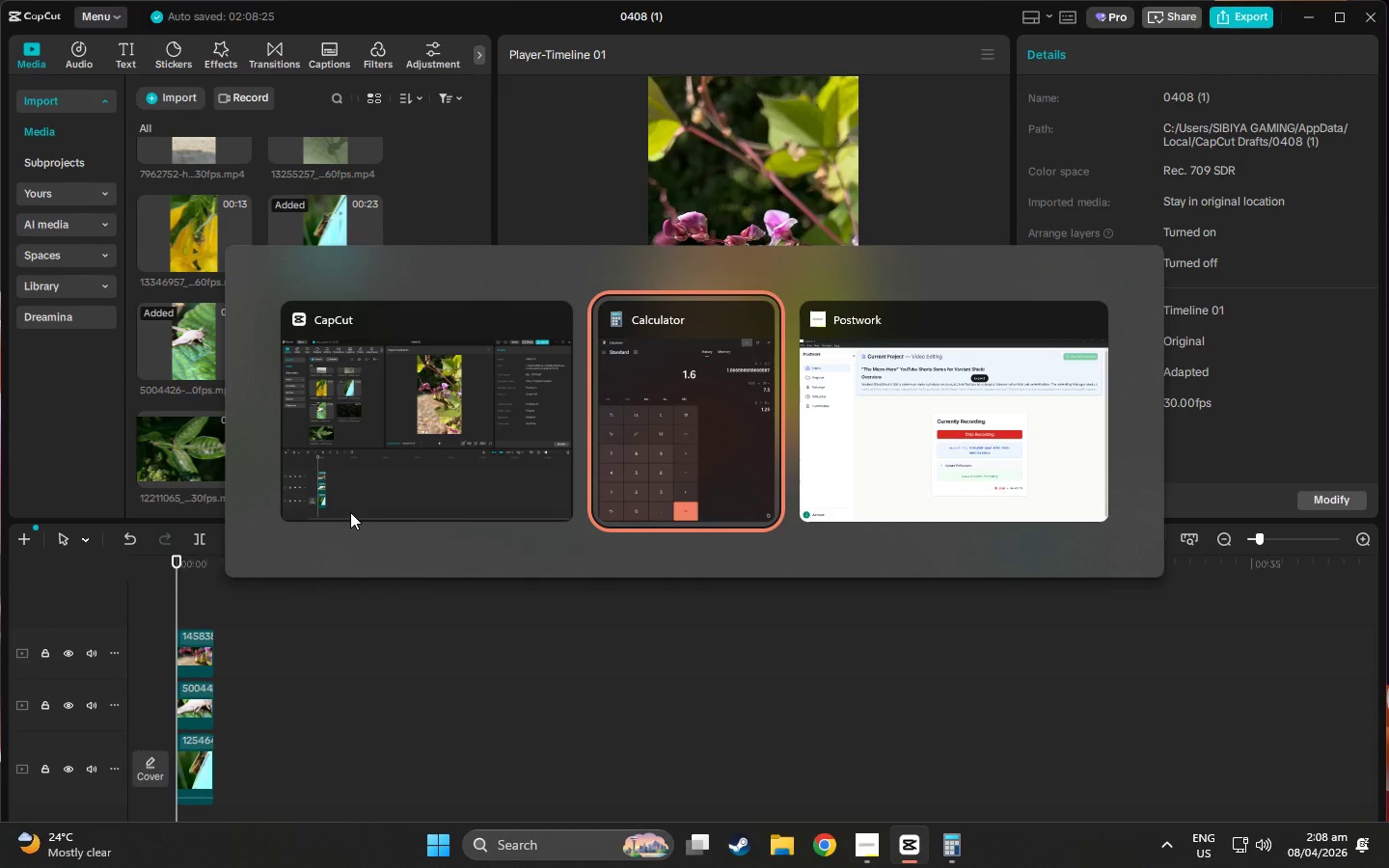 
key(Alt+Tab)
 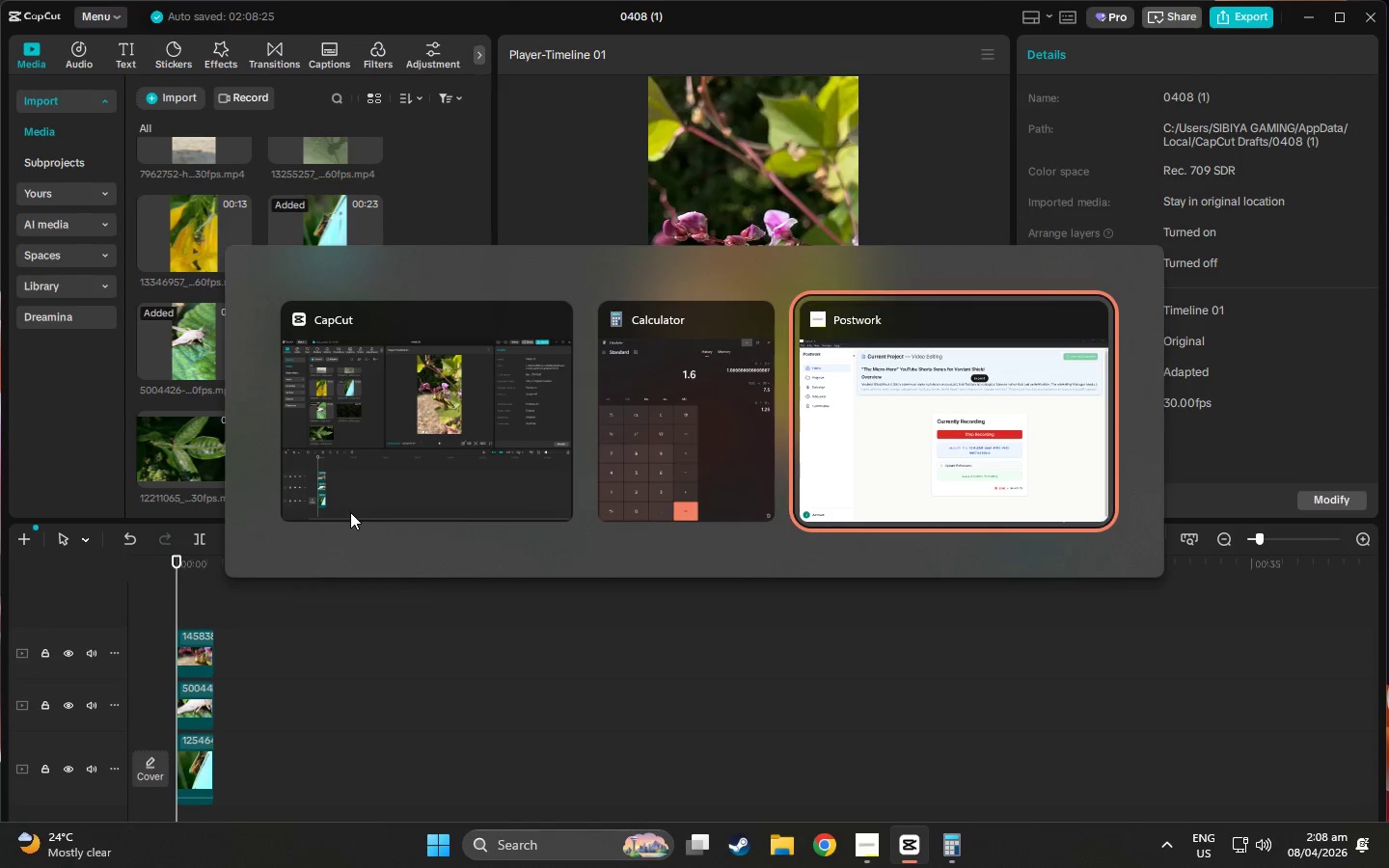 
key(Alt+Tab)
 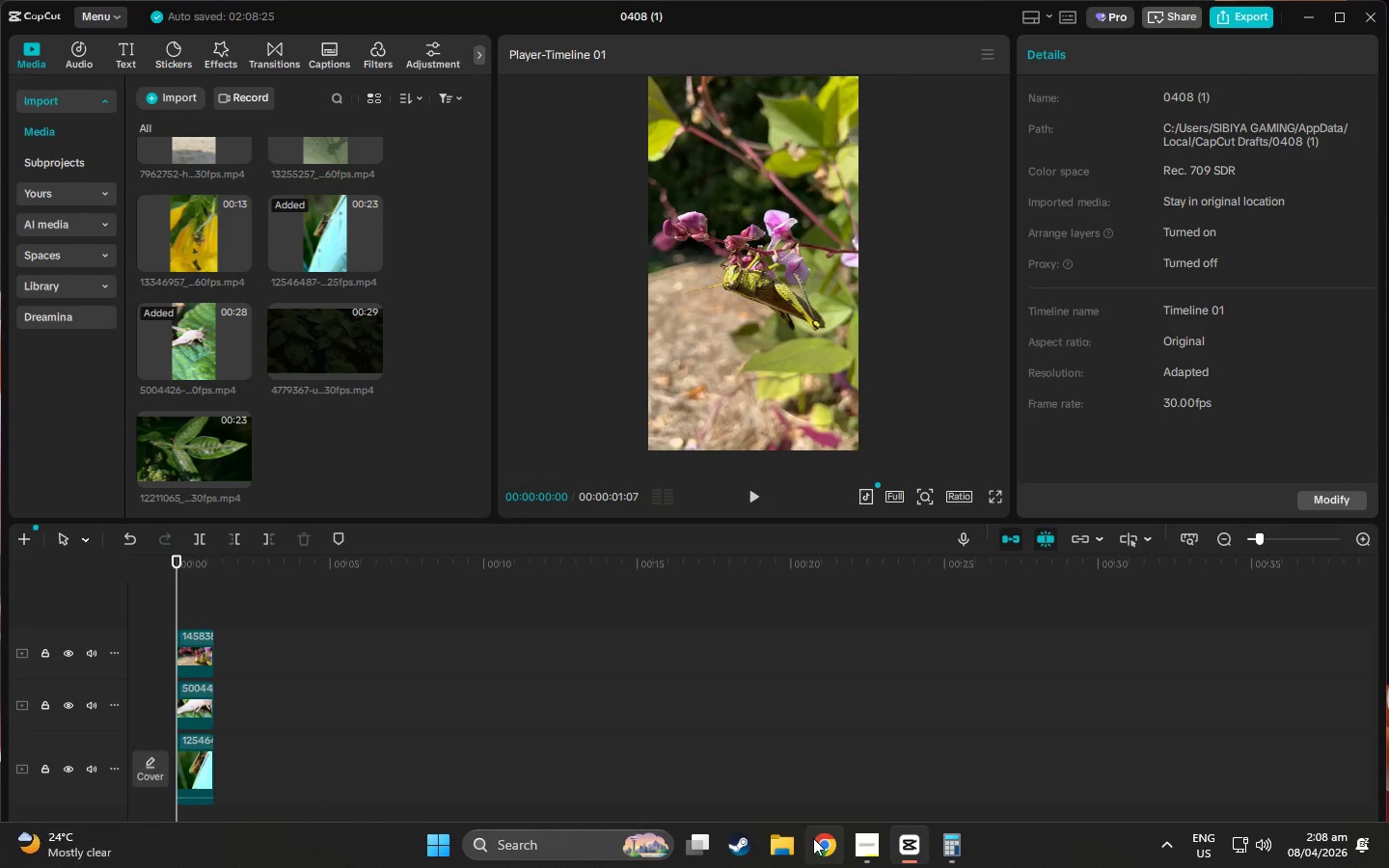 
left_click([813, 838])
 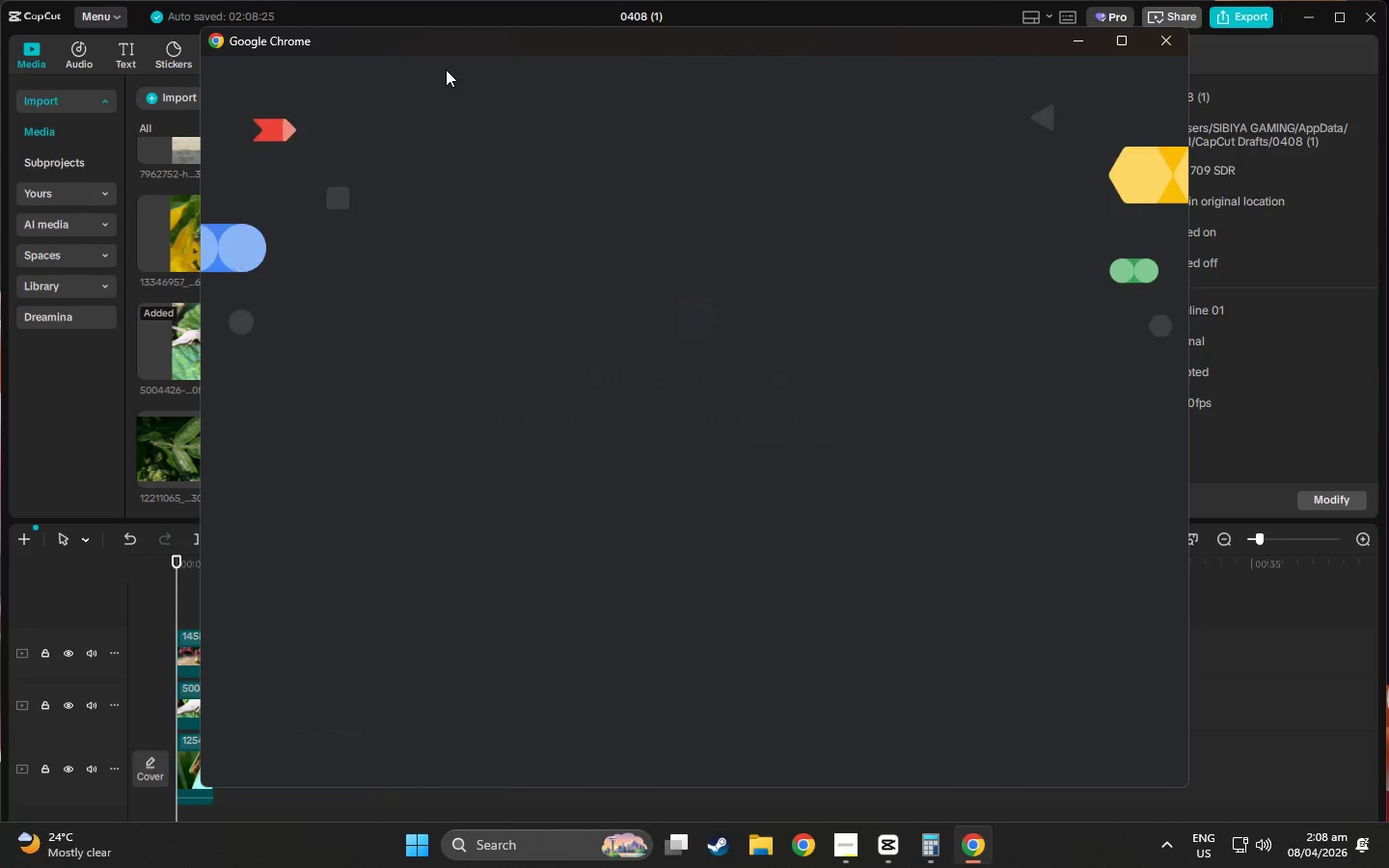 
left_click([595, 408])
 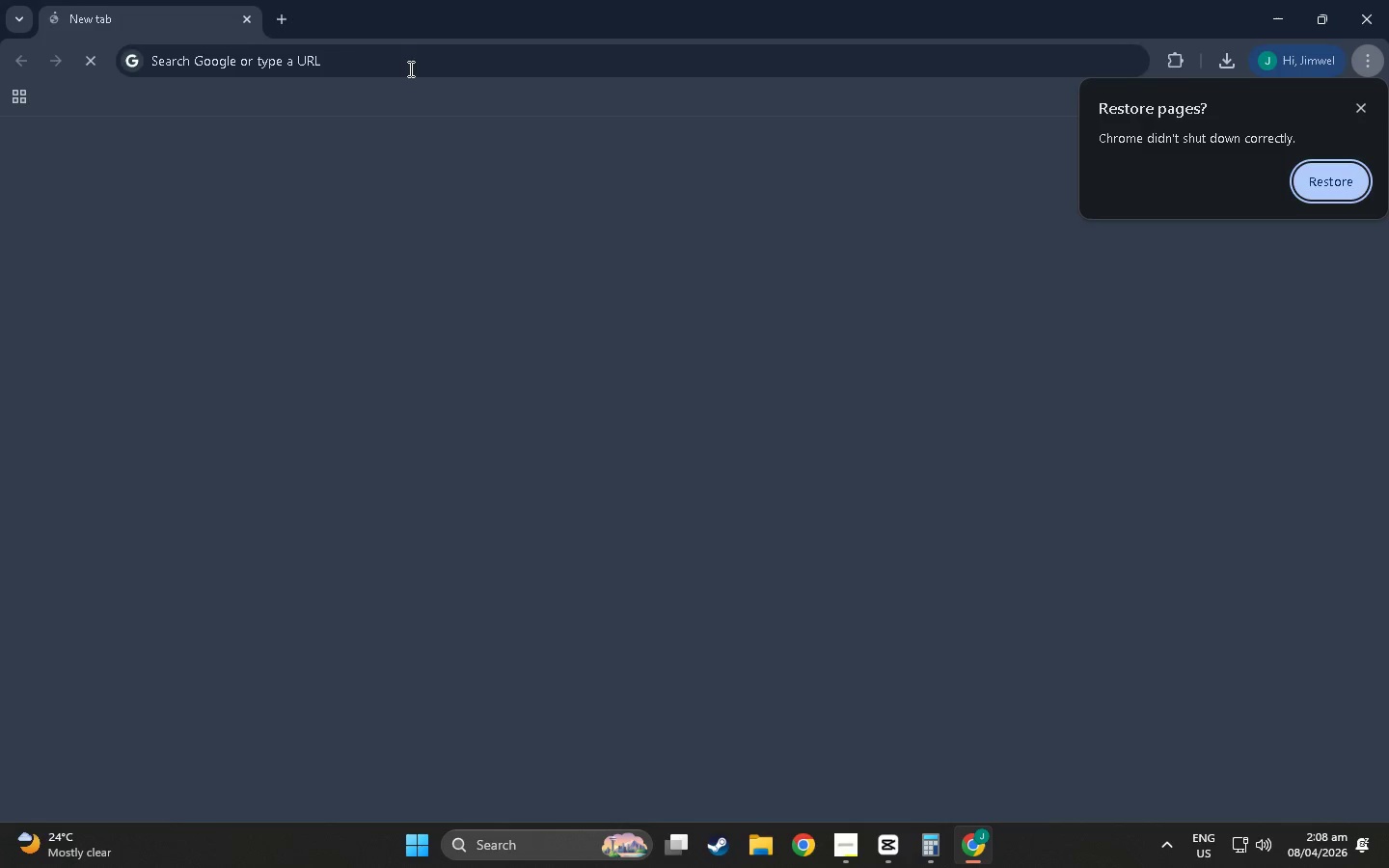 
left_click([407, 67])
 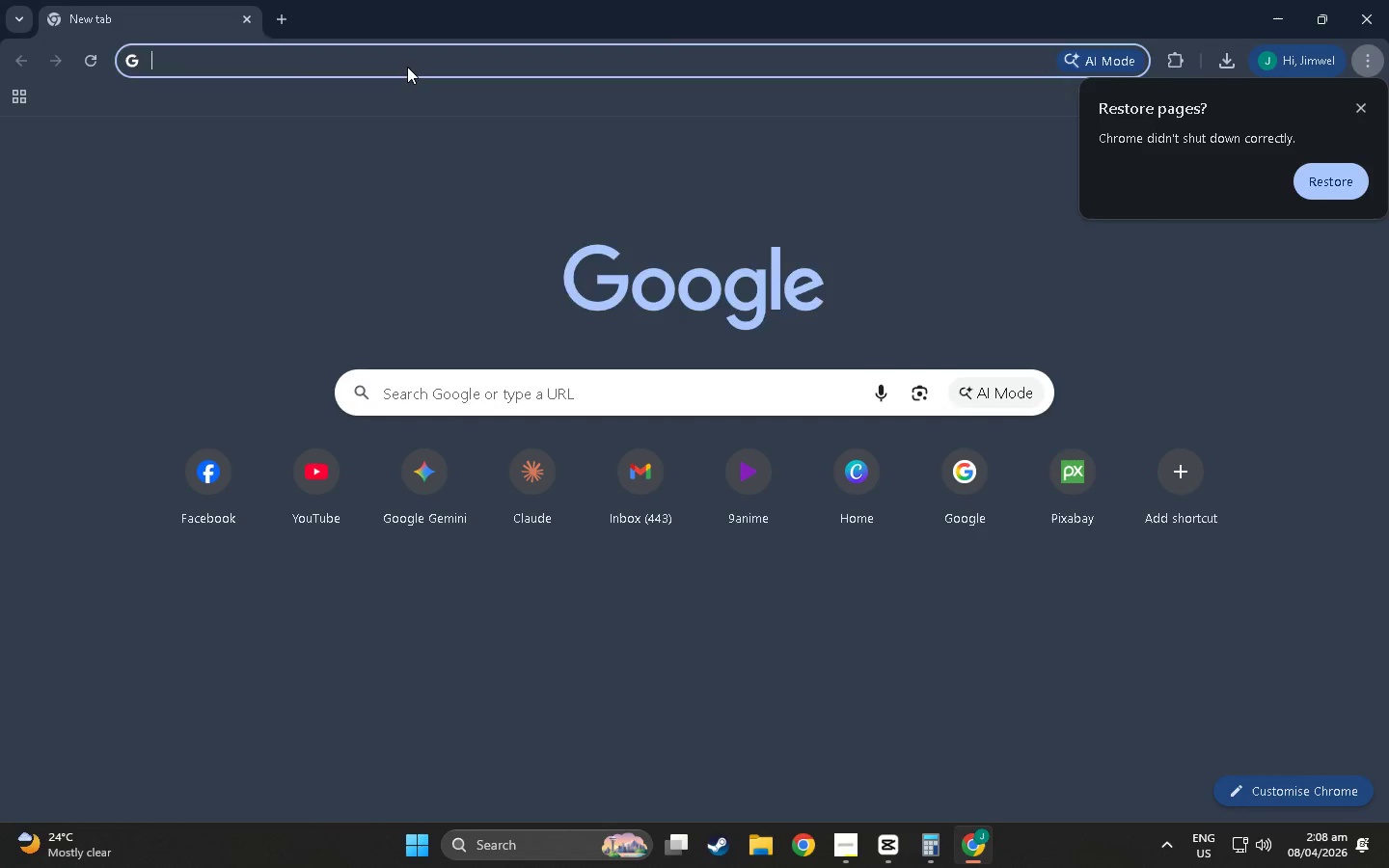 
type(ge)
 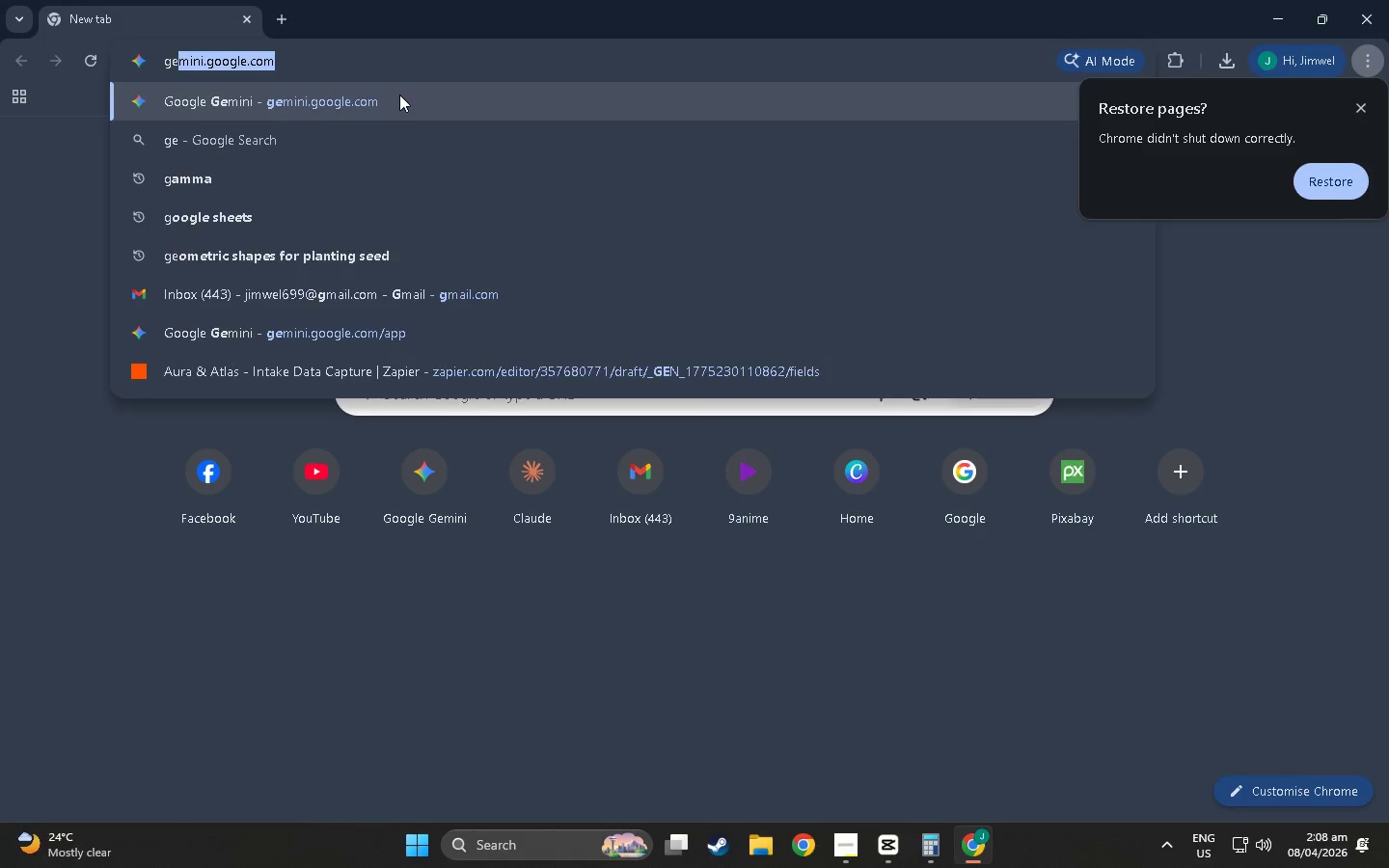 
left_click([399, 95])
 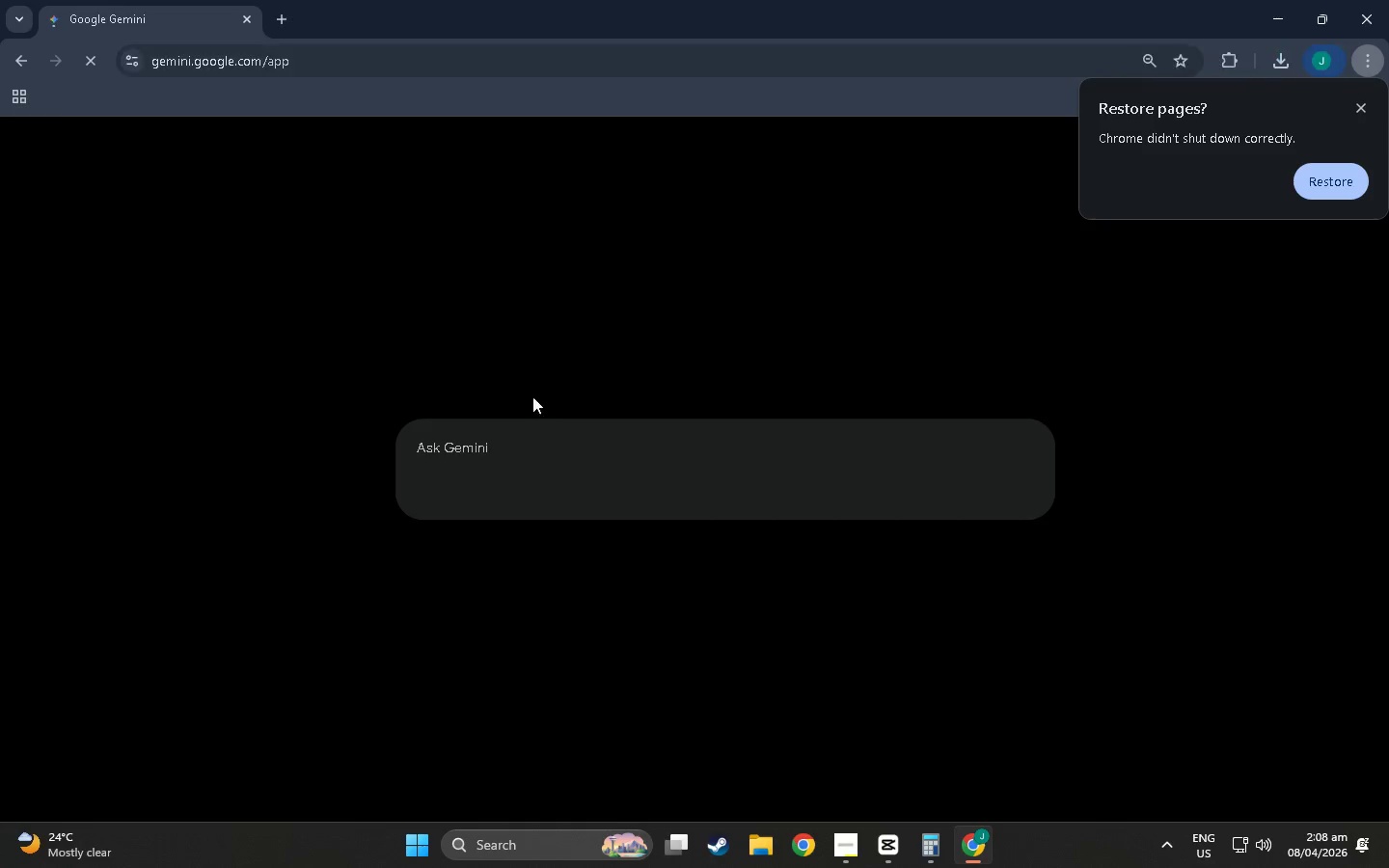 
left_click([555, 445])
 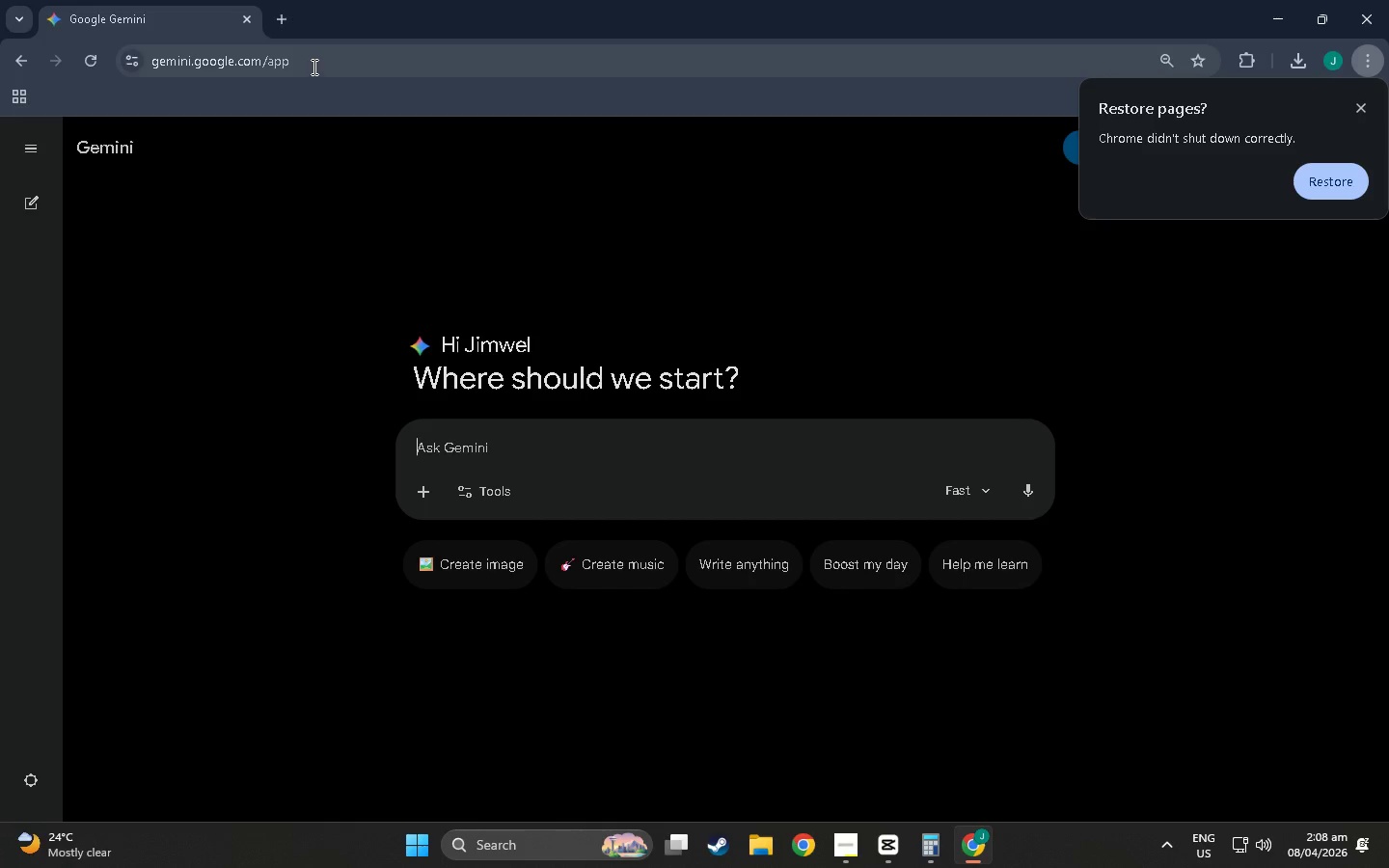 
left_click([282, 5])
 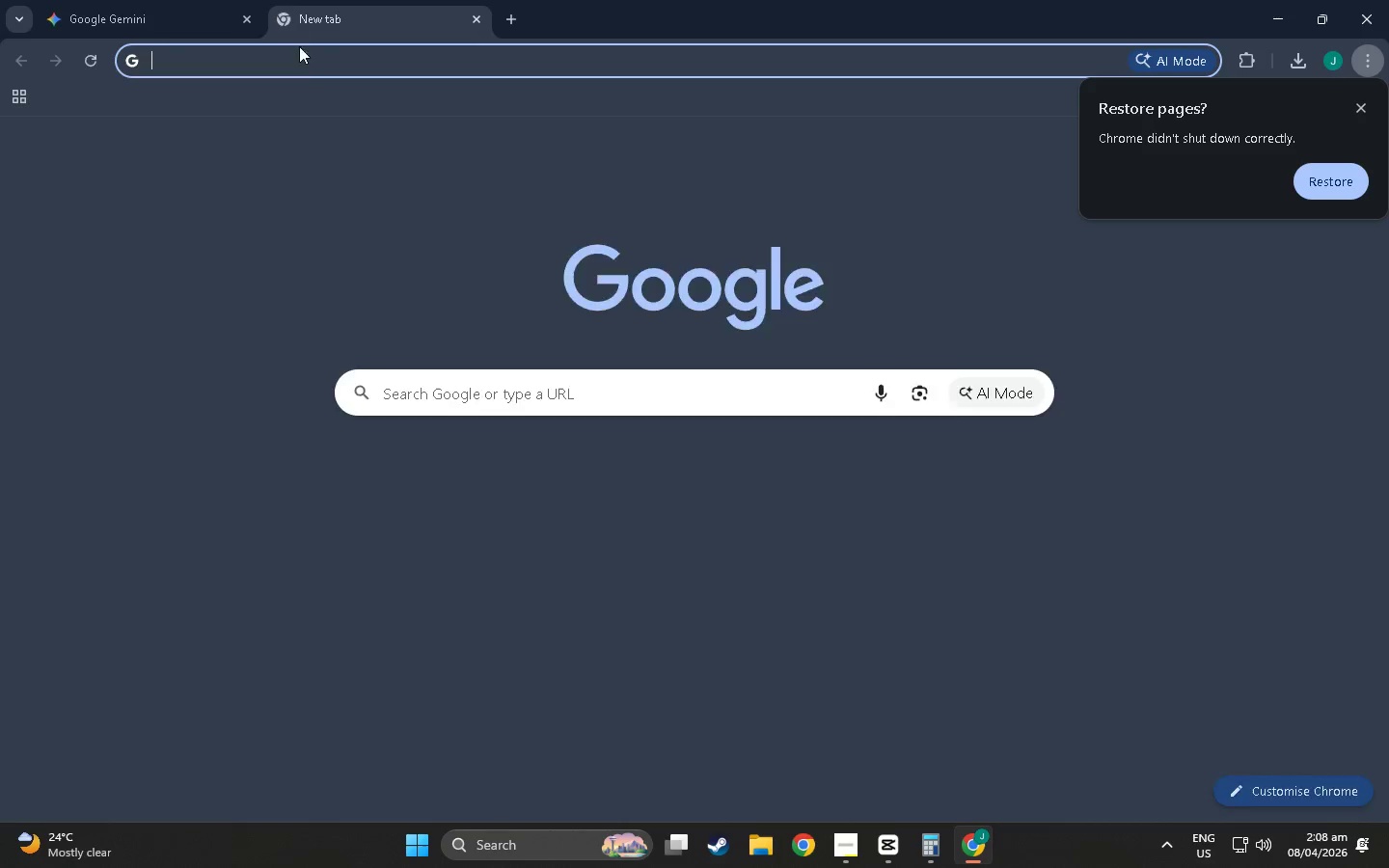 
type(gioog)
key(Backspace)
key(Backspace)
key(Backspace)
key(Backspace)
type(oog)
 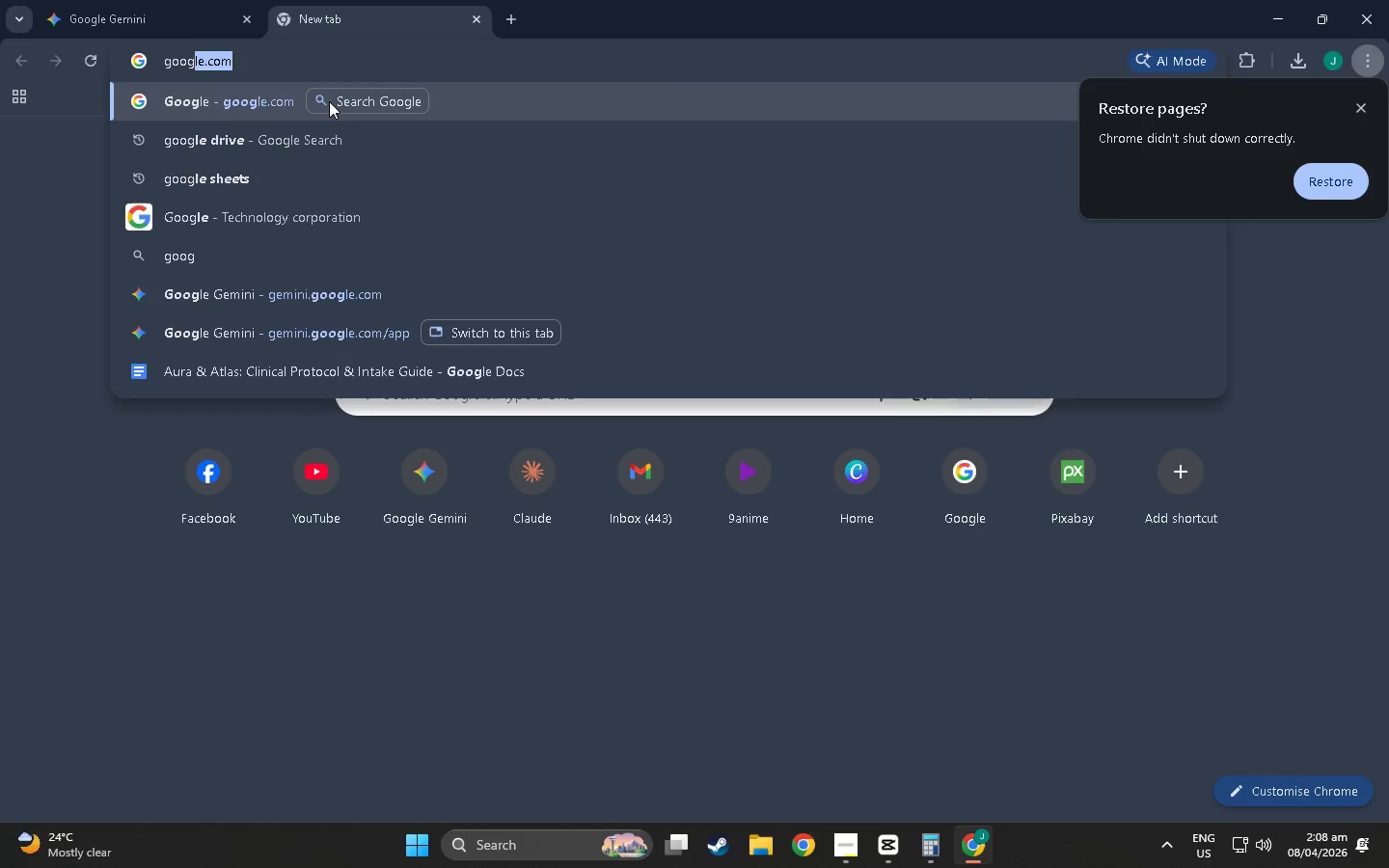 
key(Enter)
 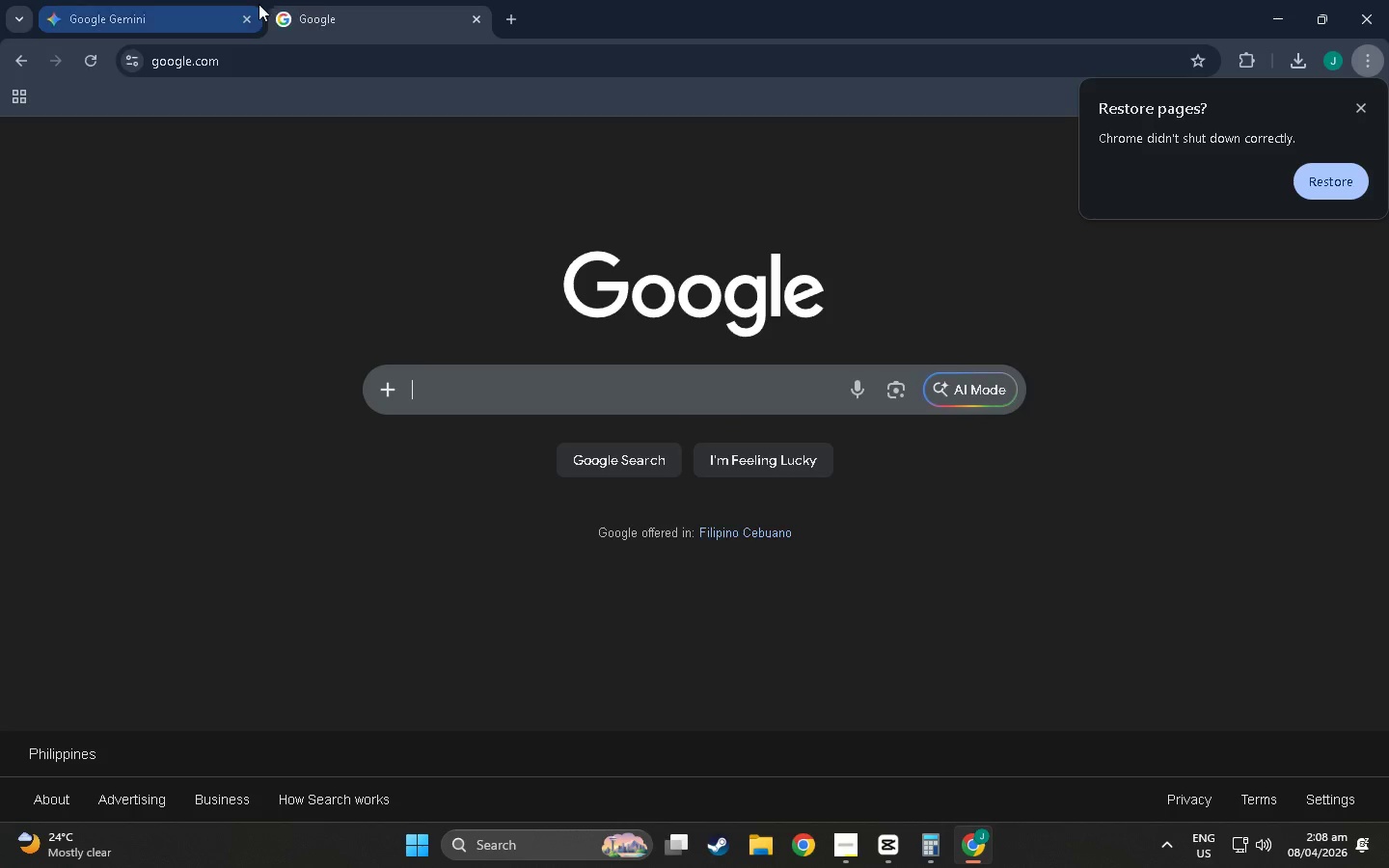 
left_click([250, 15])
 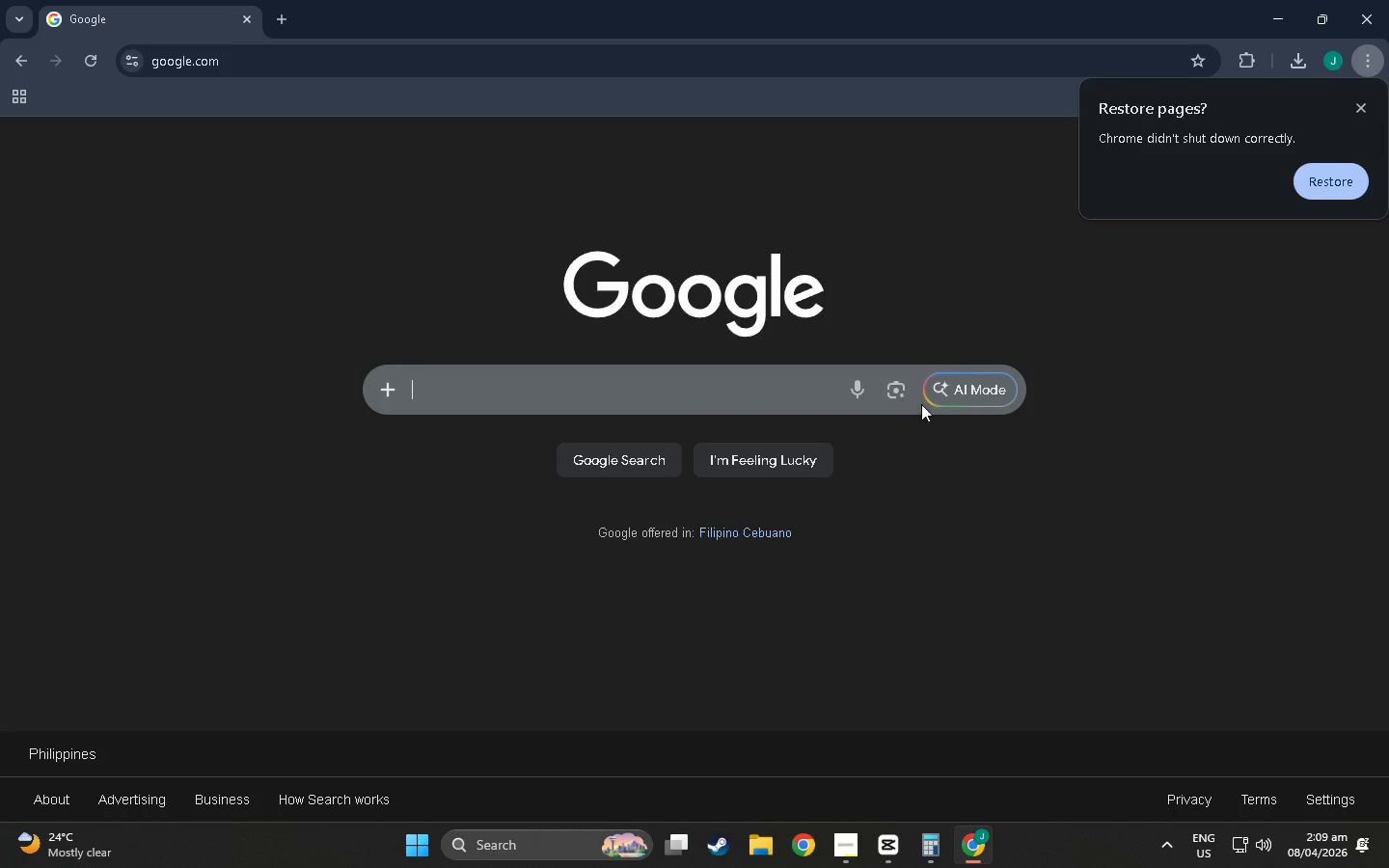 
left_click([958, 393])
 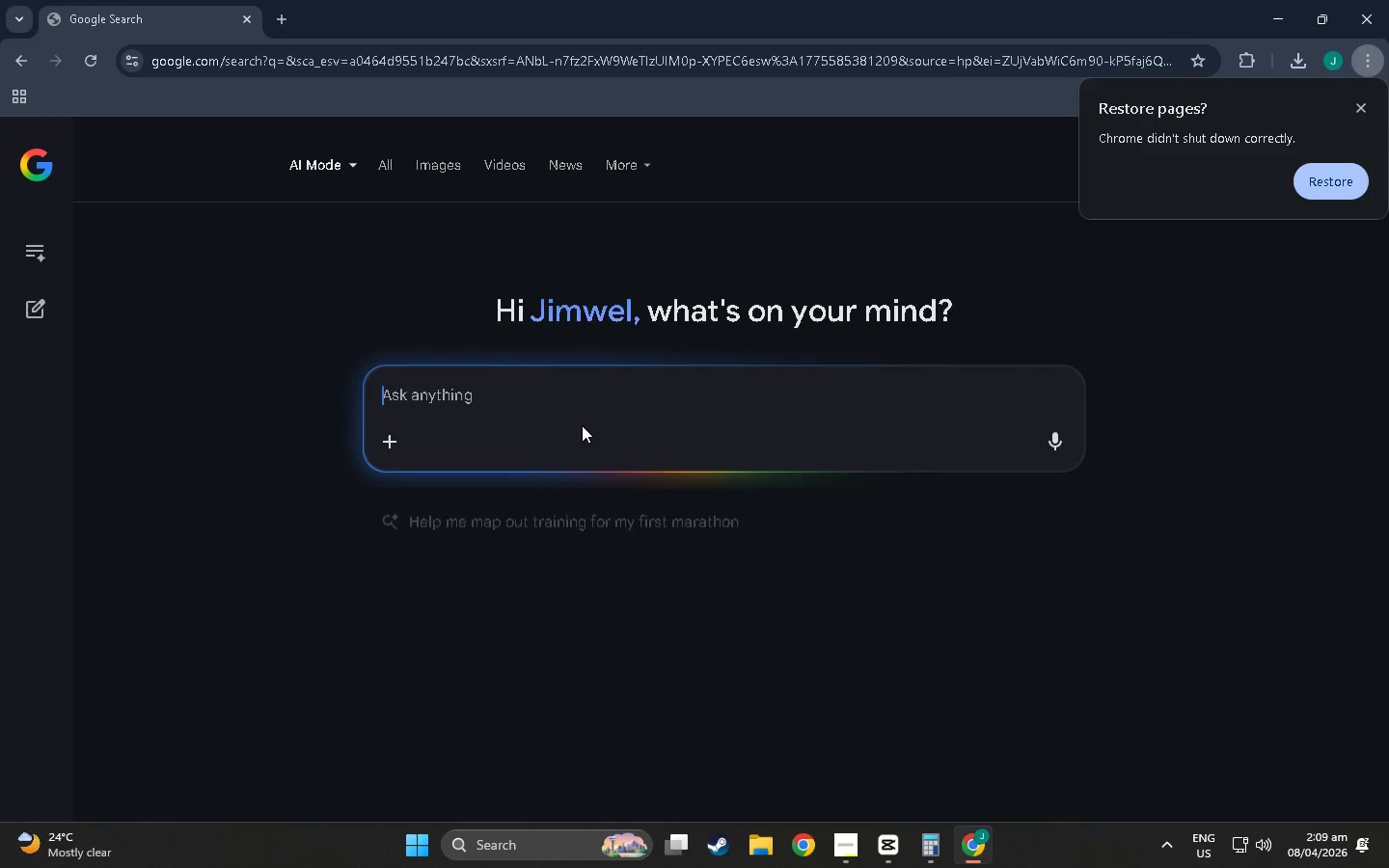 
type(g)
key(Backspace)
type(5 seconds divide 3)
 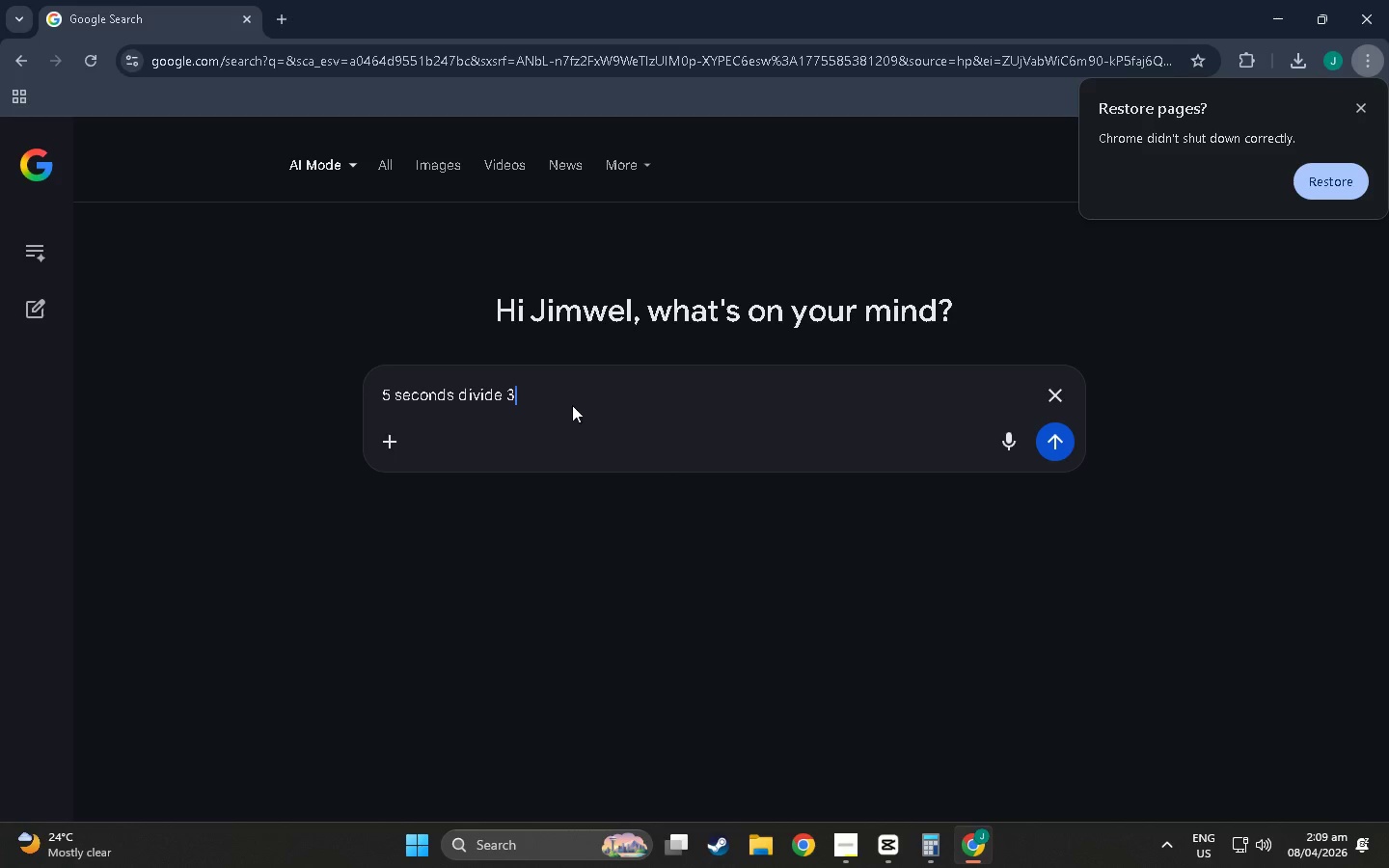 
key(Enter)
 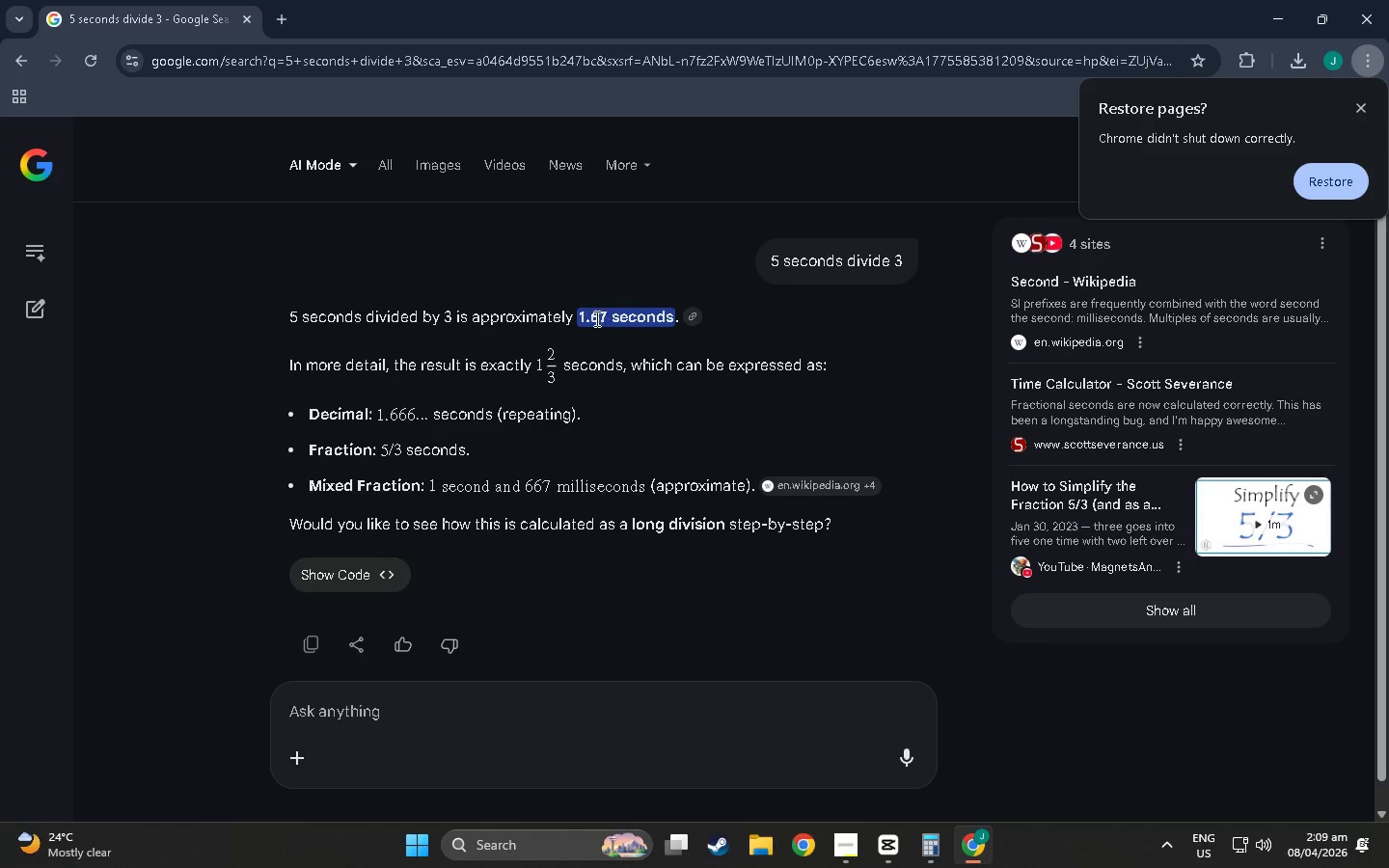 
left_click([575, 314])
 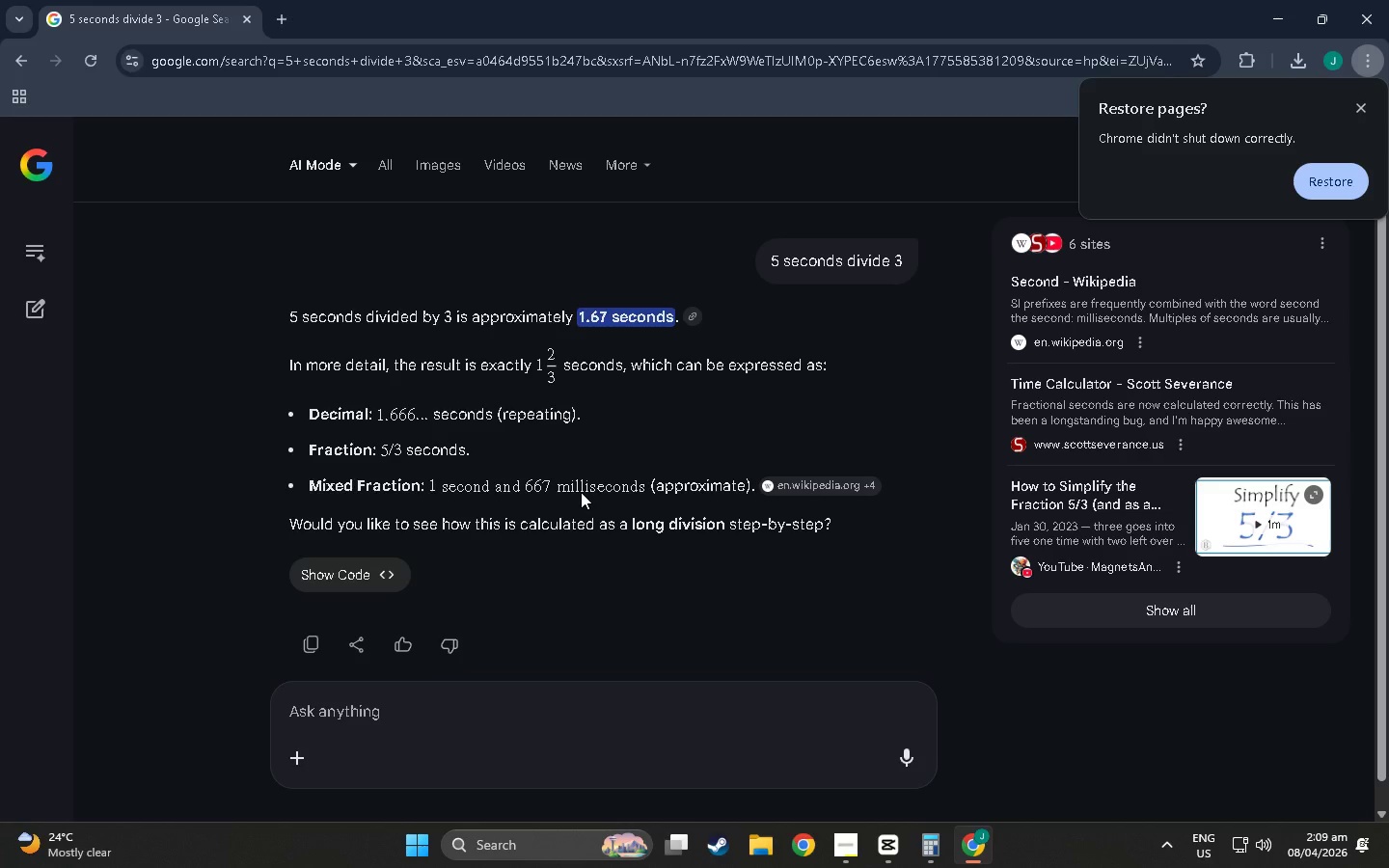 
wait(8.0)
 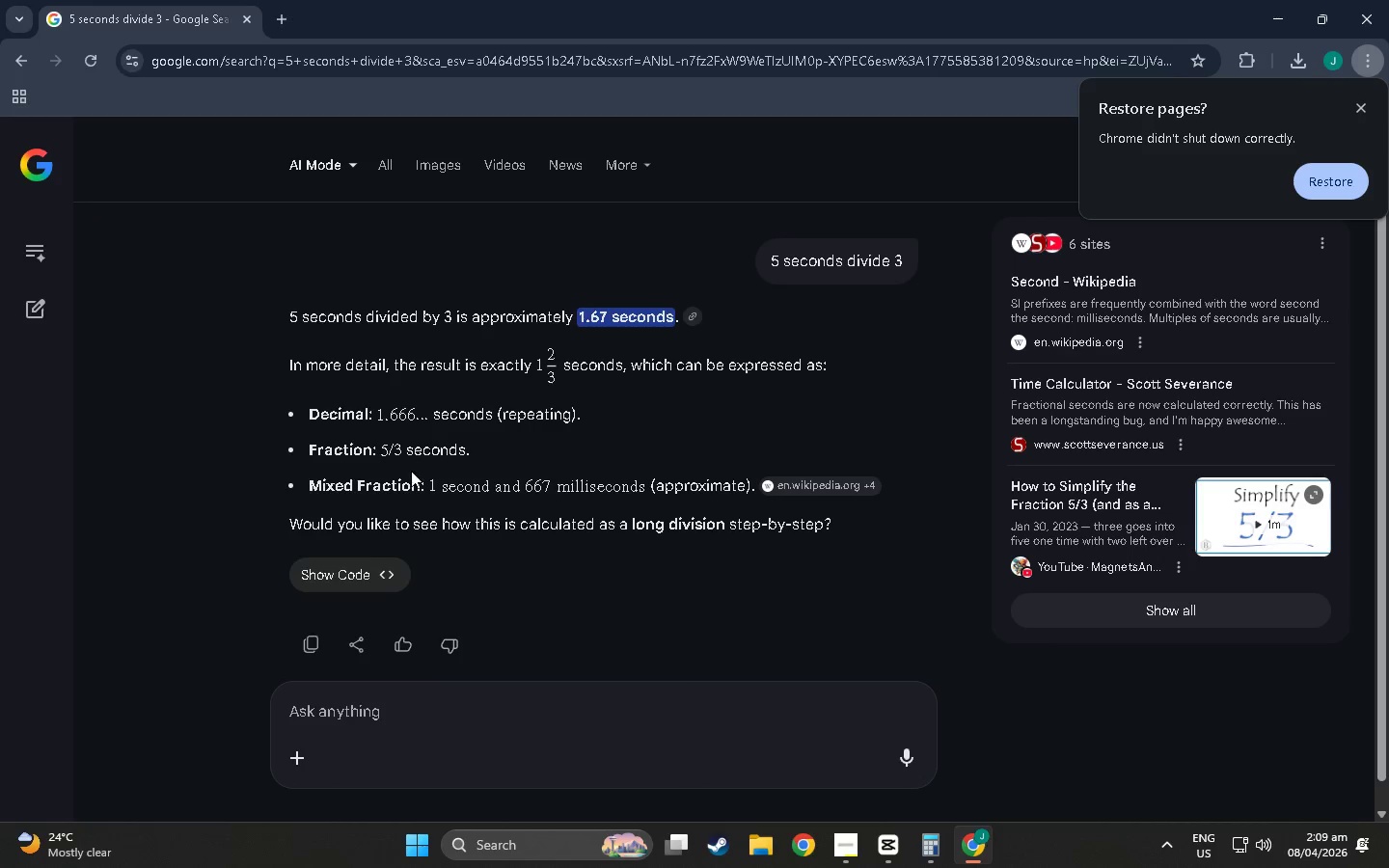 
left_click([449, 711])
 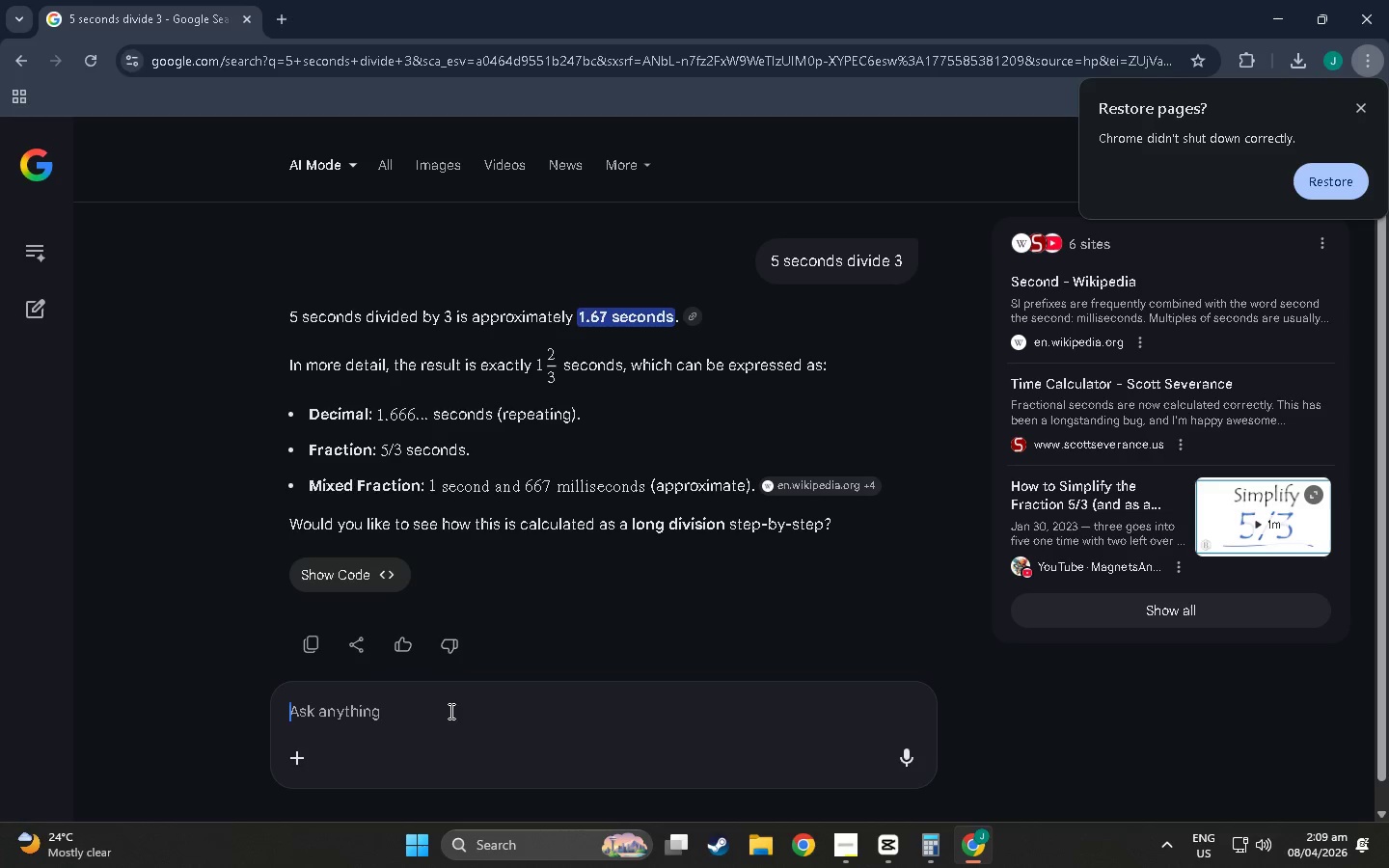 
type(in capcut)
 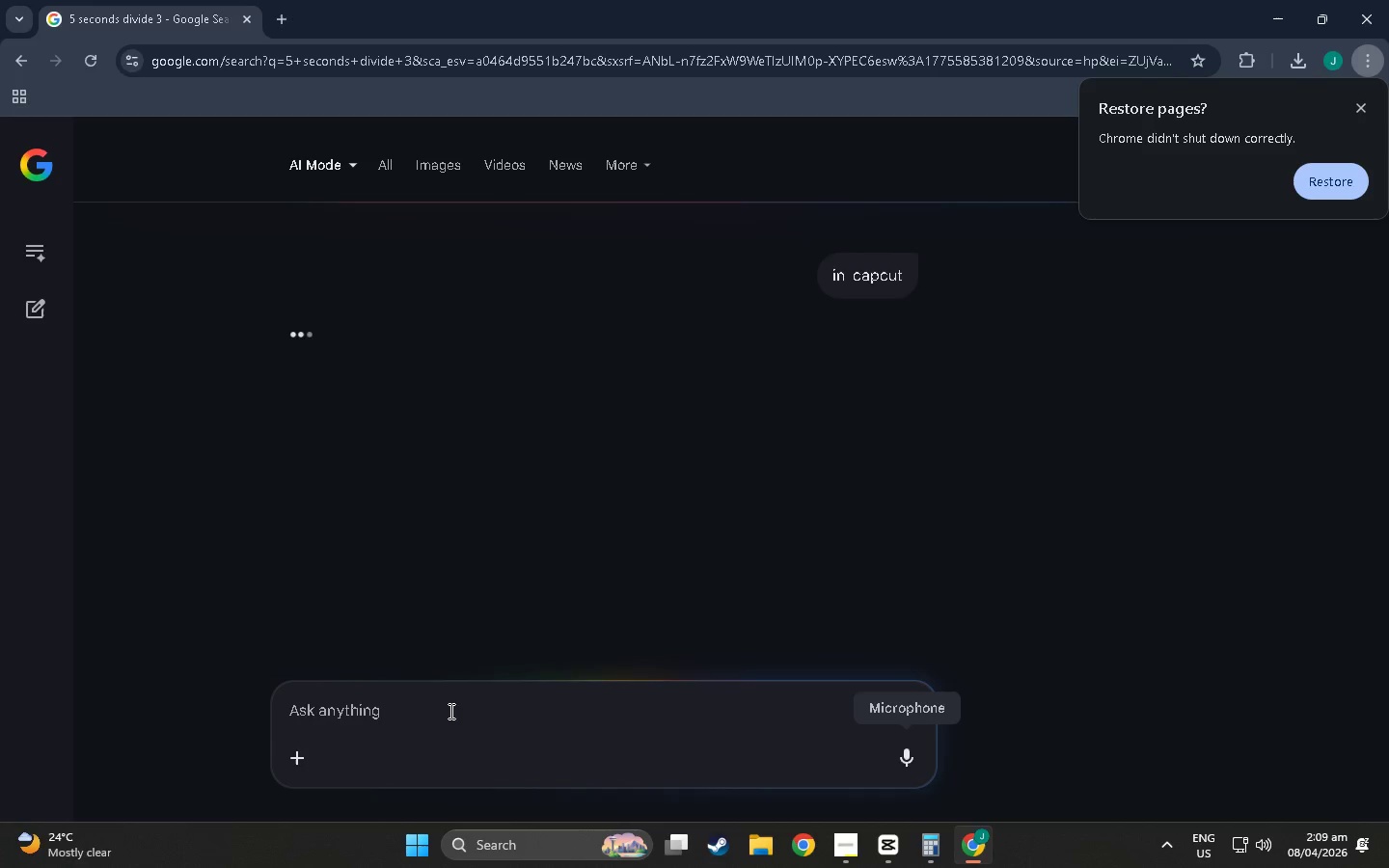 
key(Enter)
 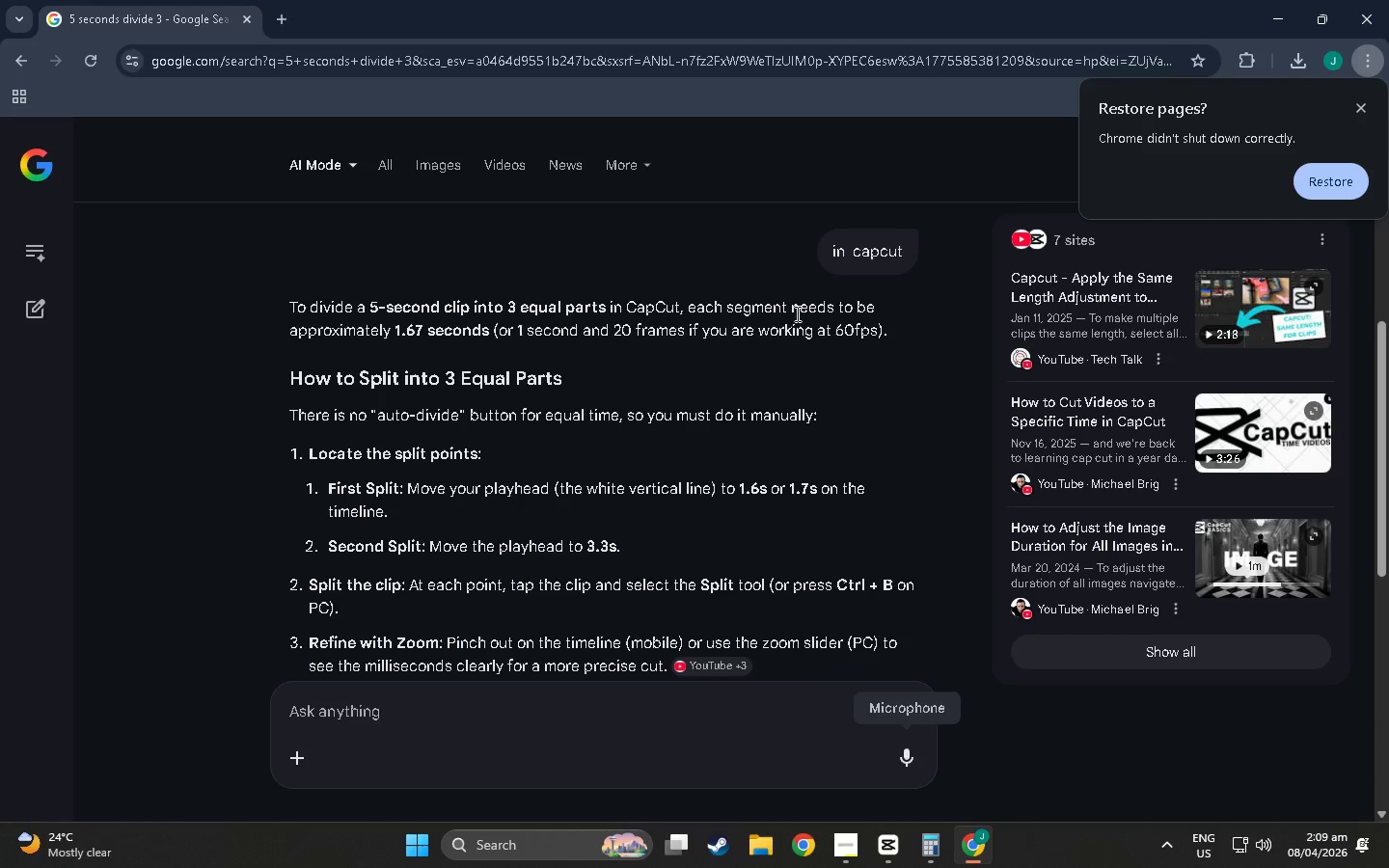 
wait(10.05)
 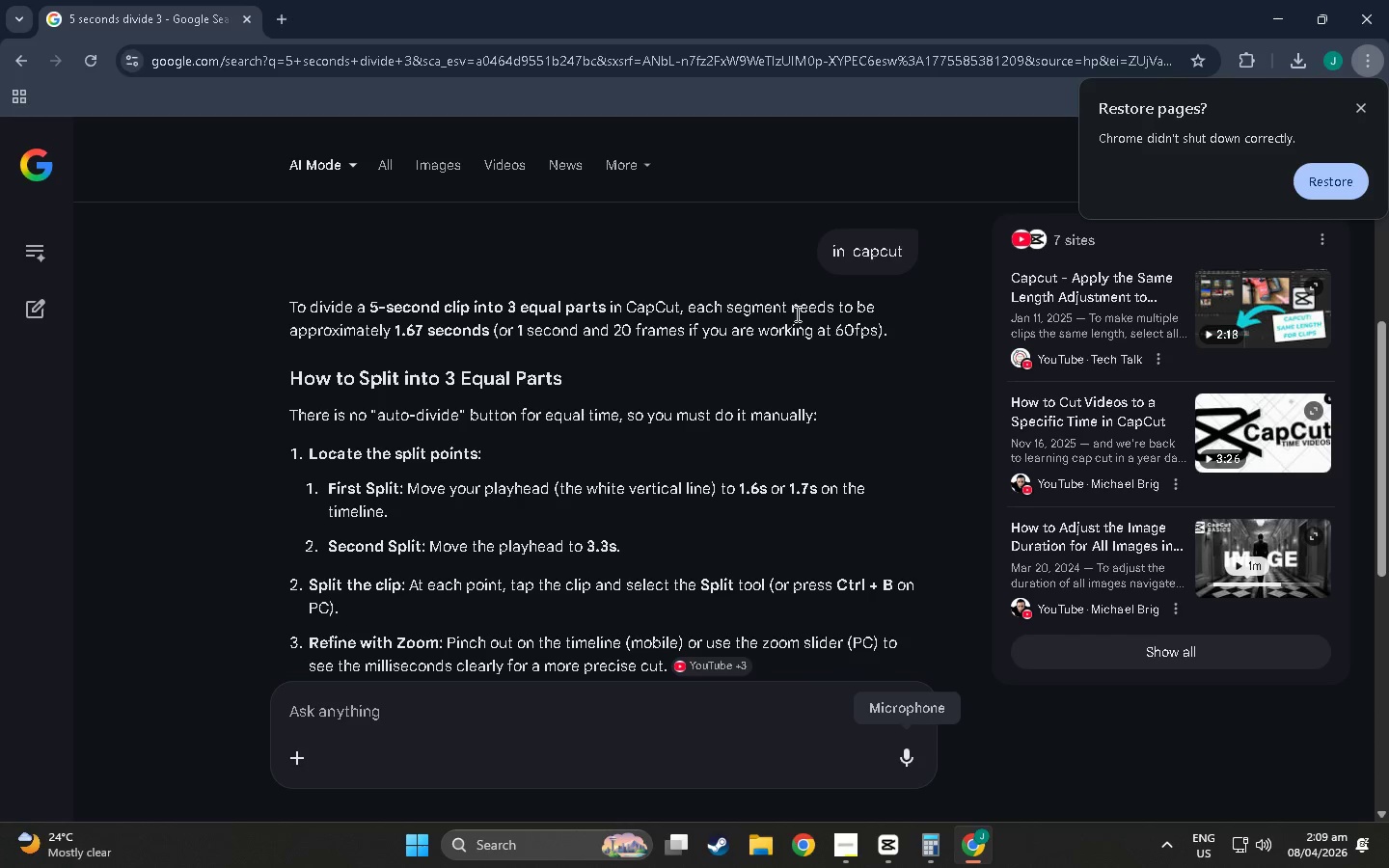 
scroll: coordinate [776, 318], scroll_direction: down, amount: 6.0
 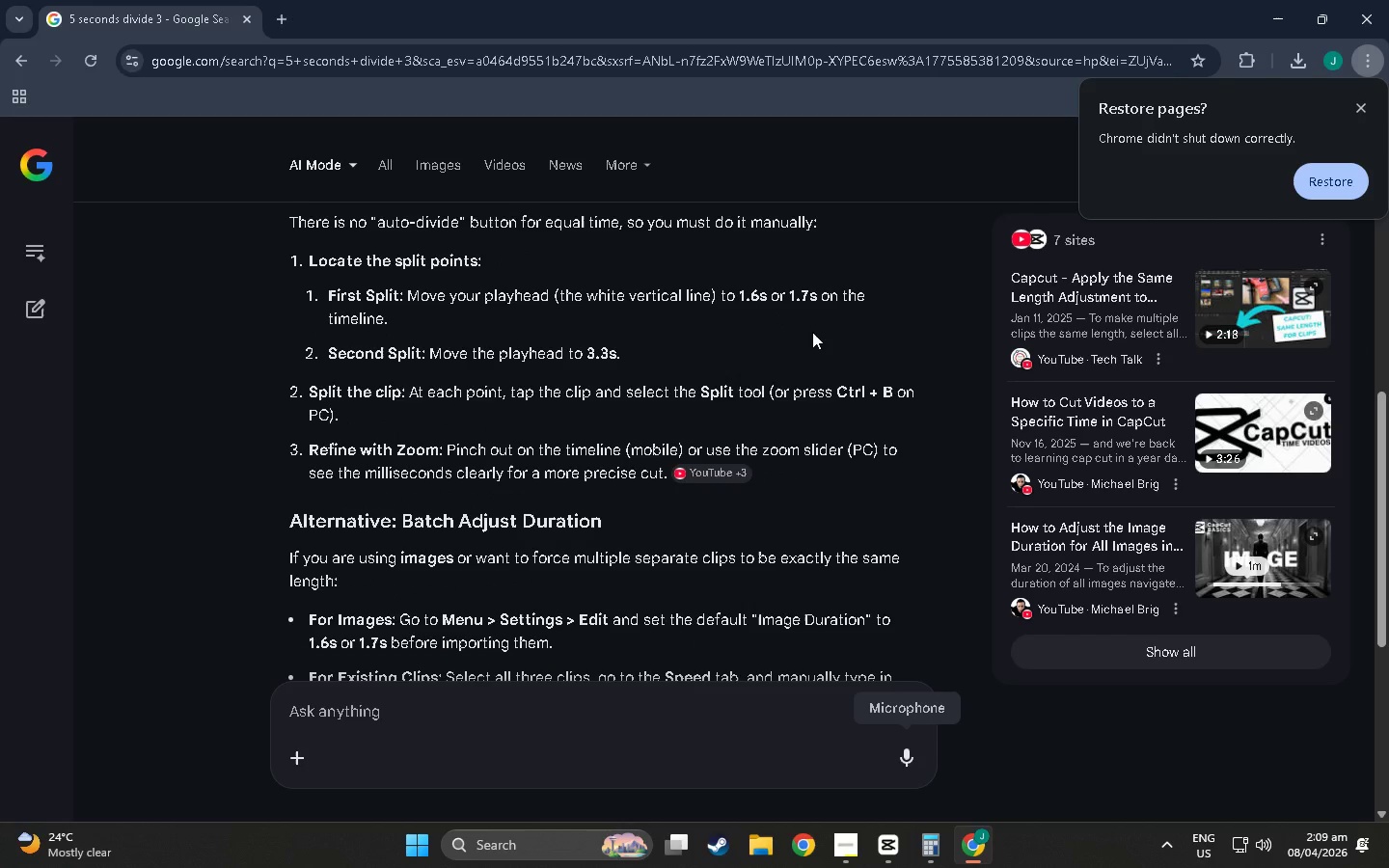 
scroll: coordinate [812, 332], scroll_direction: up, amount: 1.0
 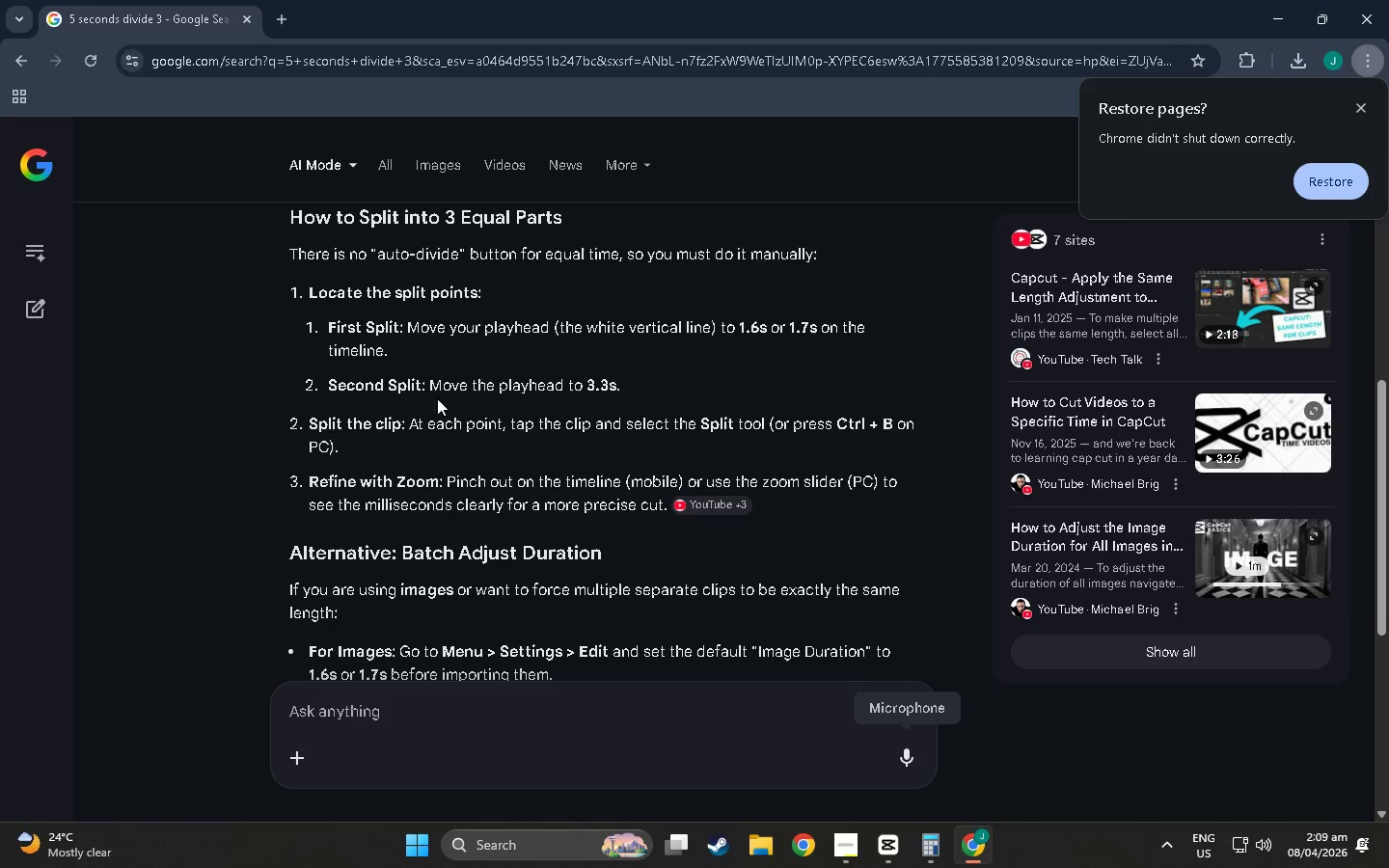 
wait(5.73)
 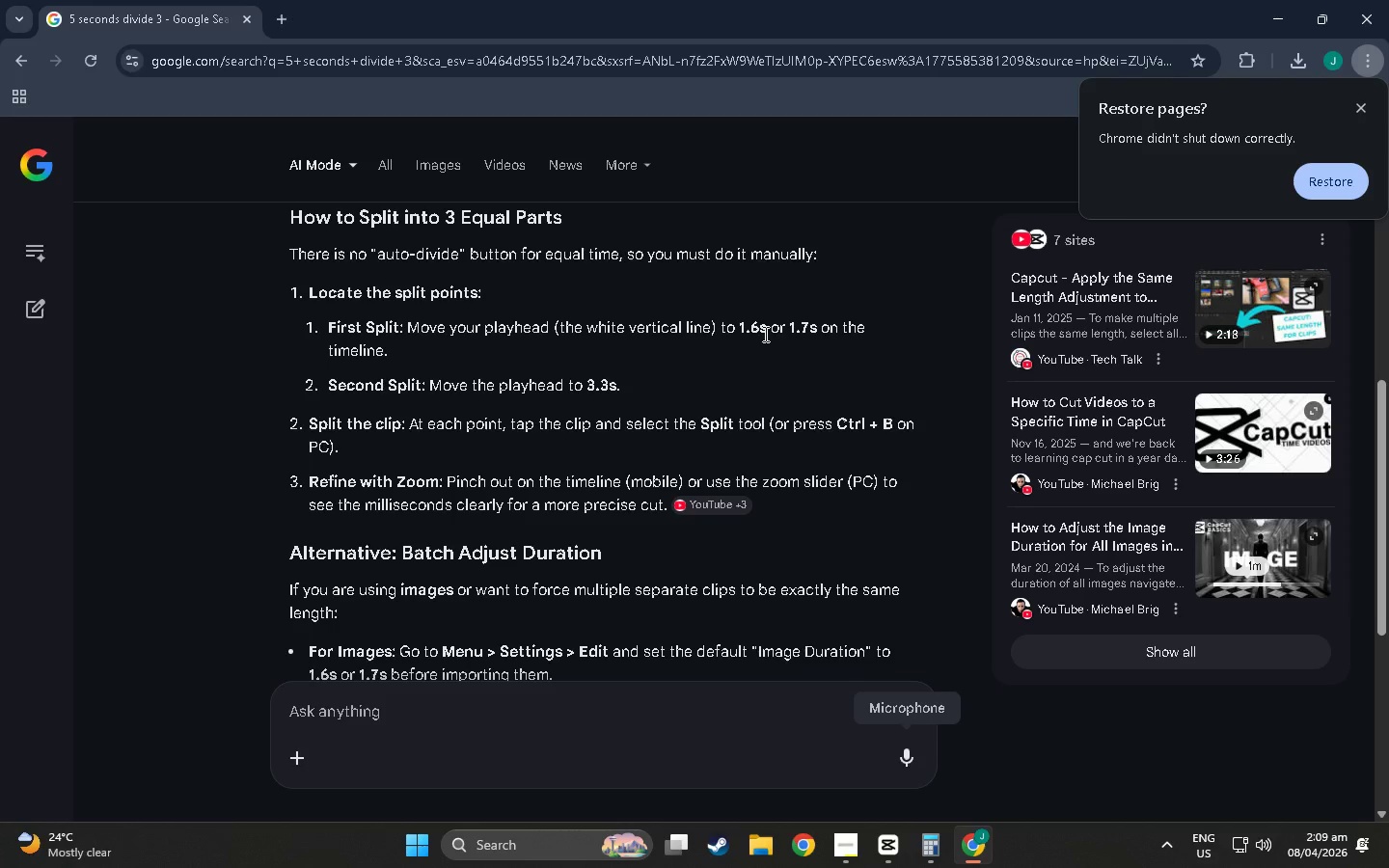 
scroll: coordinate [616, 396], scroll_direction: down, amount: 1.0
 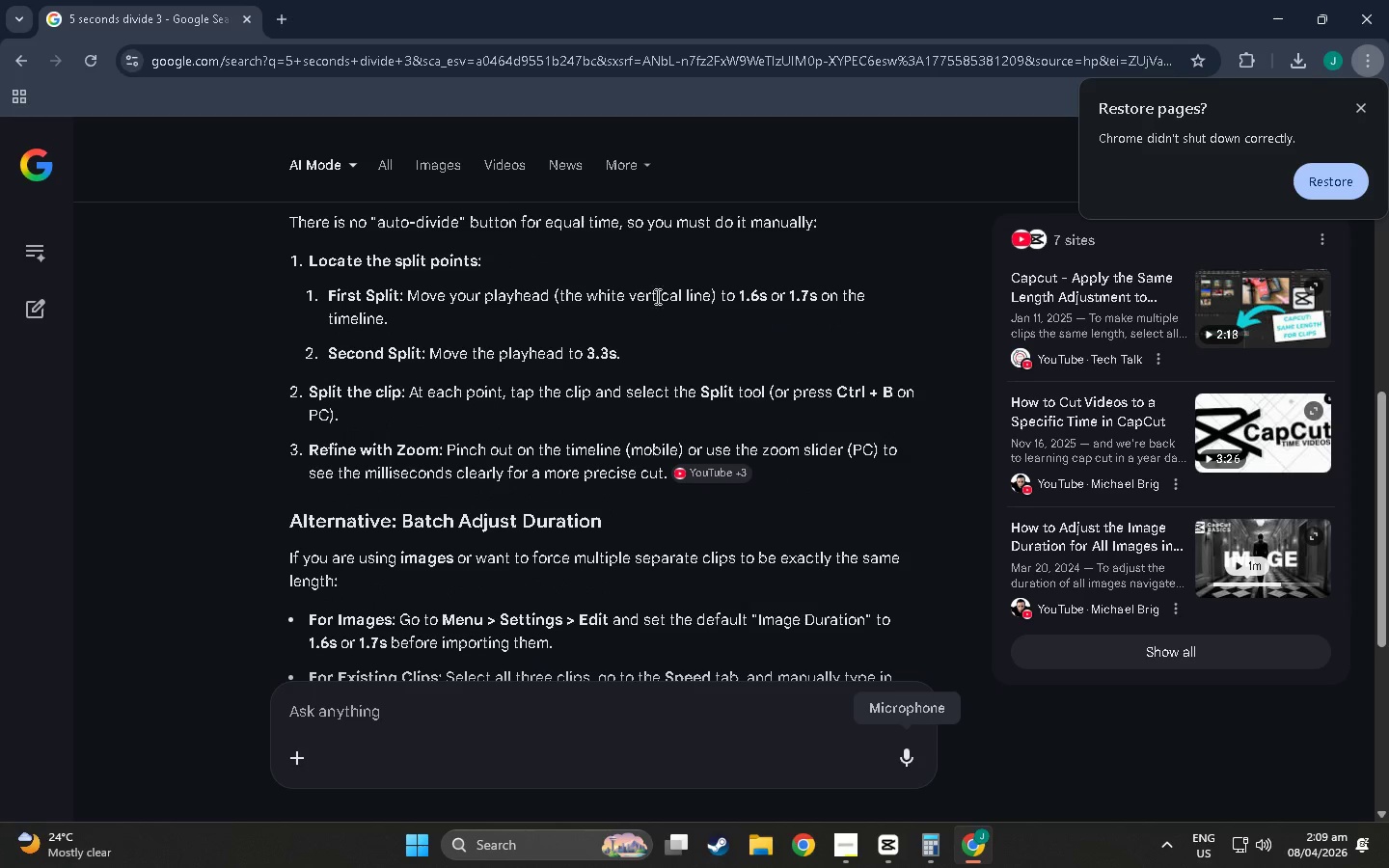 
key(Alt+AltLeft)
 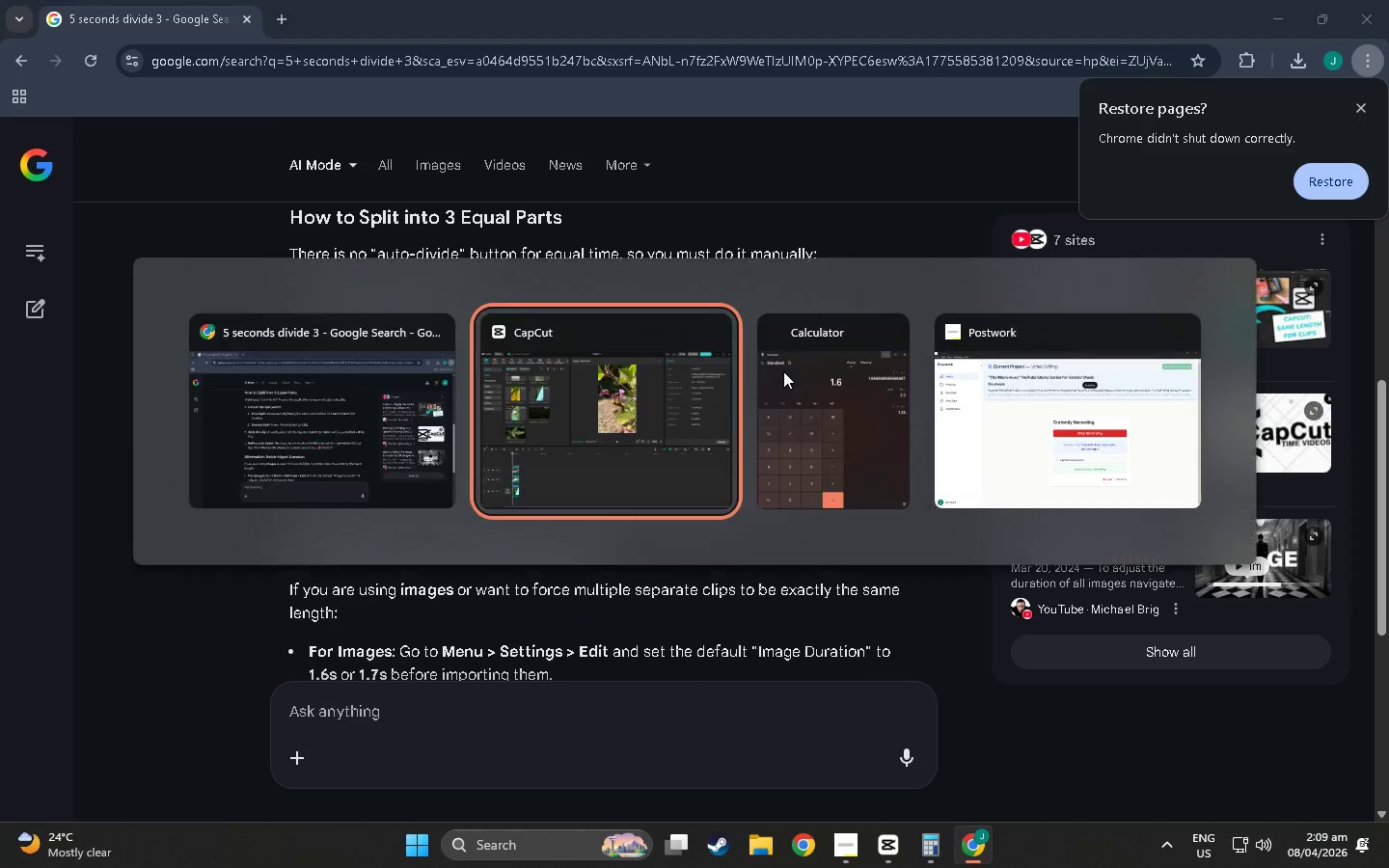 
key(Alt+Tab)
 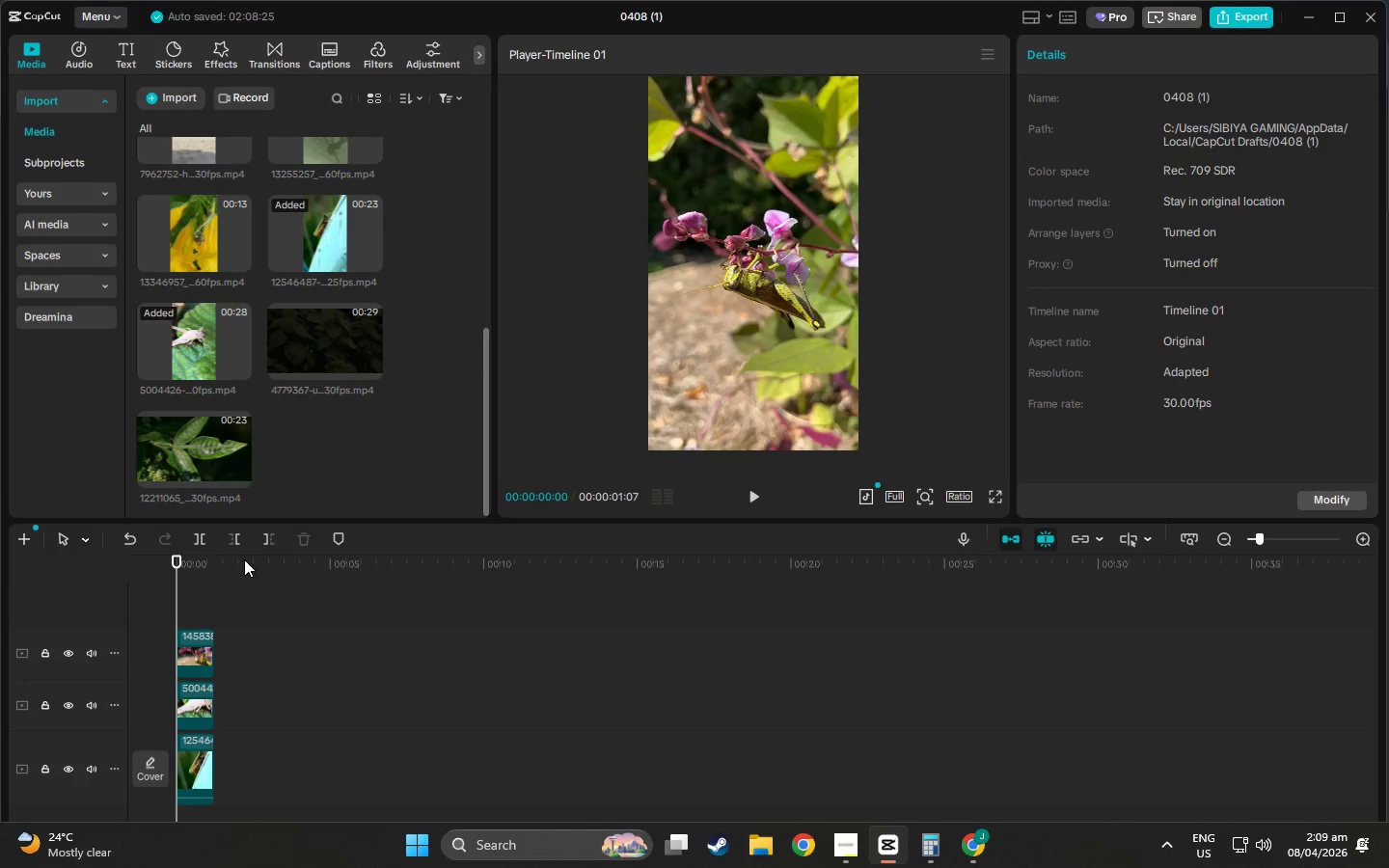 
scroll: coordinate [797, 305], scroll_direction: up, amount: 1.0
 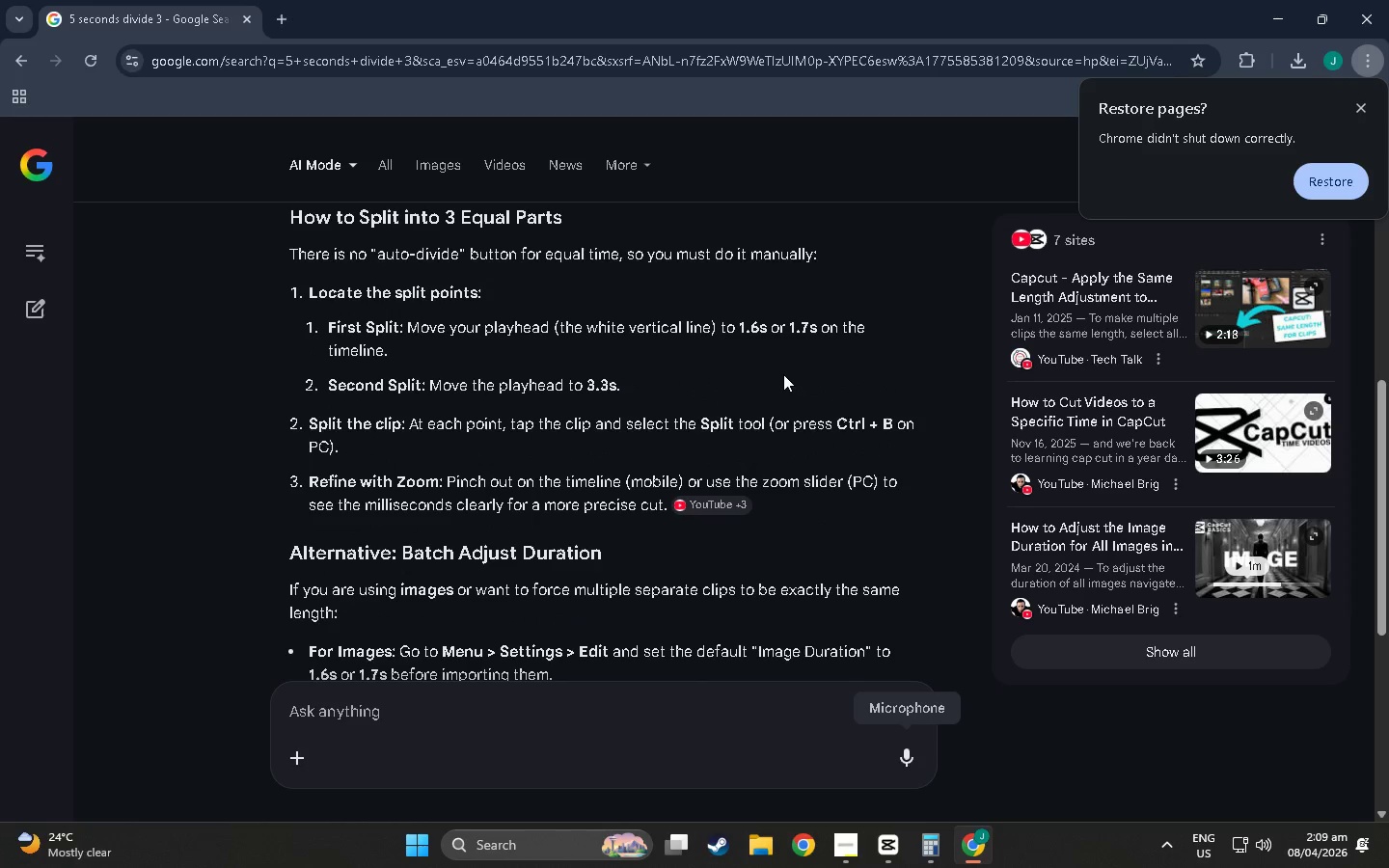 
hold_key(key=ControlLeft, duration=0.95)
scroll: coordinate [184, 657], scroll_direction: up, amount: 6.0
 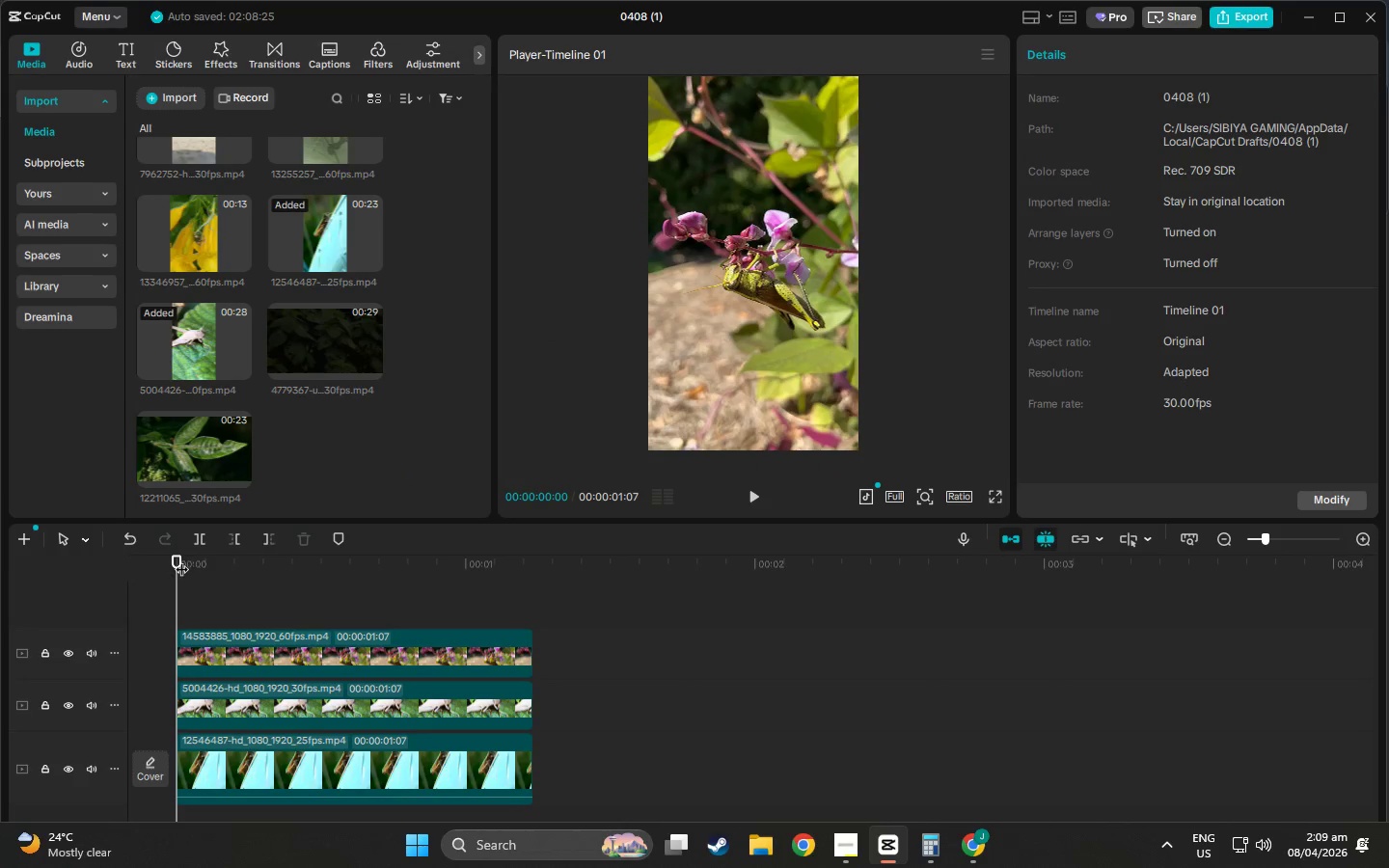 
left_click_drag(start_coordinate=[181, 559], to_coordinate=[527, 561])
 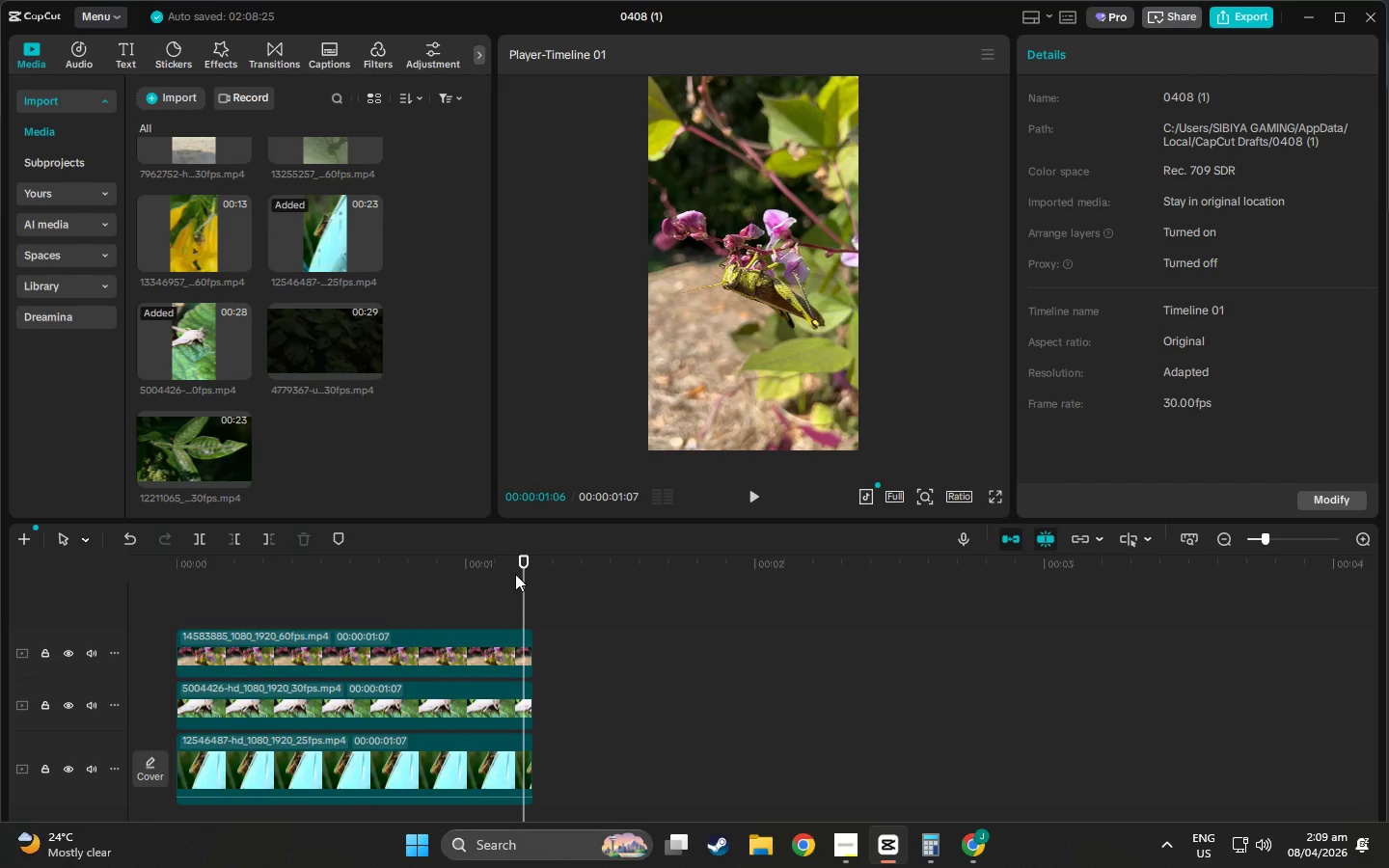 
left_click_drag(start_coordinate=[520, 564], to_coordinate=[534, 564])
 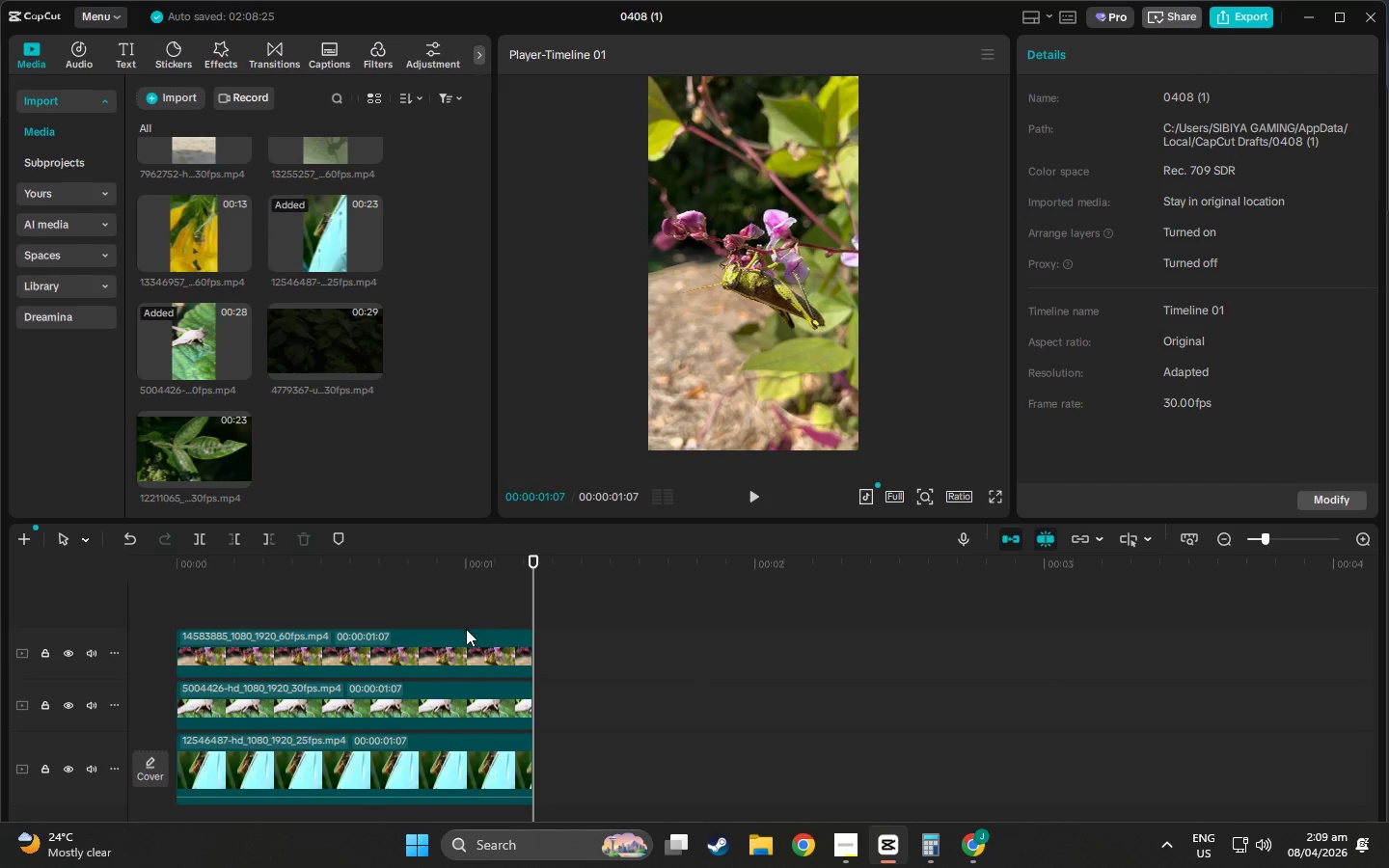 
left_click([456, 636])
 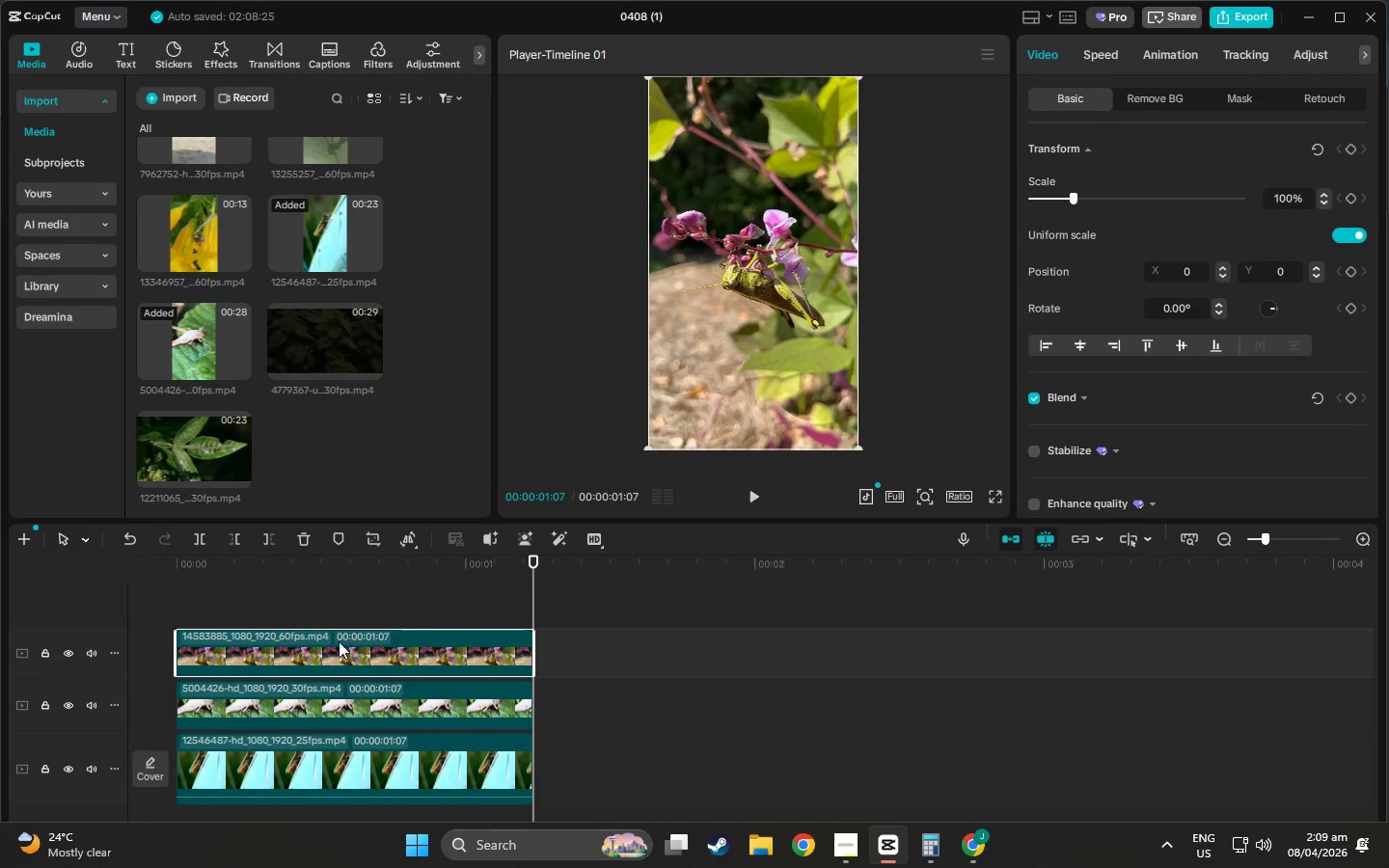 
left_click_drag(start_coordinate=[326, 643], to_coordinate=[704, 743])
 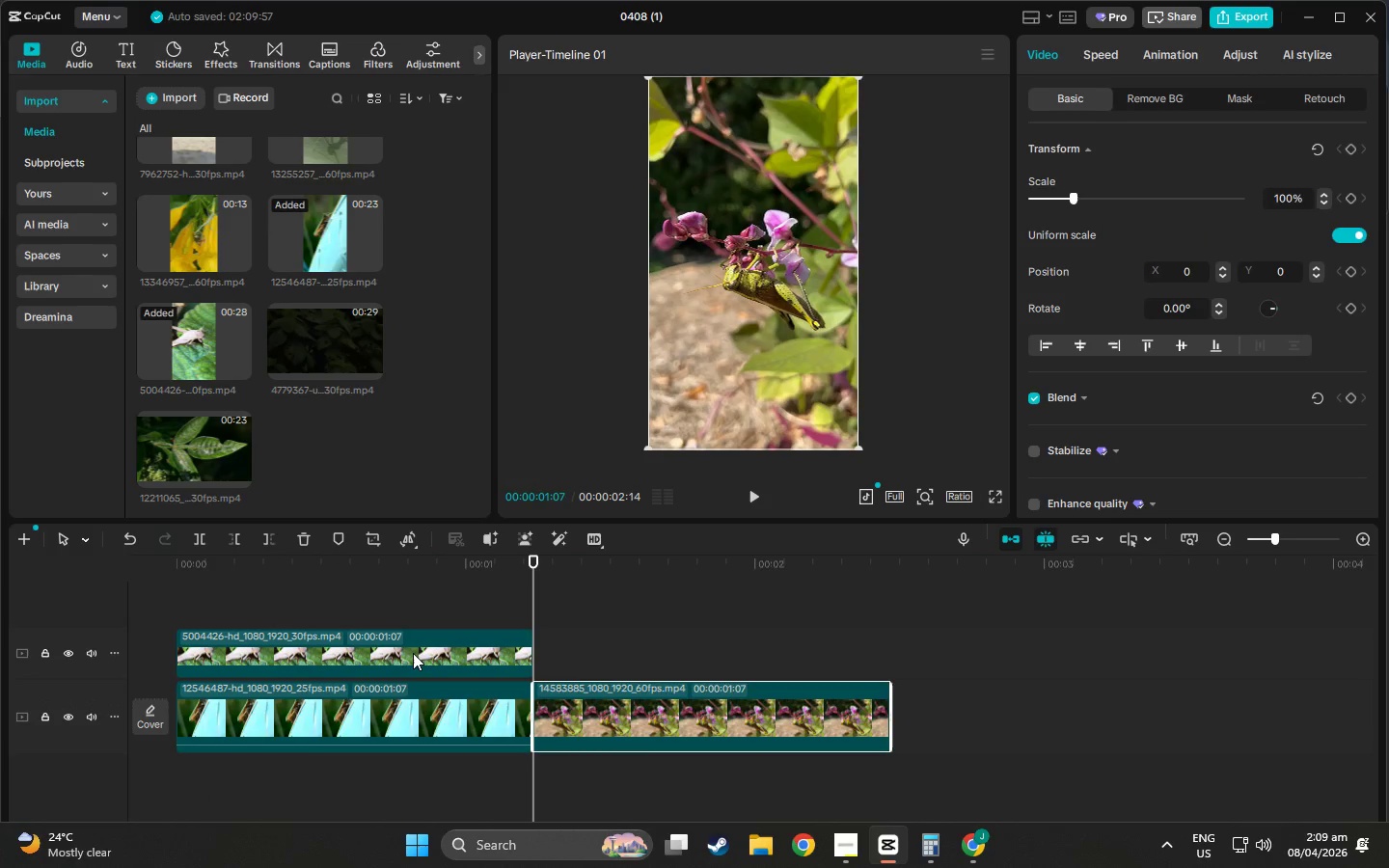 
left_click_drag(start_coordinate=[408, 649], to_coordinate=[1128, 715])
 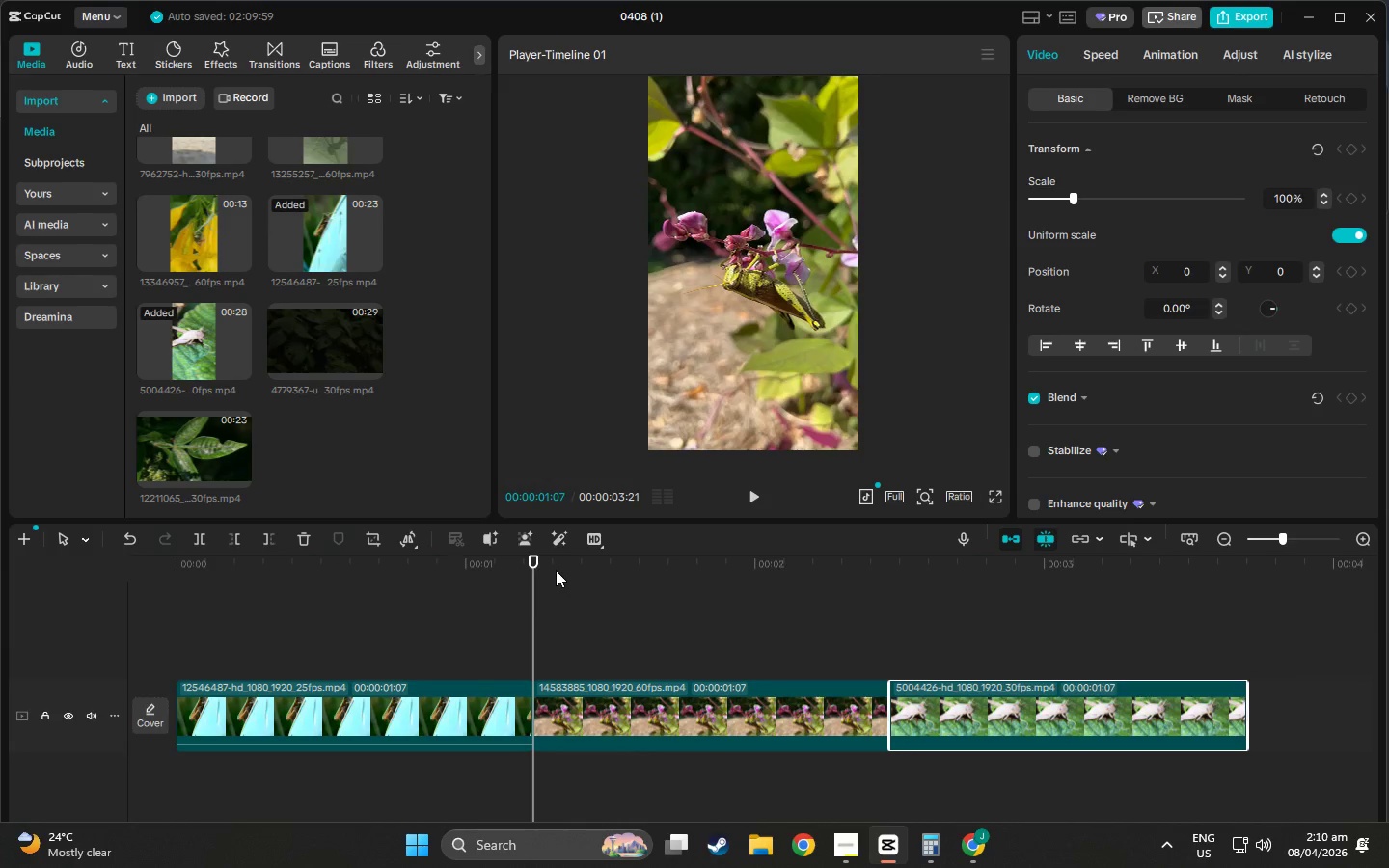 
left_click_drag(start_coordinate=[534, 564], to_coordinate=[1377, 616])
 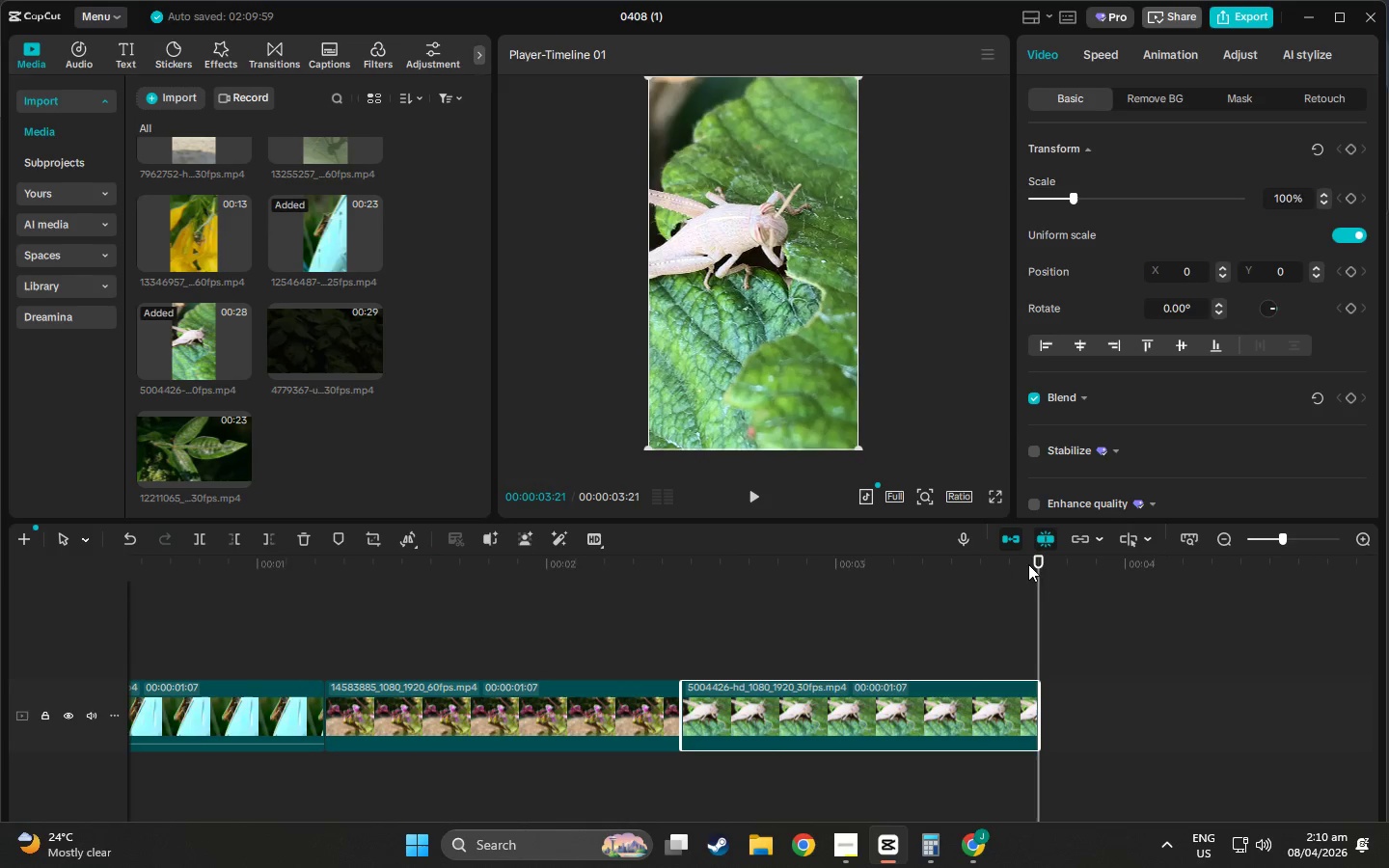 
left_click_drag(start_coordinate=[1035, 564], to_coordinate=[1186, 572])
 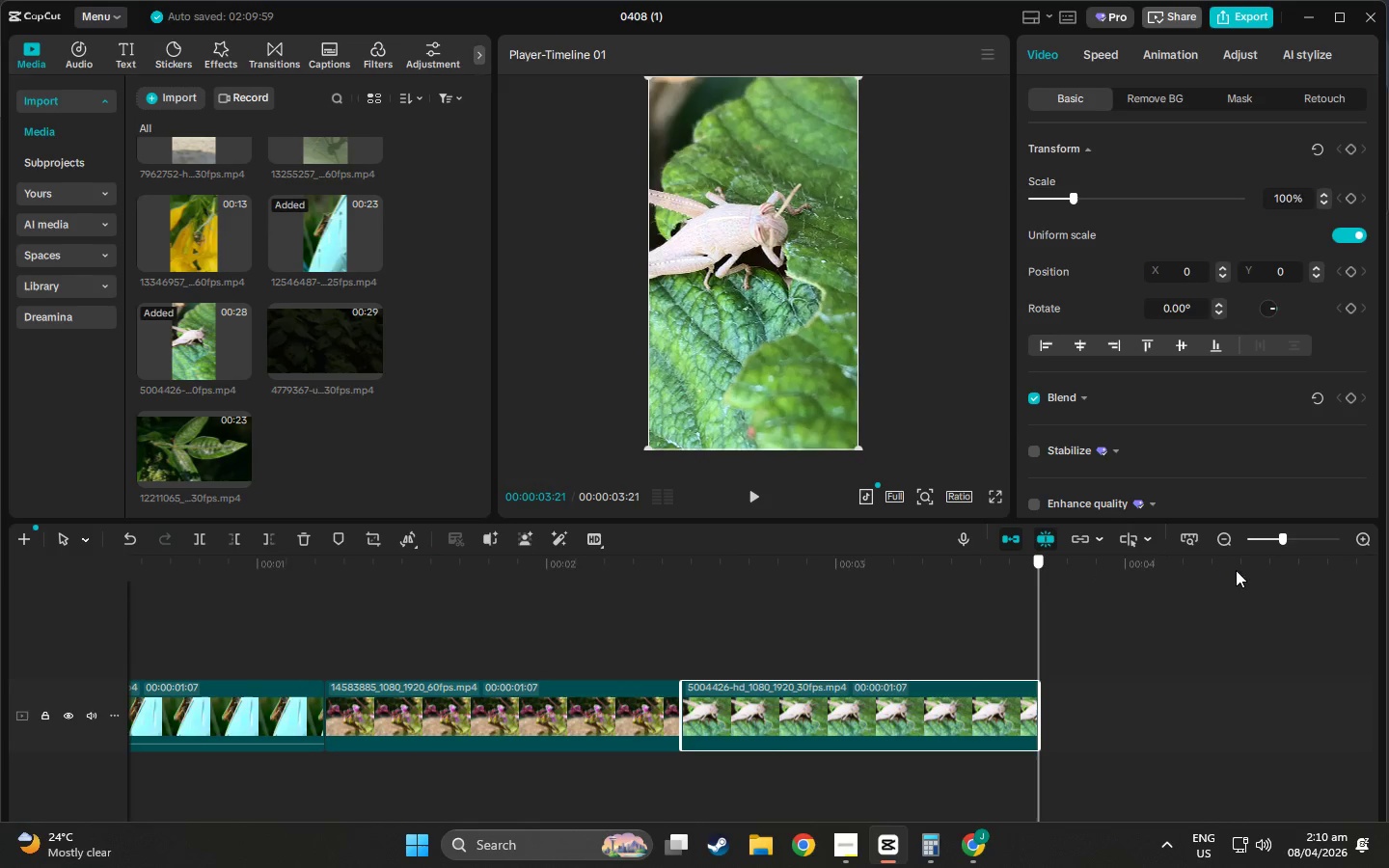 
left_click_drag(start_coordinate=[1212, 572], to_coordinate=[1388, 571])
 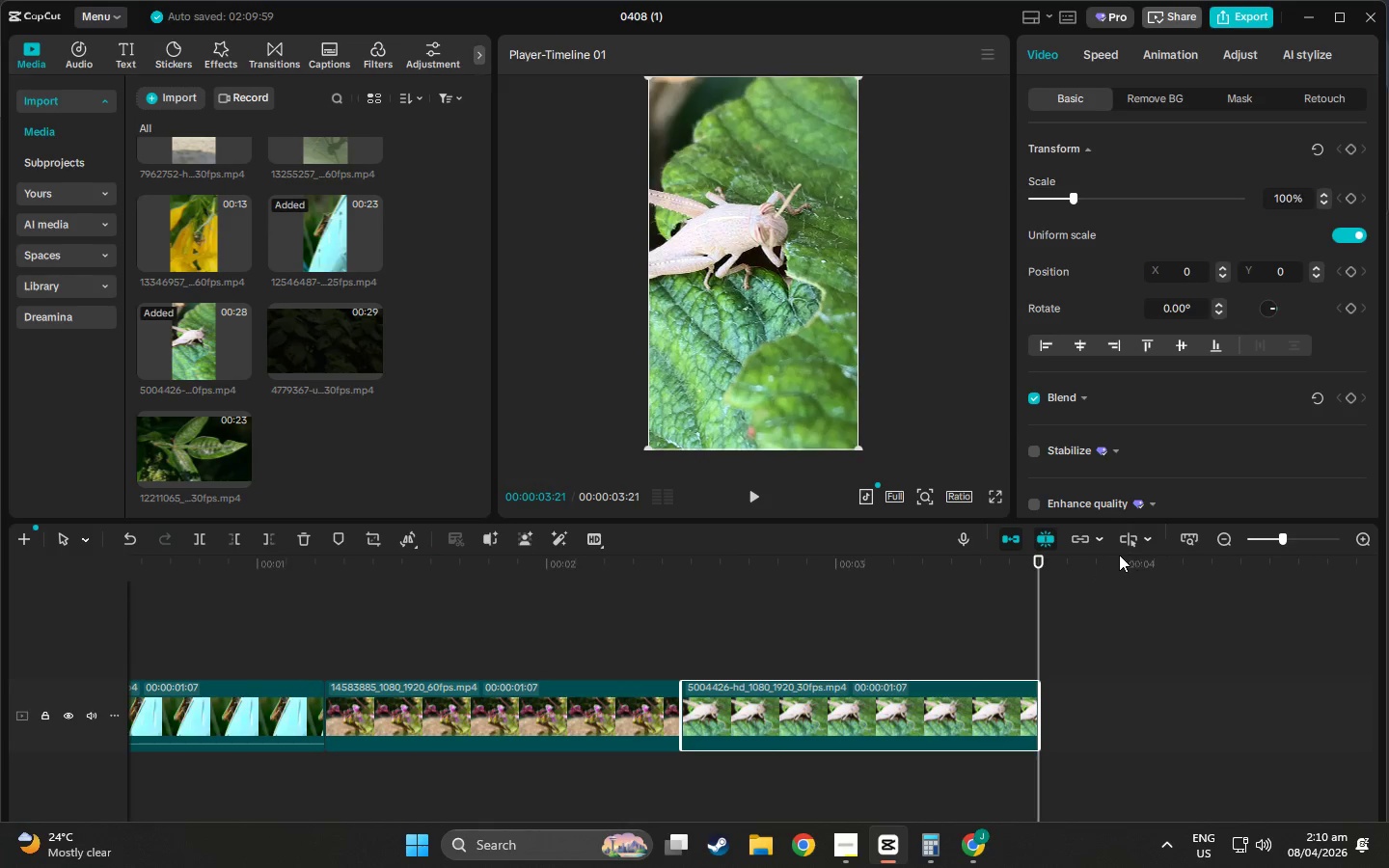 
left_click_drag(start_coordinate=[1110, 555], to_coordinate=[1234, 559])
 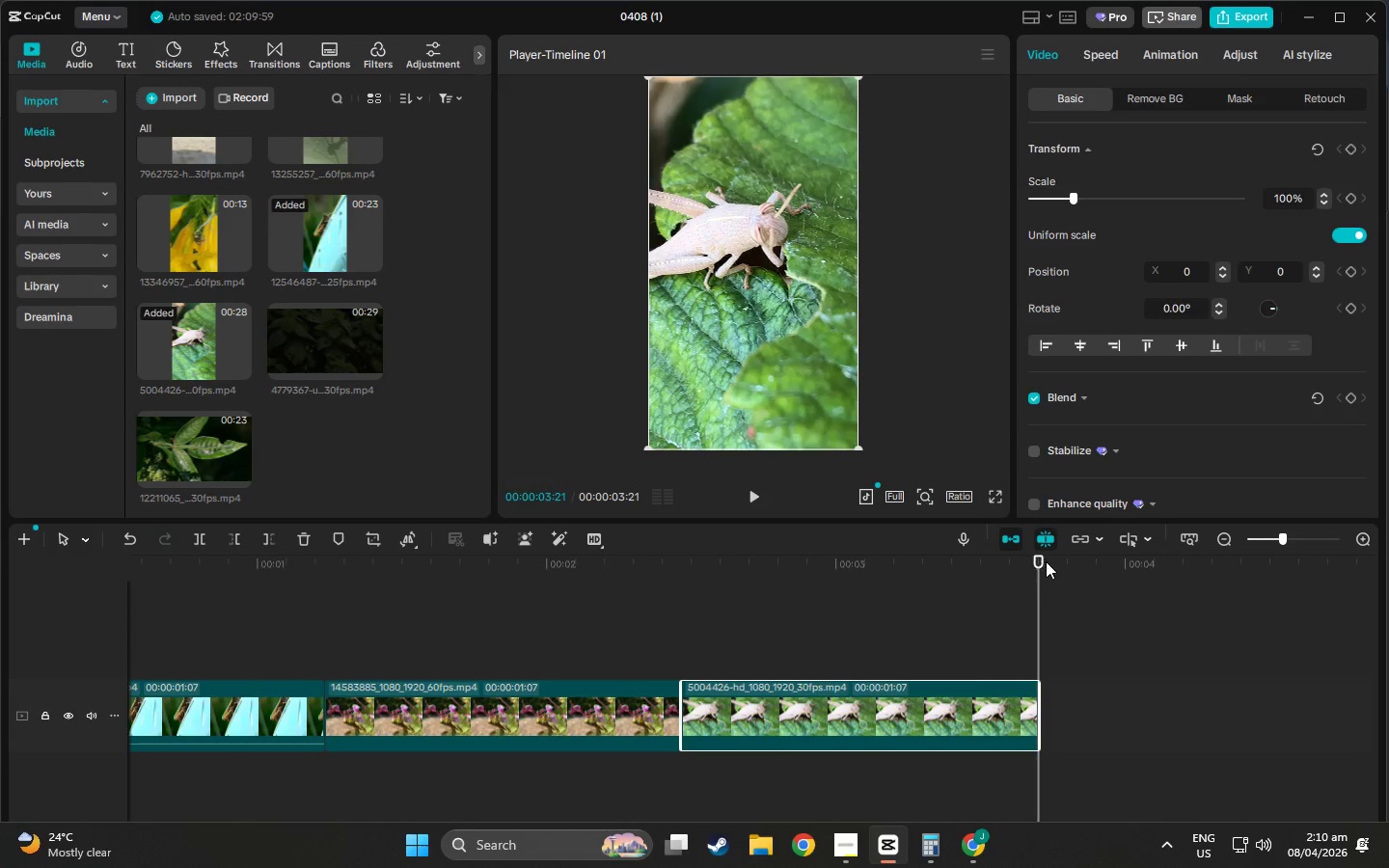 
left_click_drag(start_coordinate=[1046, 561], to_coordinate=[15, 595])
 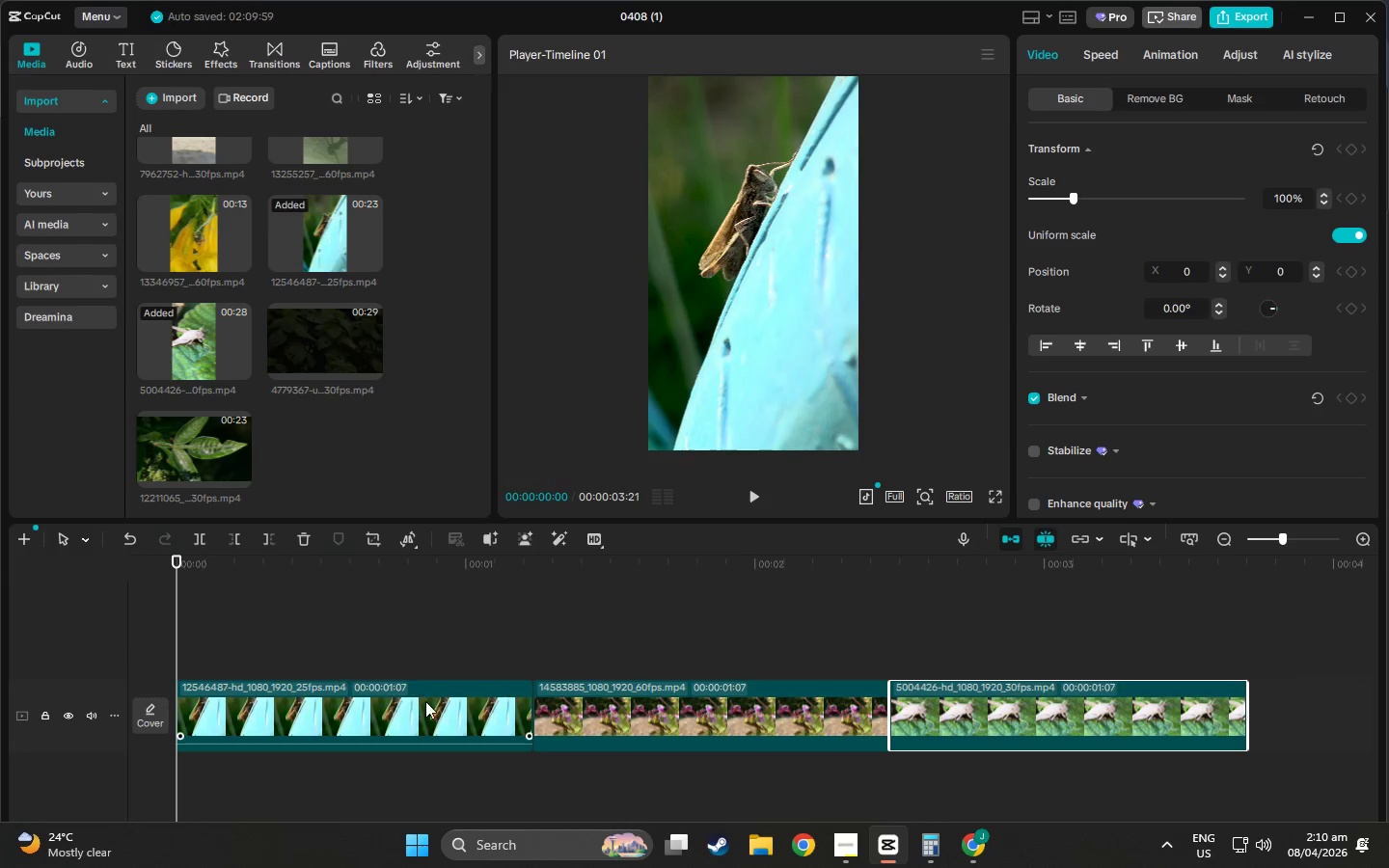 
left_click([425, 701])
 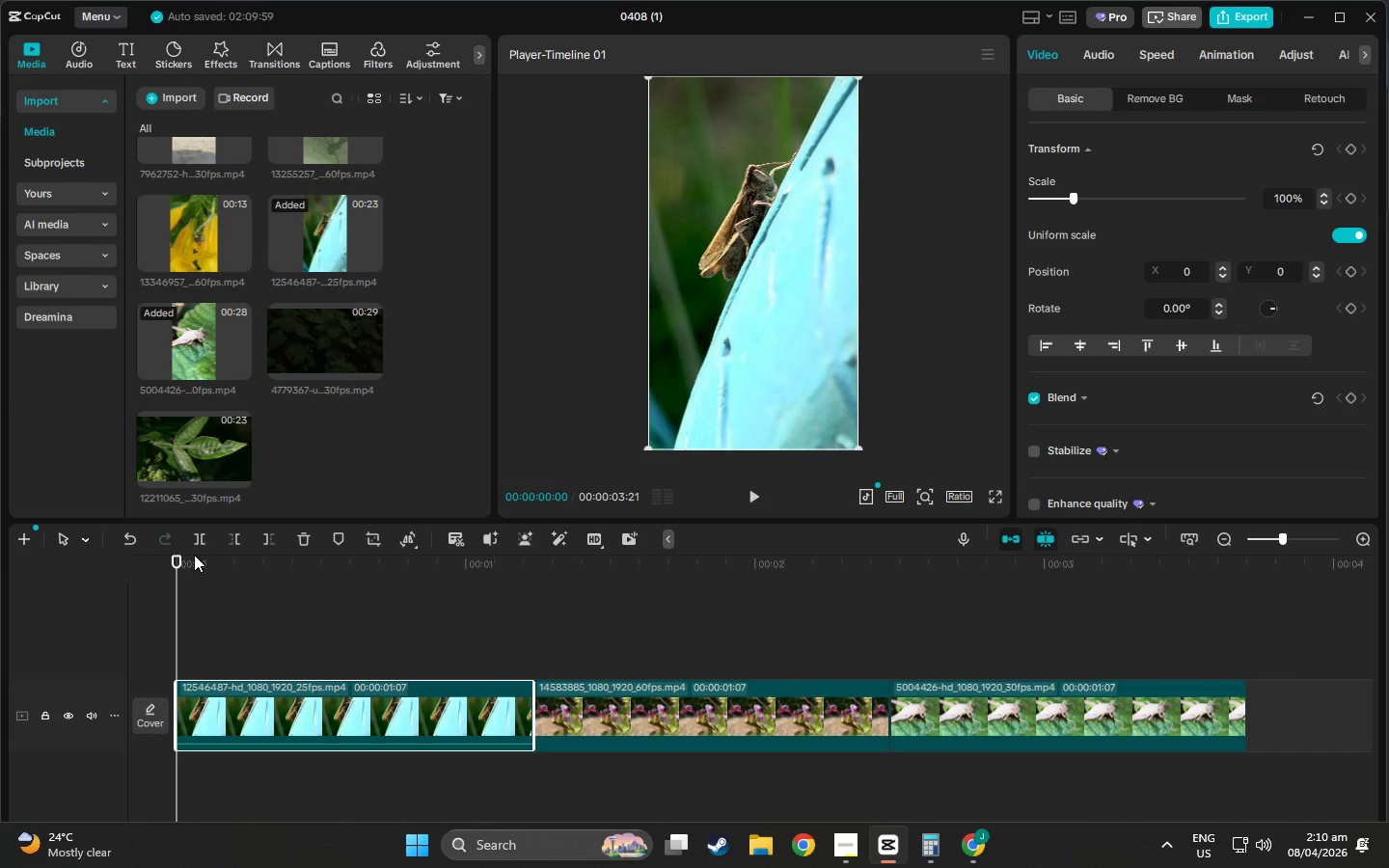 
left_click_drag(start_coordinate=[193, 555], to_coordinate=[530, 574])
 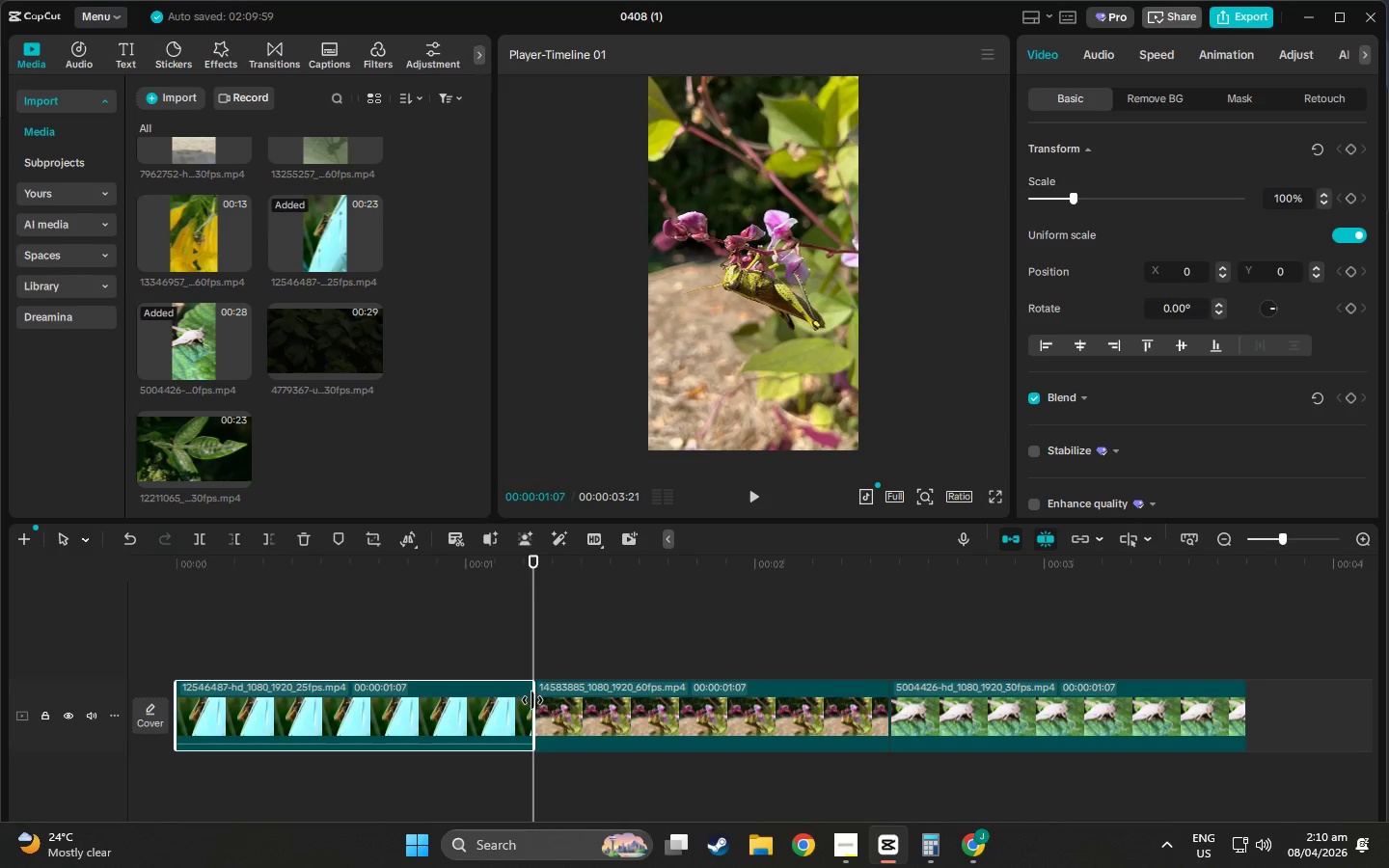 
left_click_drag(start_coordinate=[532, 700], to_coordinate=[604, 706])
 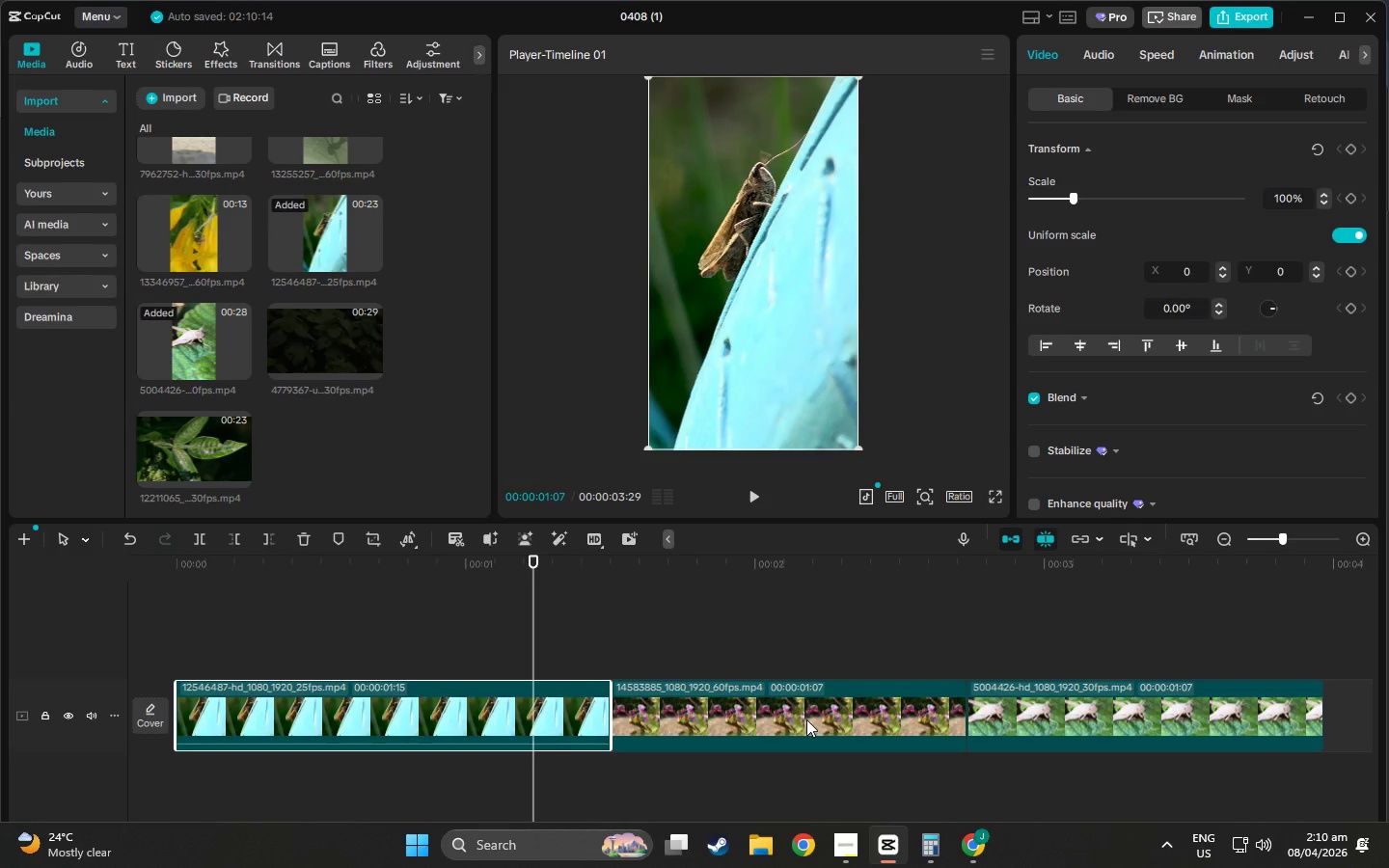 
left_click_drag(start_coordinate=[795, 719], to_coordinate=[362, 645])
 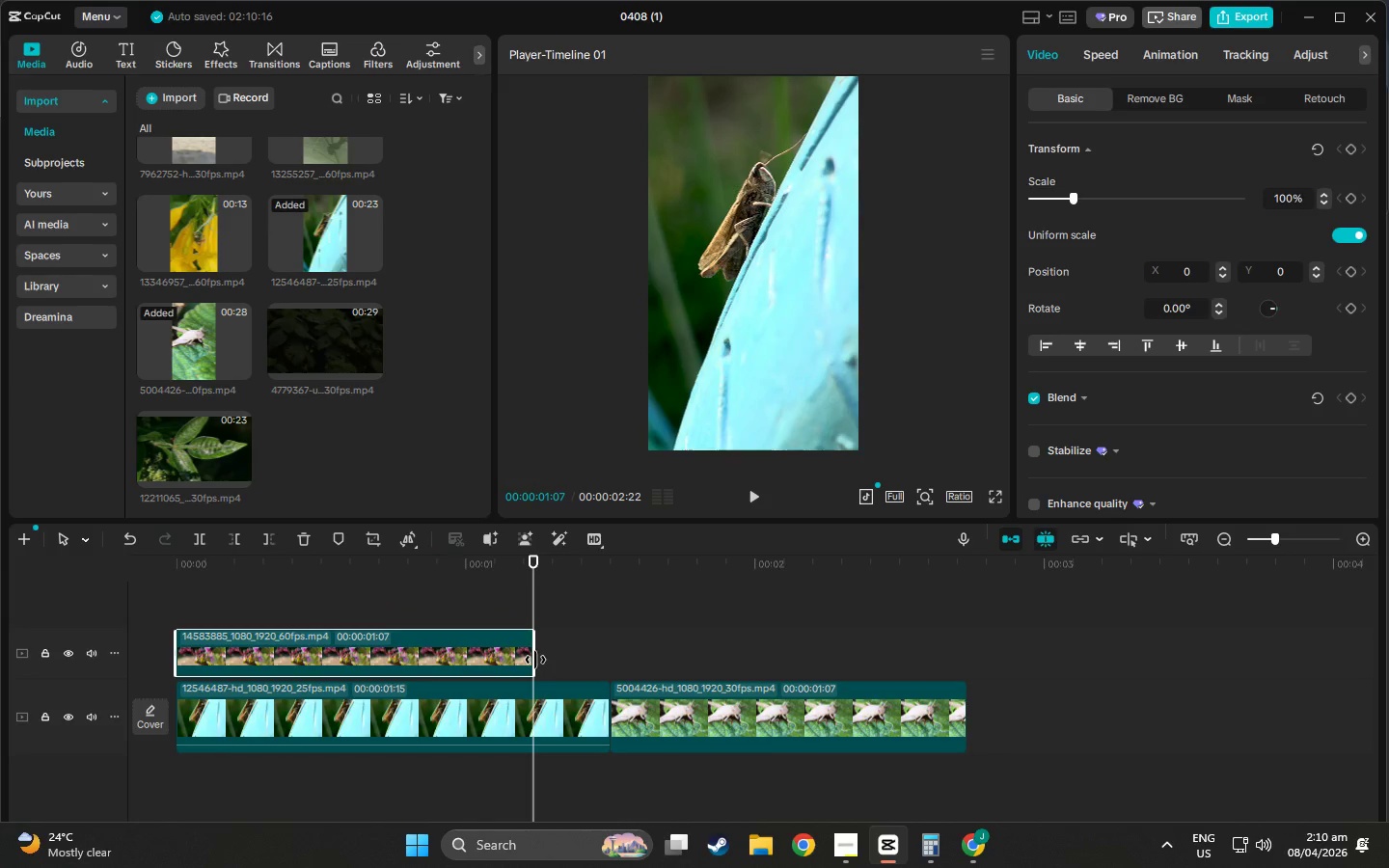 
left_click_drag(start_coordinate=[535, 660], to_coordinate=[603, 665])
 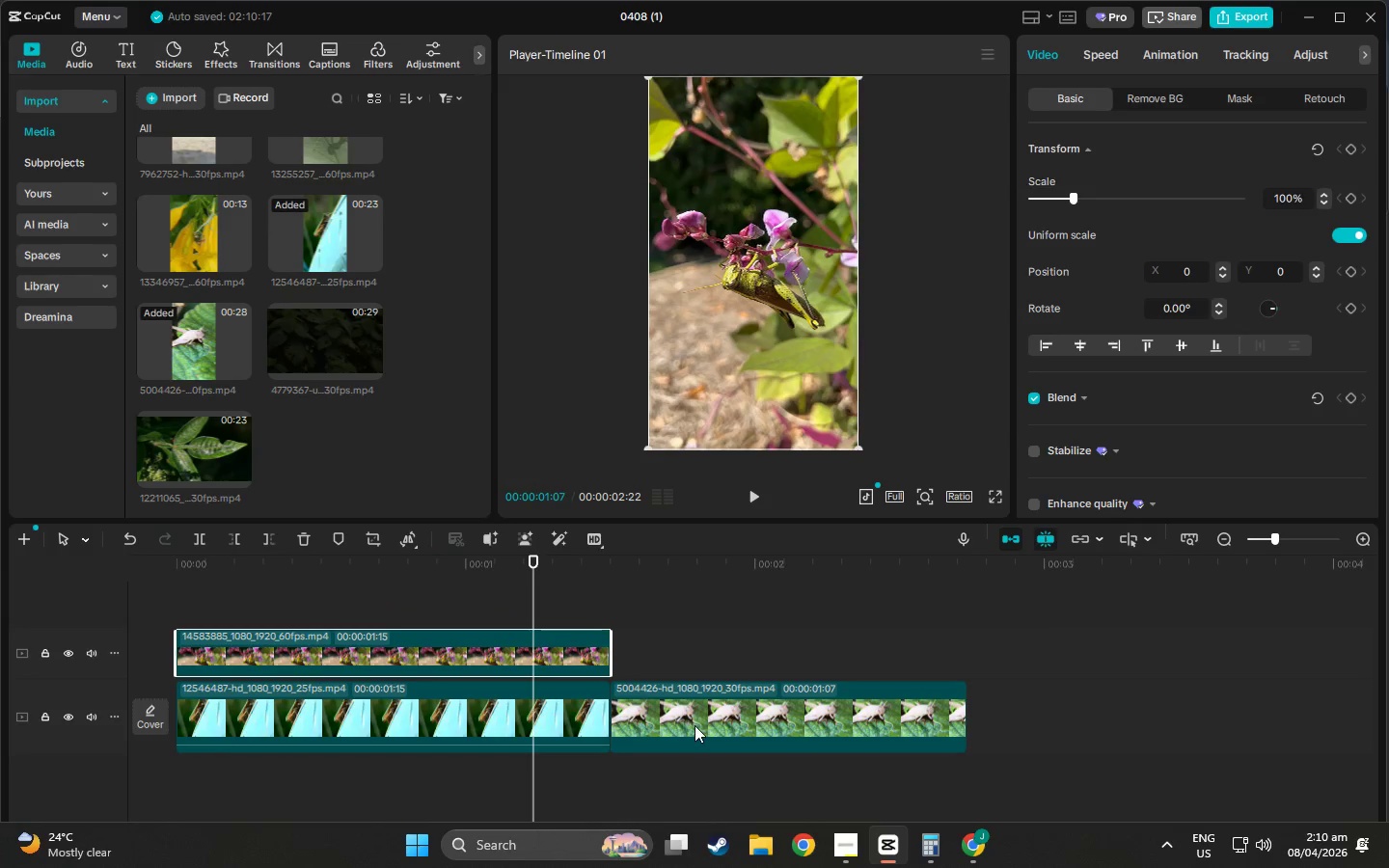 
left_click_drag(start_coordinate=[694, 725], to_coordinate=[260, 598])
 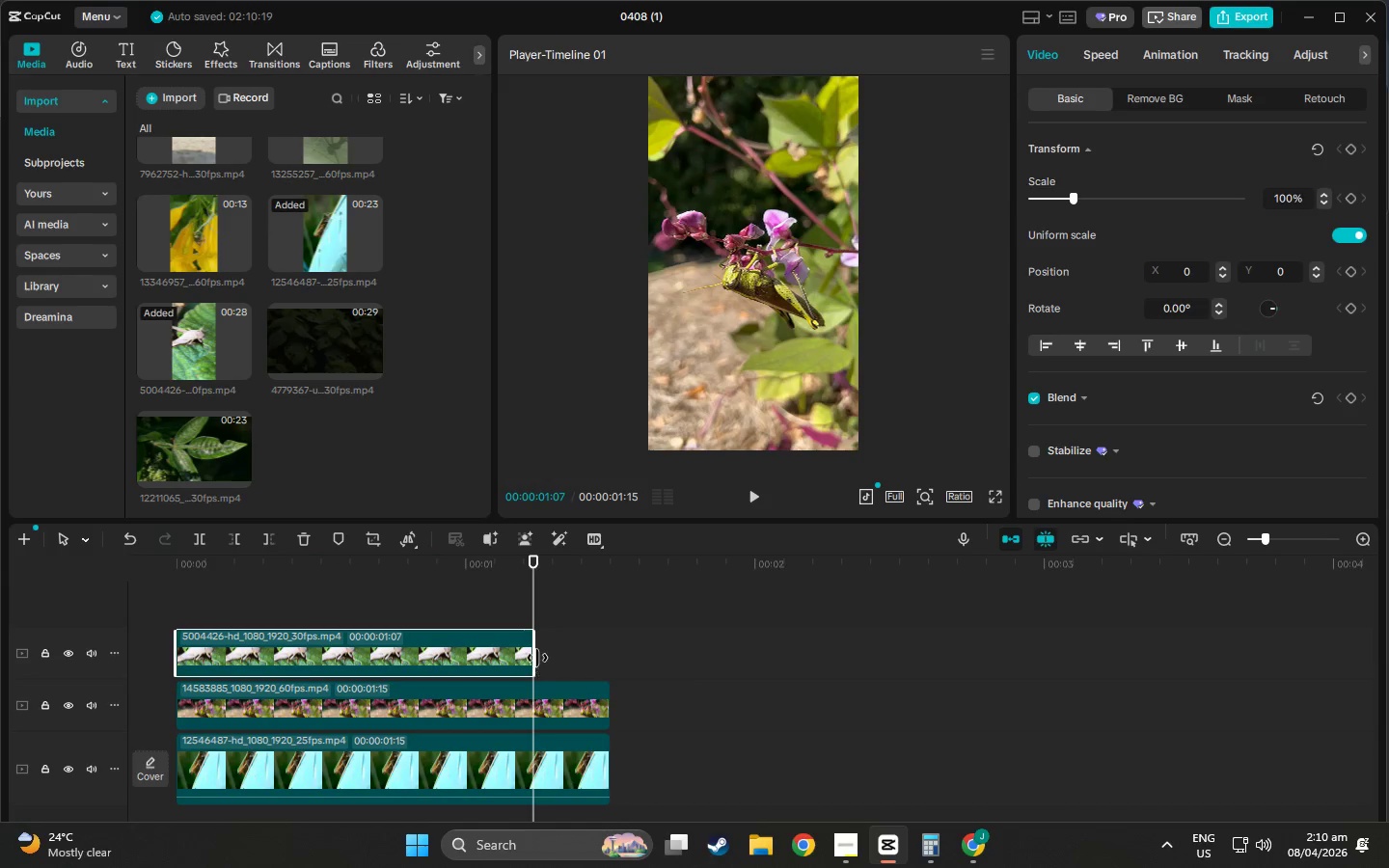 
left_click_drag(start_coordinate=[536, 658], to_coordinate=[605, 661])
 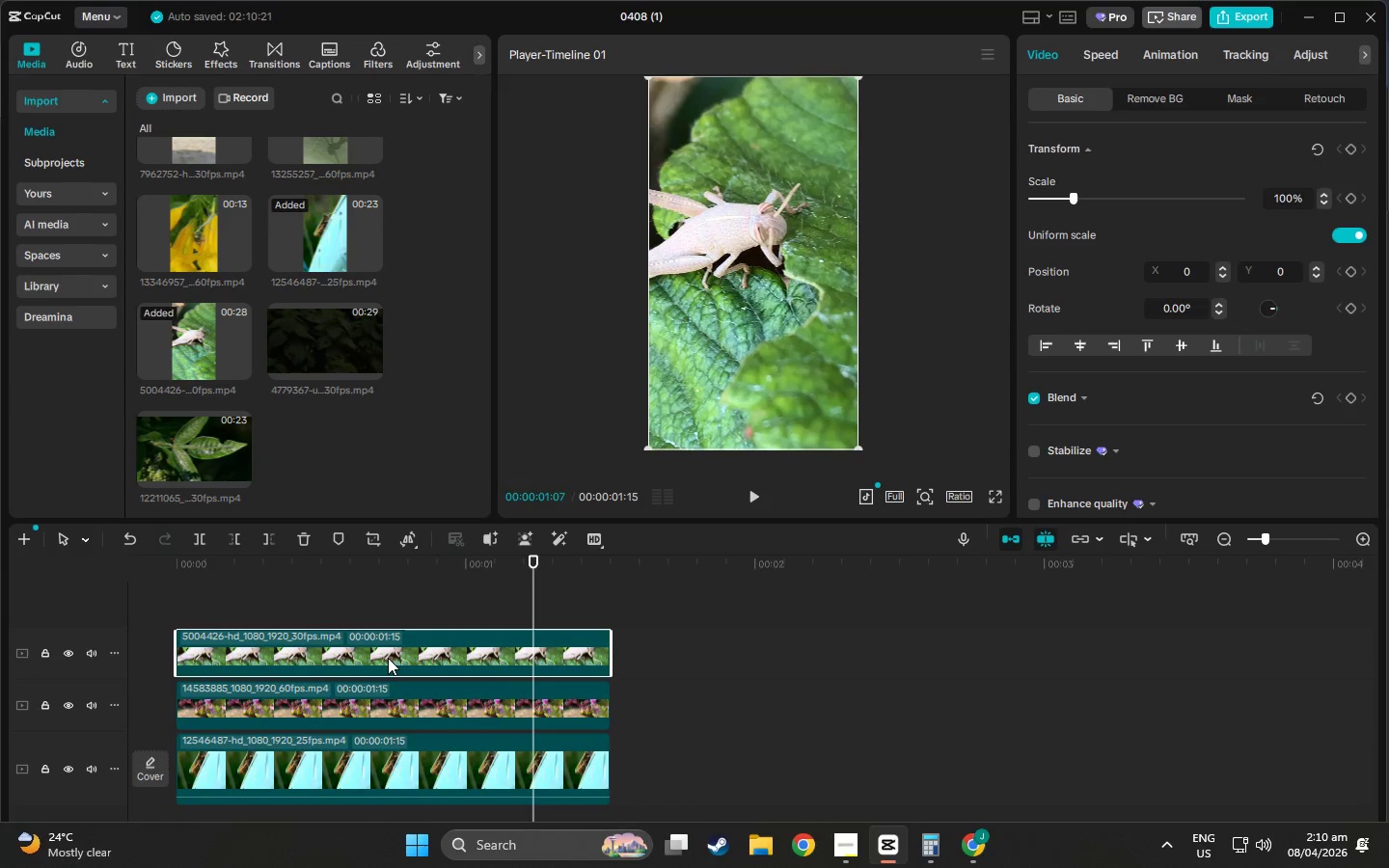 
left_click_drag(start_coordinate=[383, 656], to_coordinate=[840, 766])
 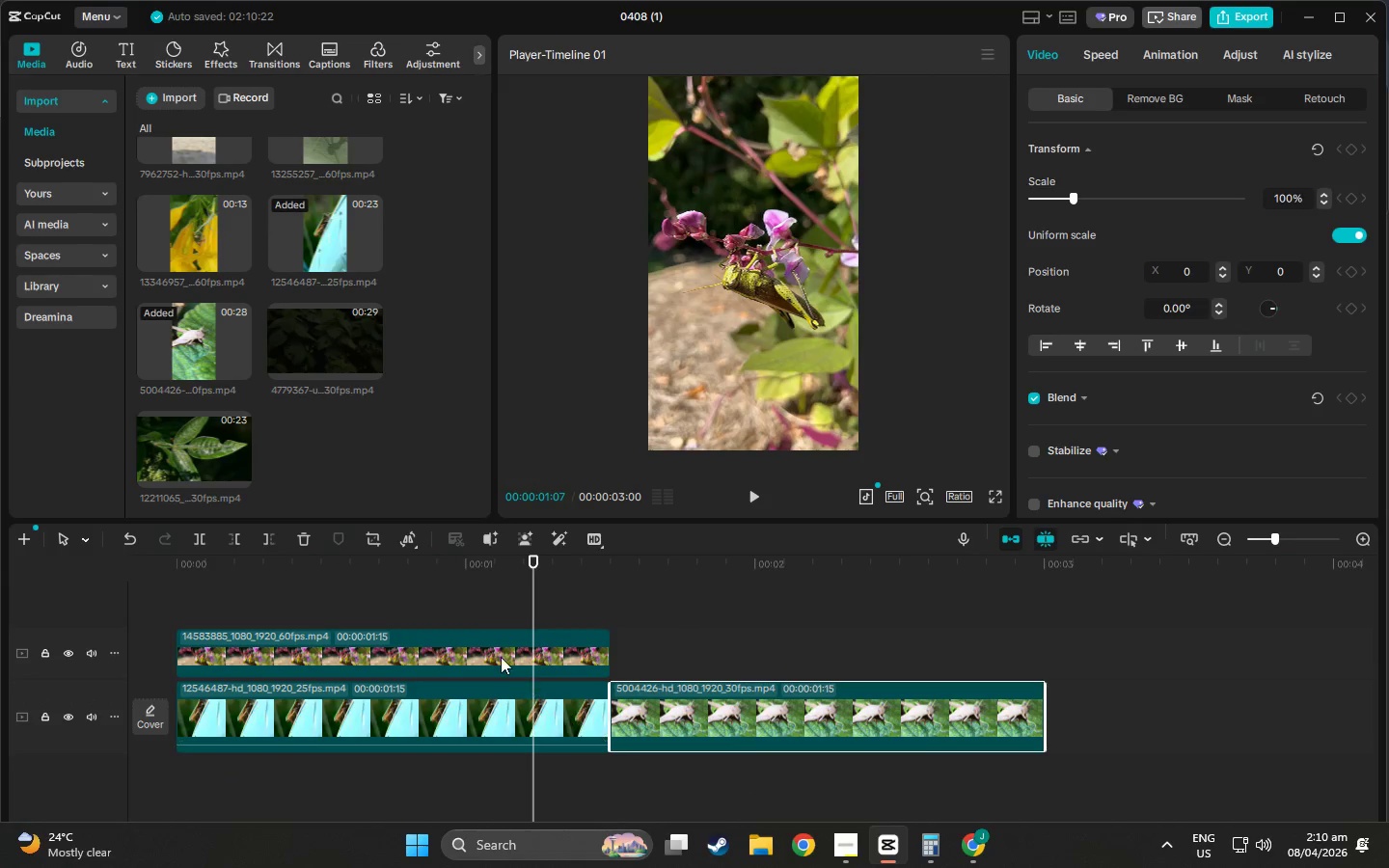 
left_click_drag(start_coordinate=[495, 652], to_coordinate=[1345, 702])
 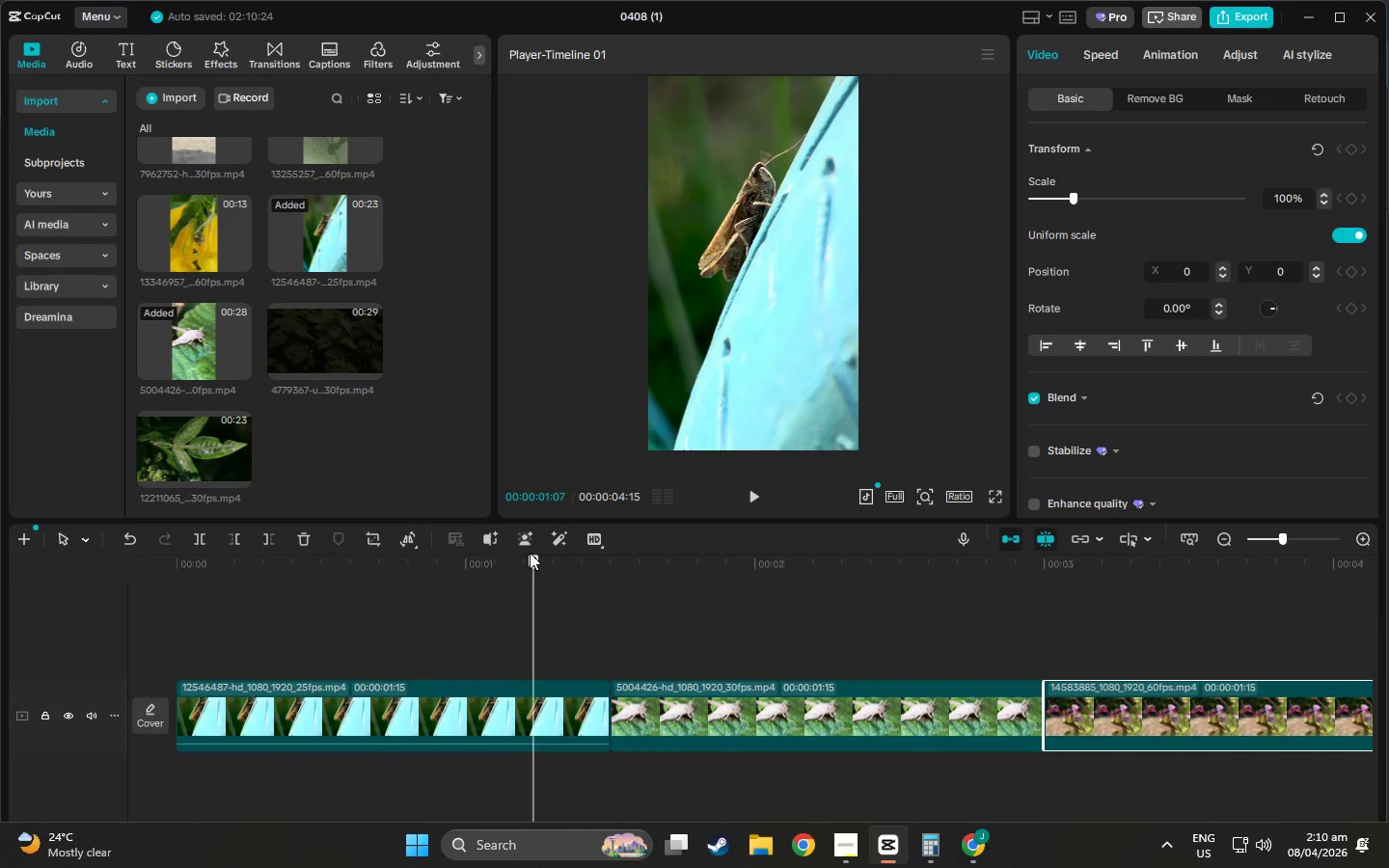 
left_click_drag(start_coordinate=[533, 563], to_coordinate=[610, 600])
 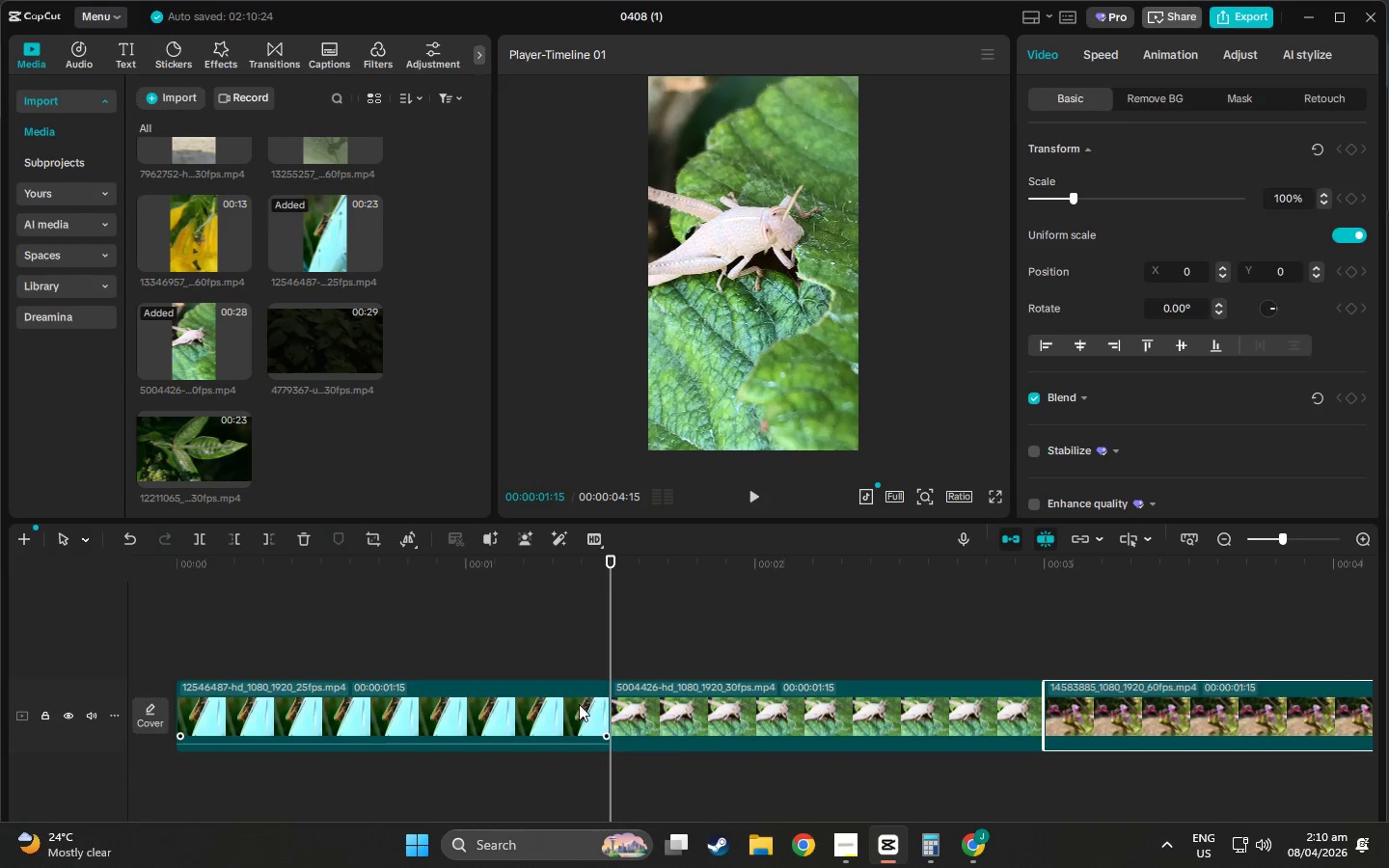 
left_click([579, 704])
 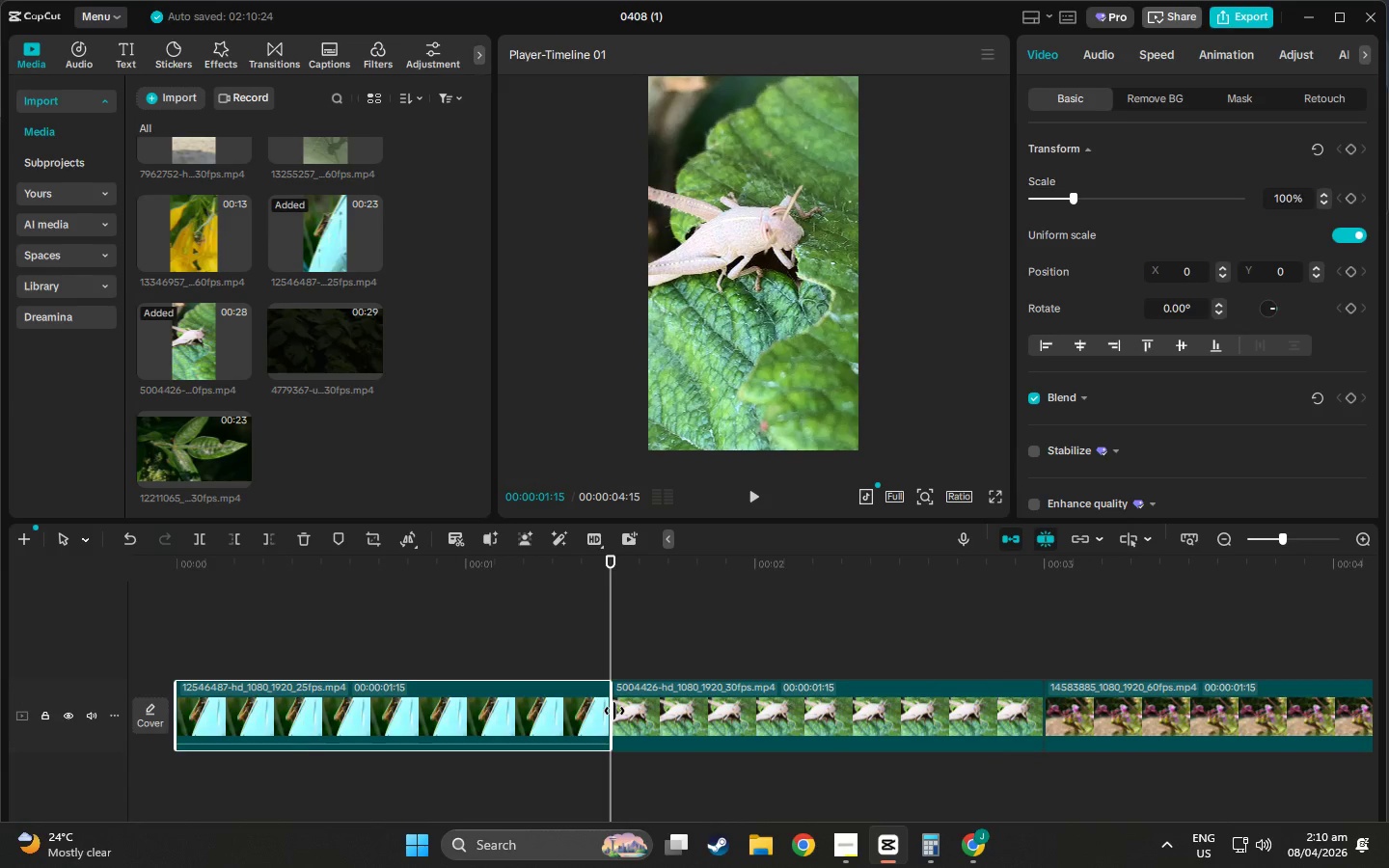 
left_click_drag(start_coordinate=[614, 711], to_coordinate=[758, 714])
 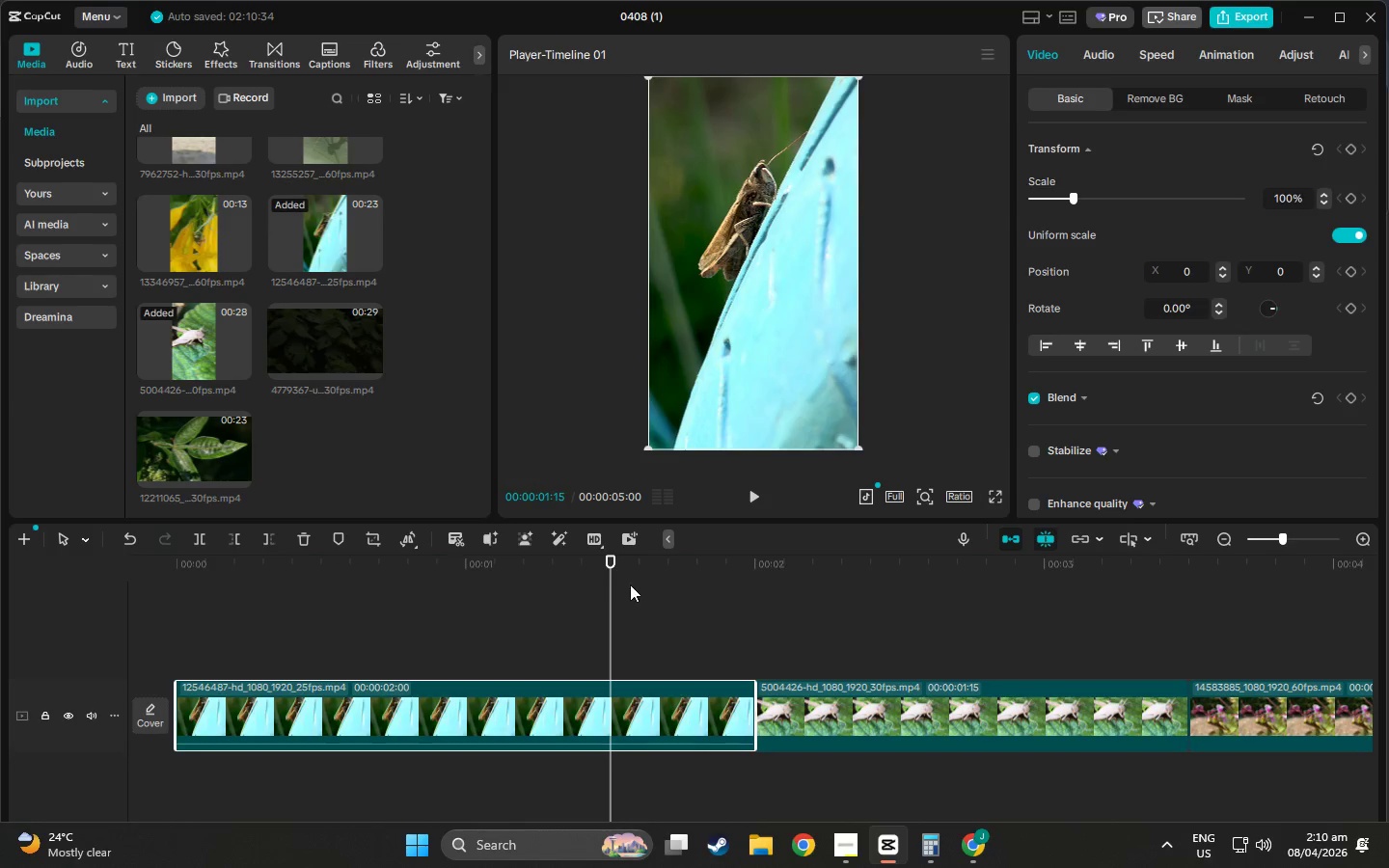 
left_click_drag(start_coordinate=[613, 568], to_coordinate=[1146, 633])
 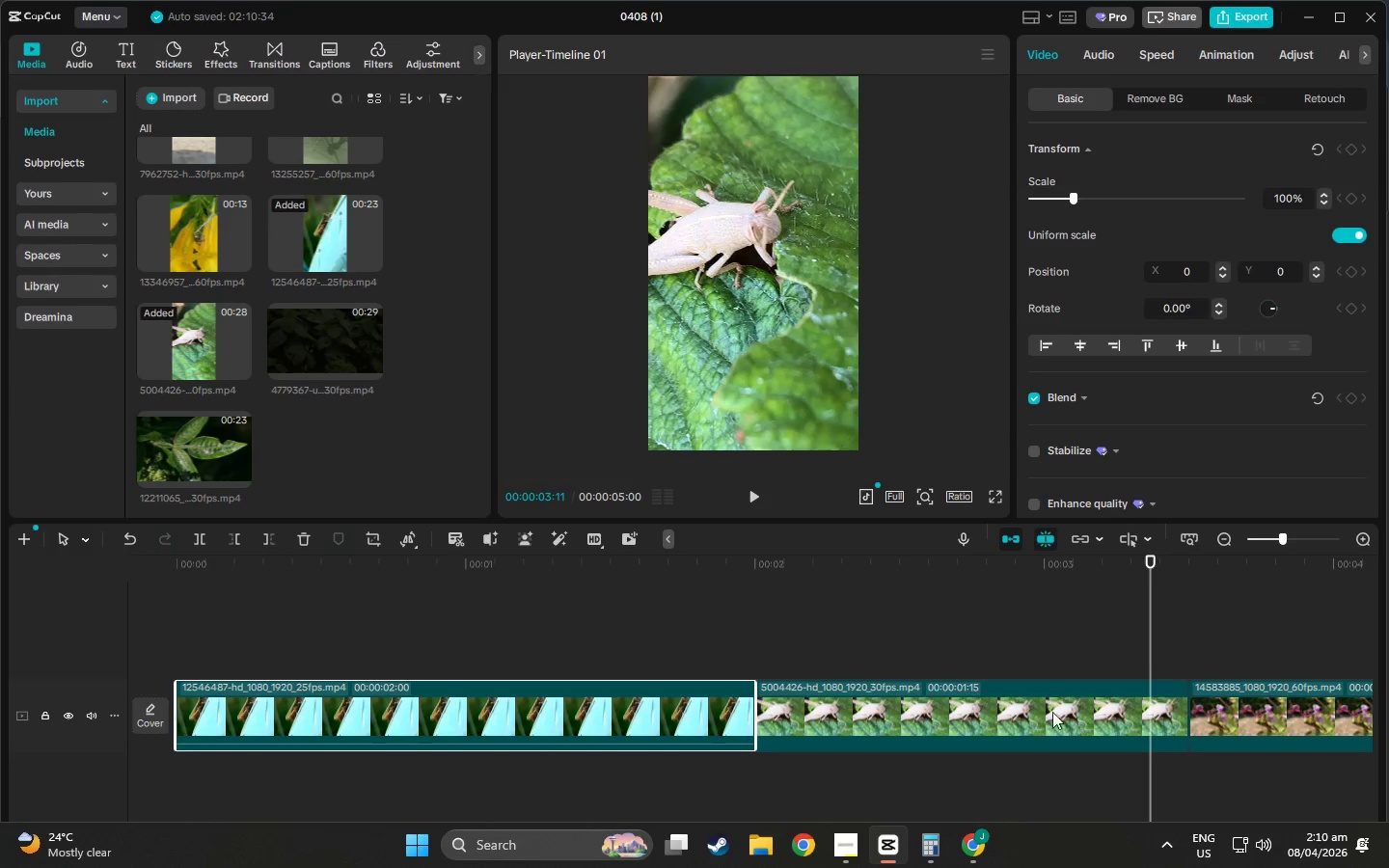 
left_click_drag(start_coordinate=[1076, 722], to_coordinate=[493, 641])
 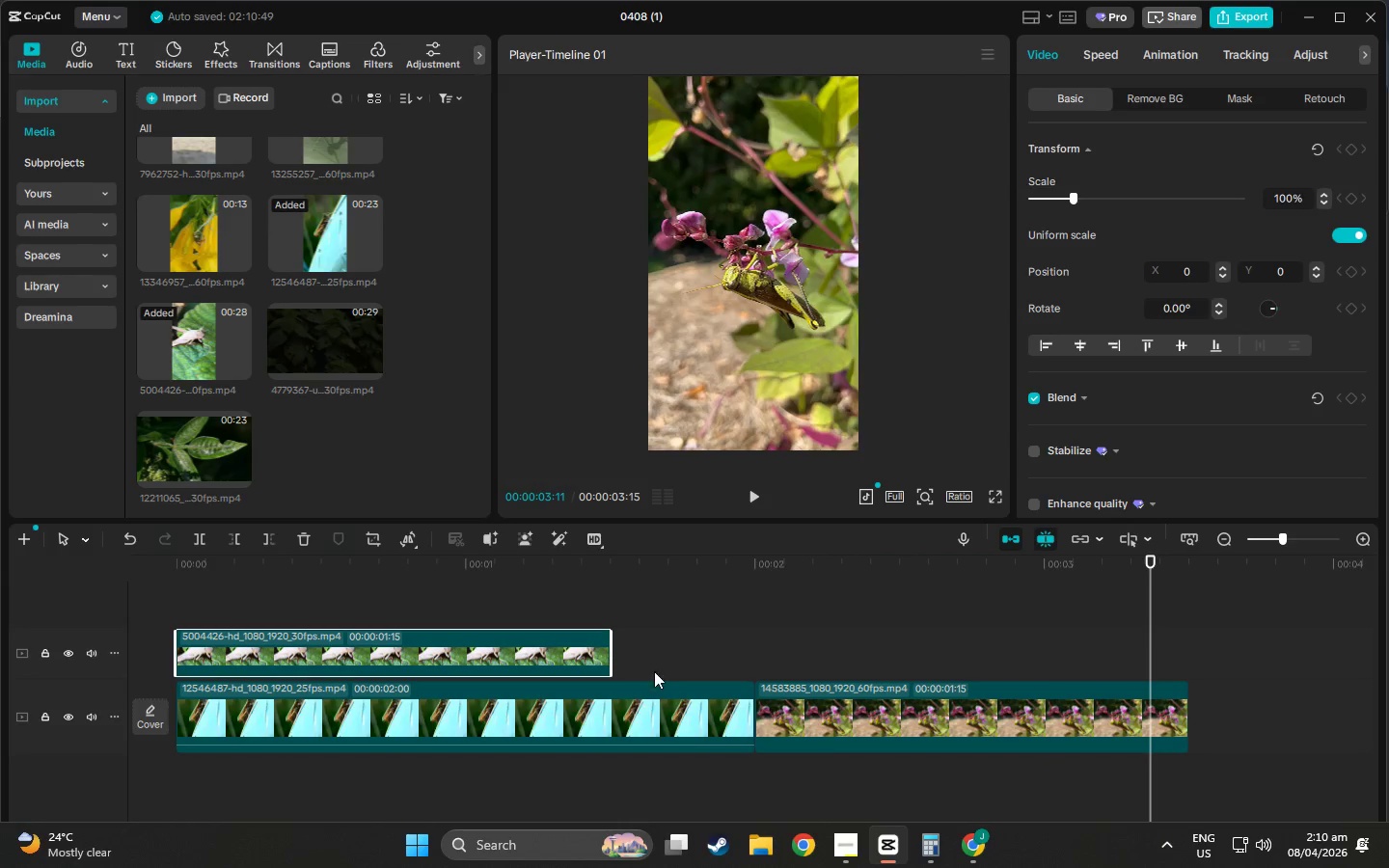 
left_click_drag(start_coordinate=[967, 717], to_coordinate=[389, 590])
 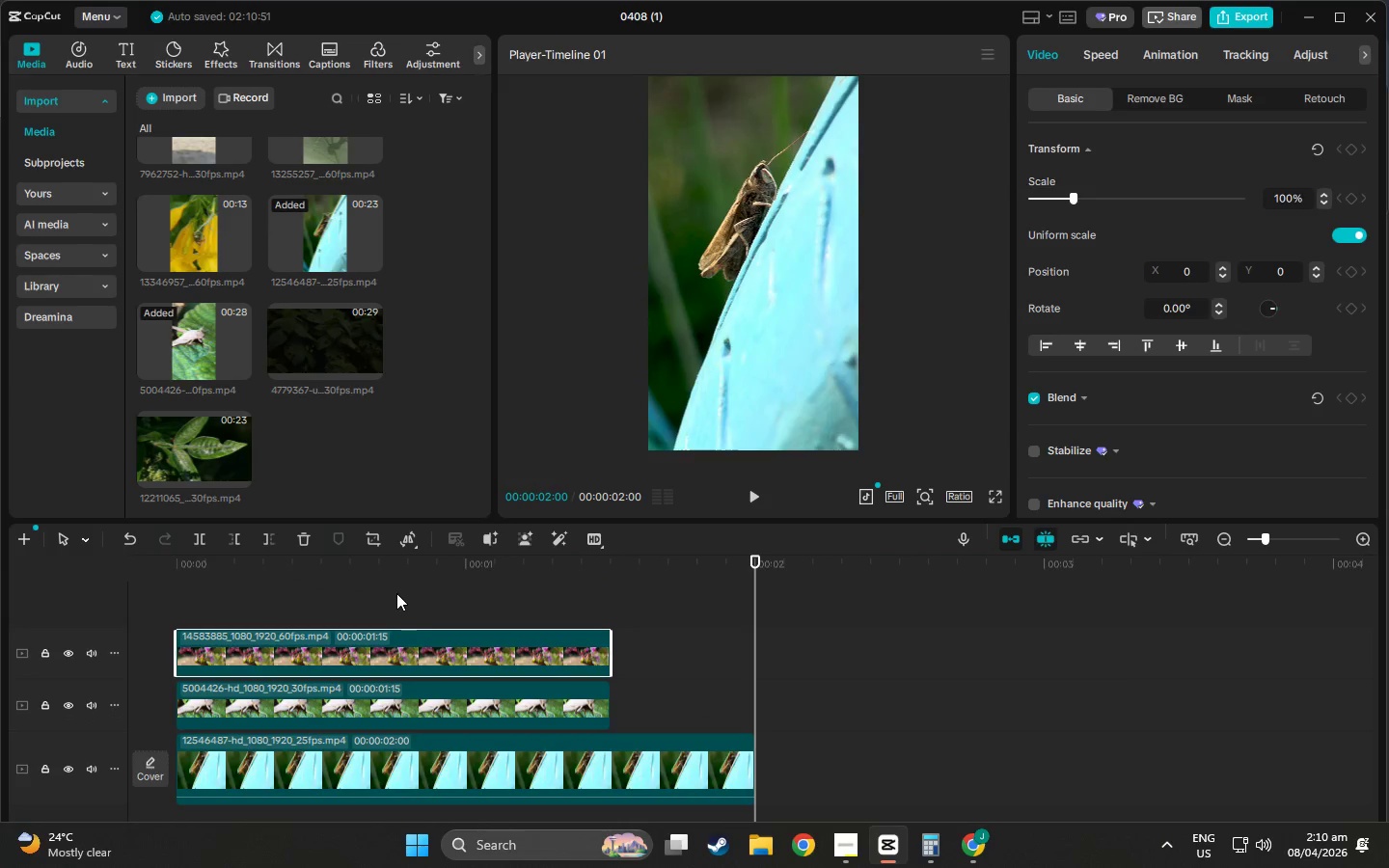 
scroll: coordinate [460, 636], scroll_direction: up, amount: 7.0
 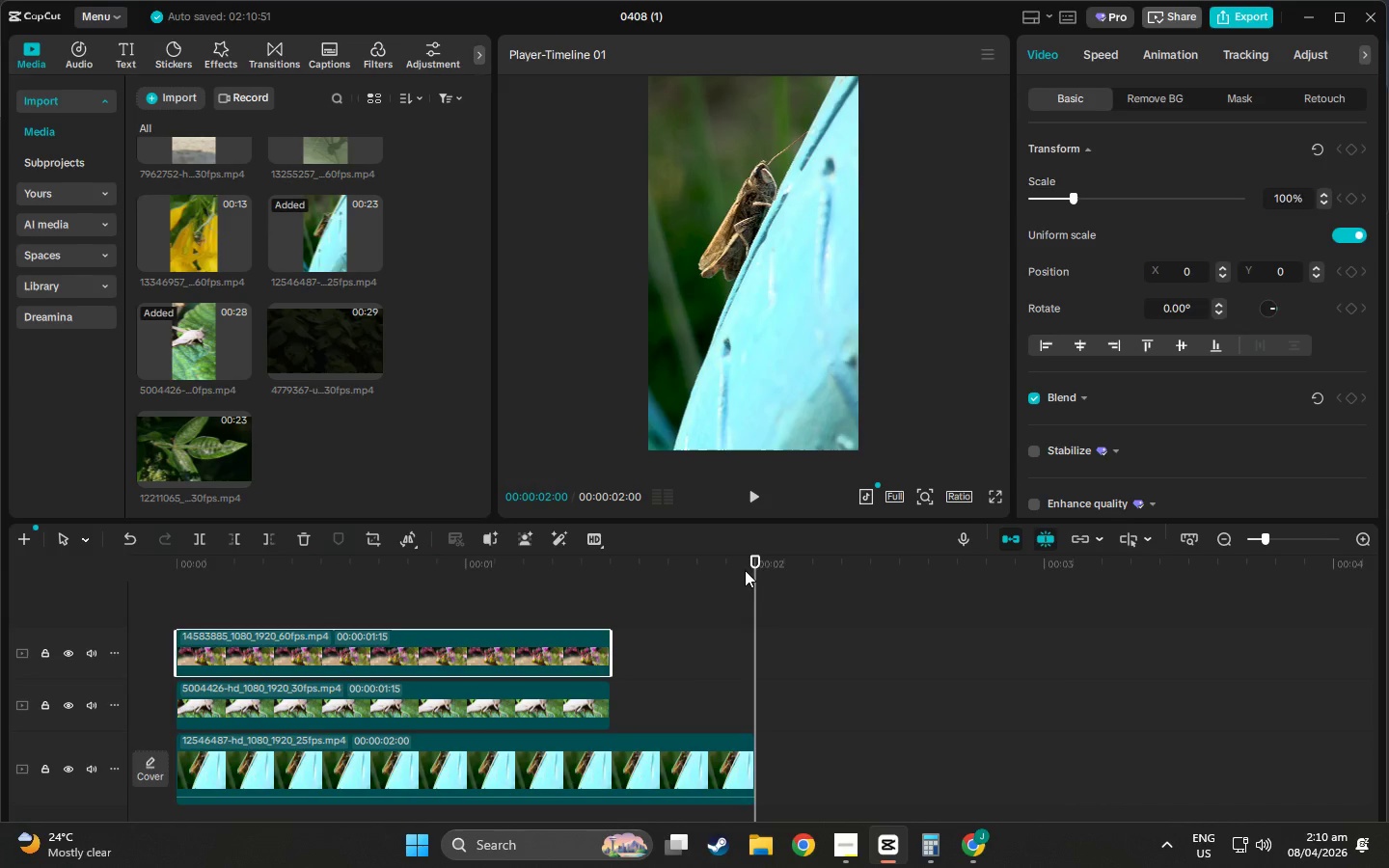 
left_click_drag(start_coordinate=[748, 569], to_coordinate=[409, 586])
 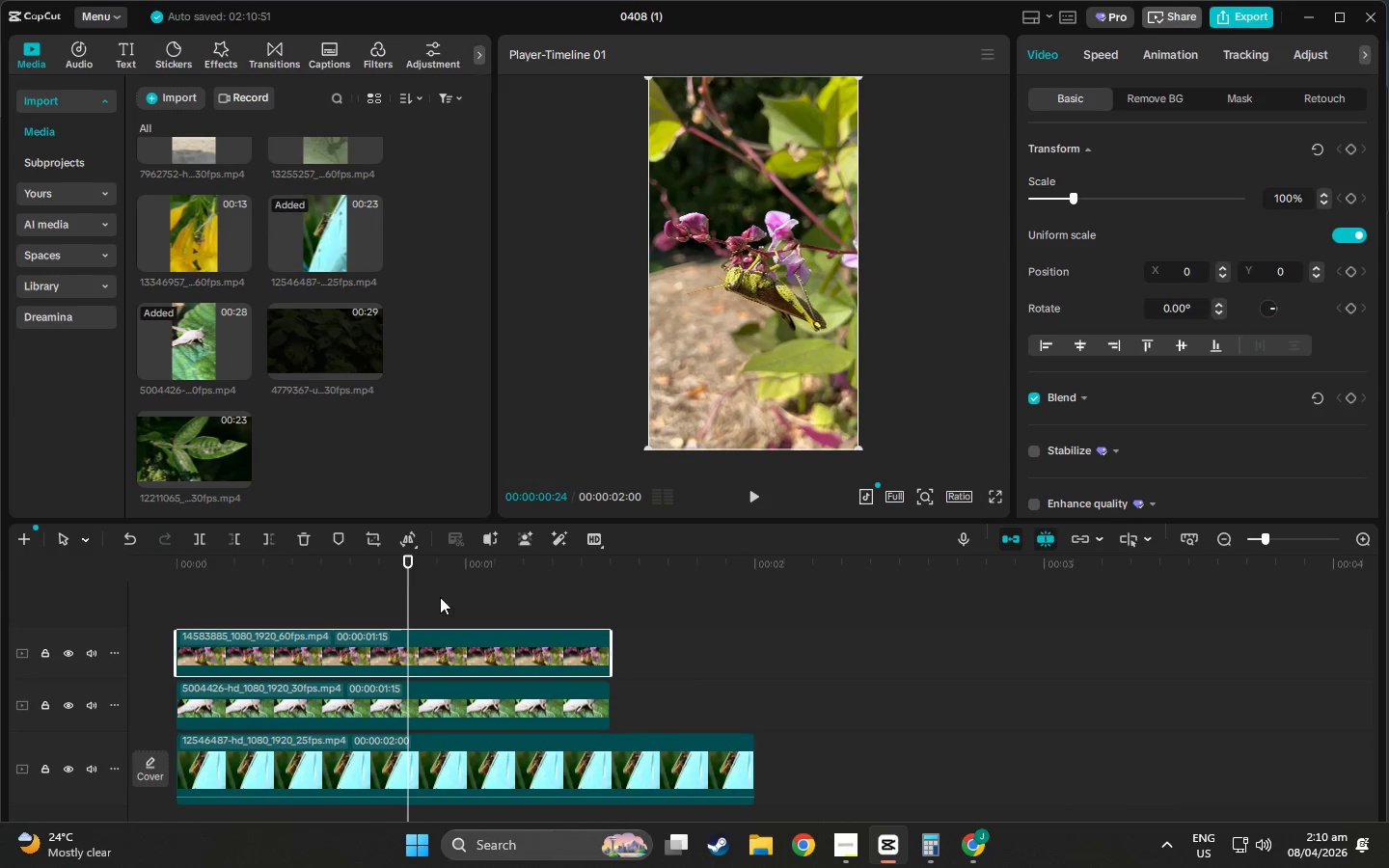 
left_click_drag(start_coordinate=[405, 571], to_coordinate=[180, 593])
 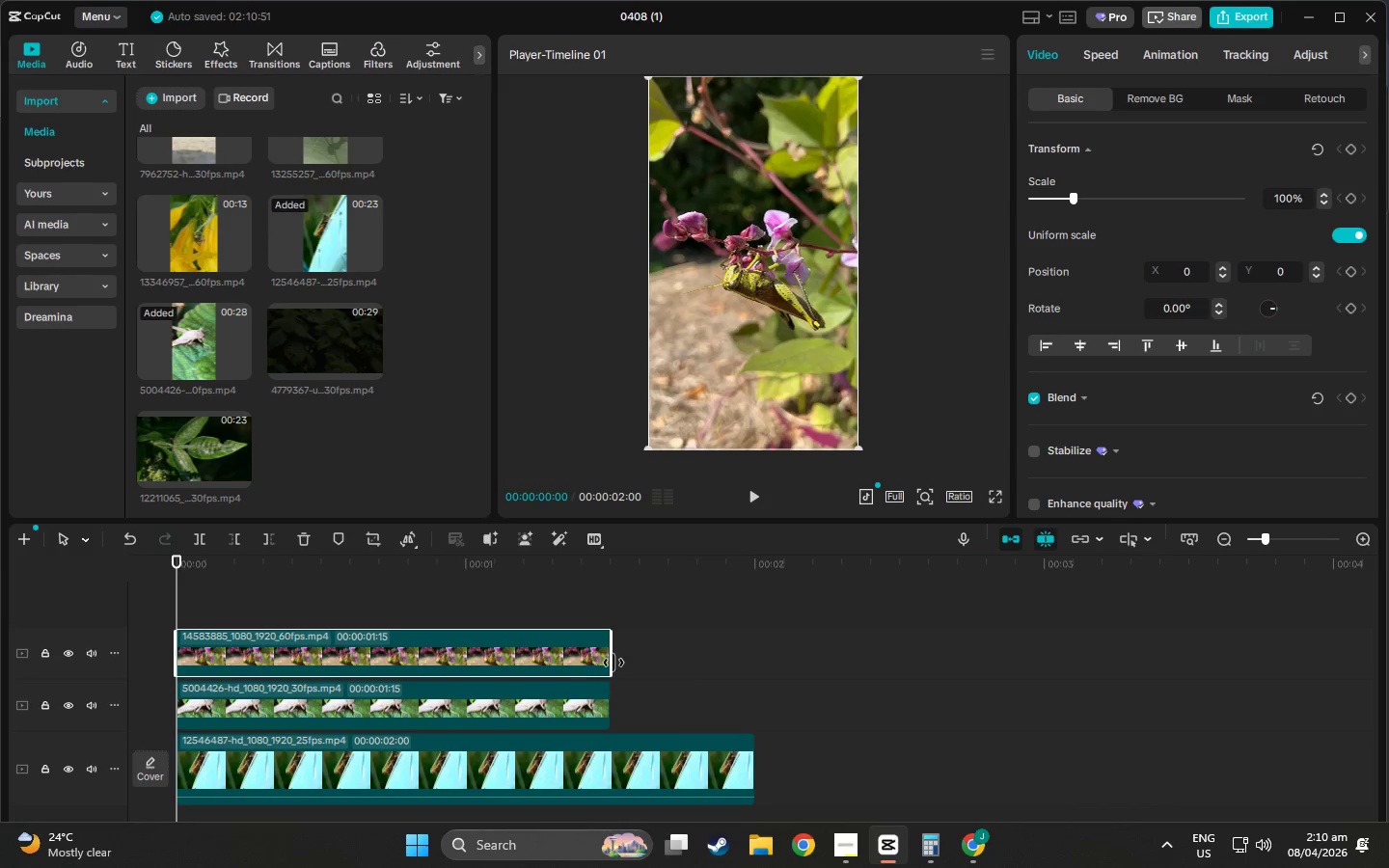 
left_click_drag(start_coordinate=[613, 663], to_coordinate=[749, 671])
 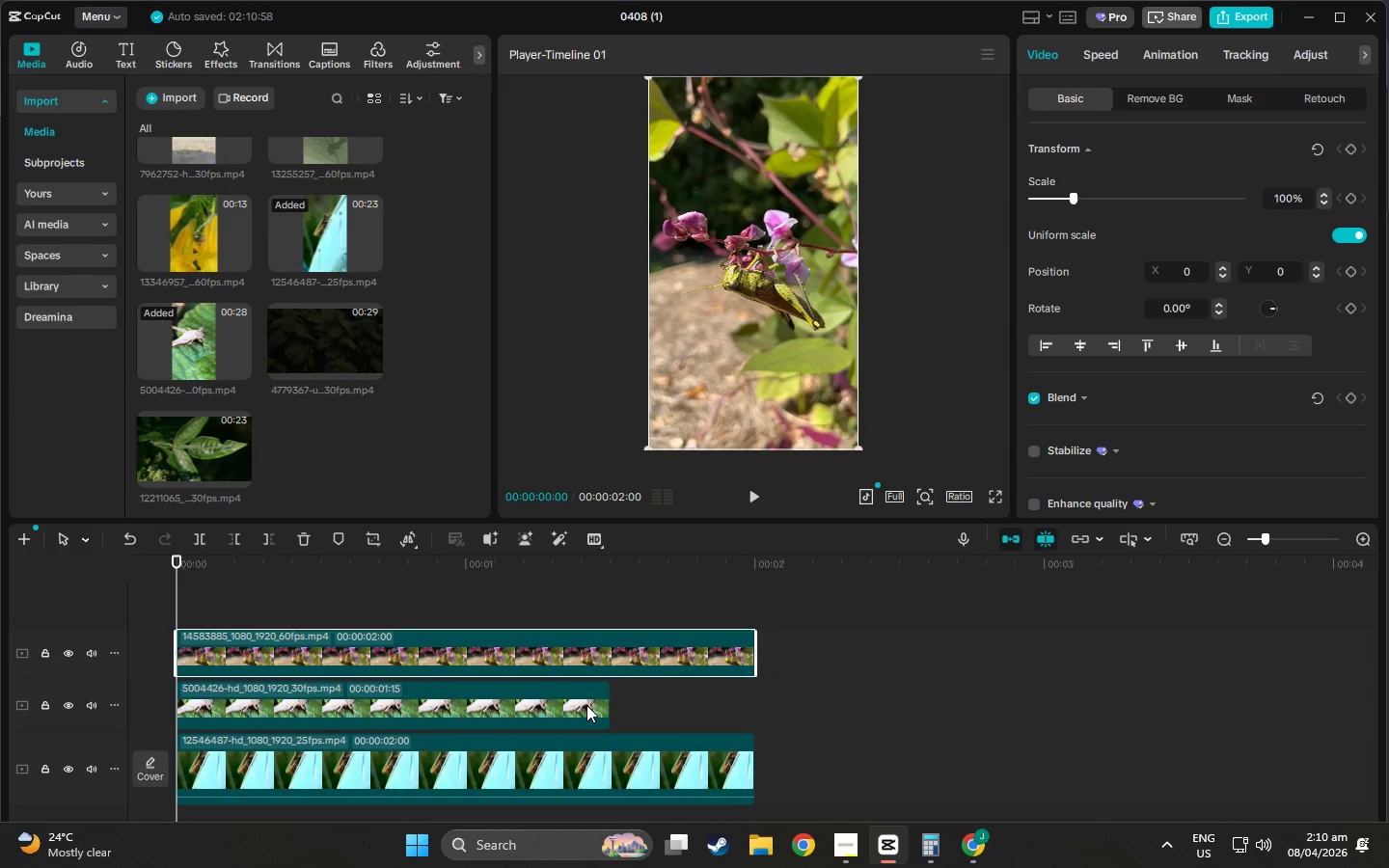 
left_click([586, 705])
 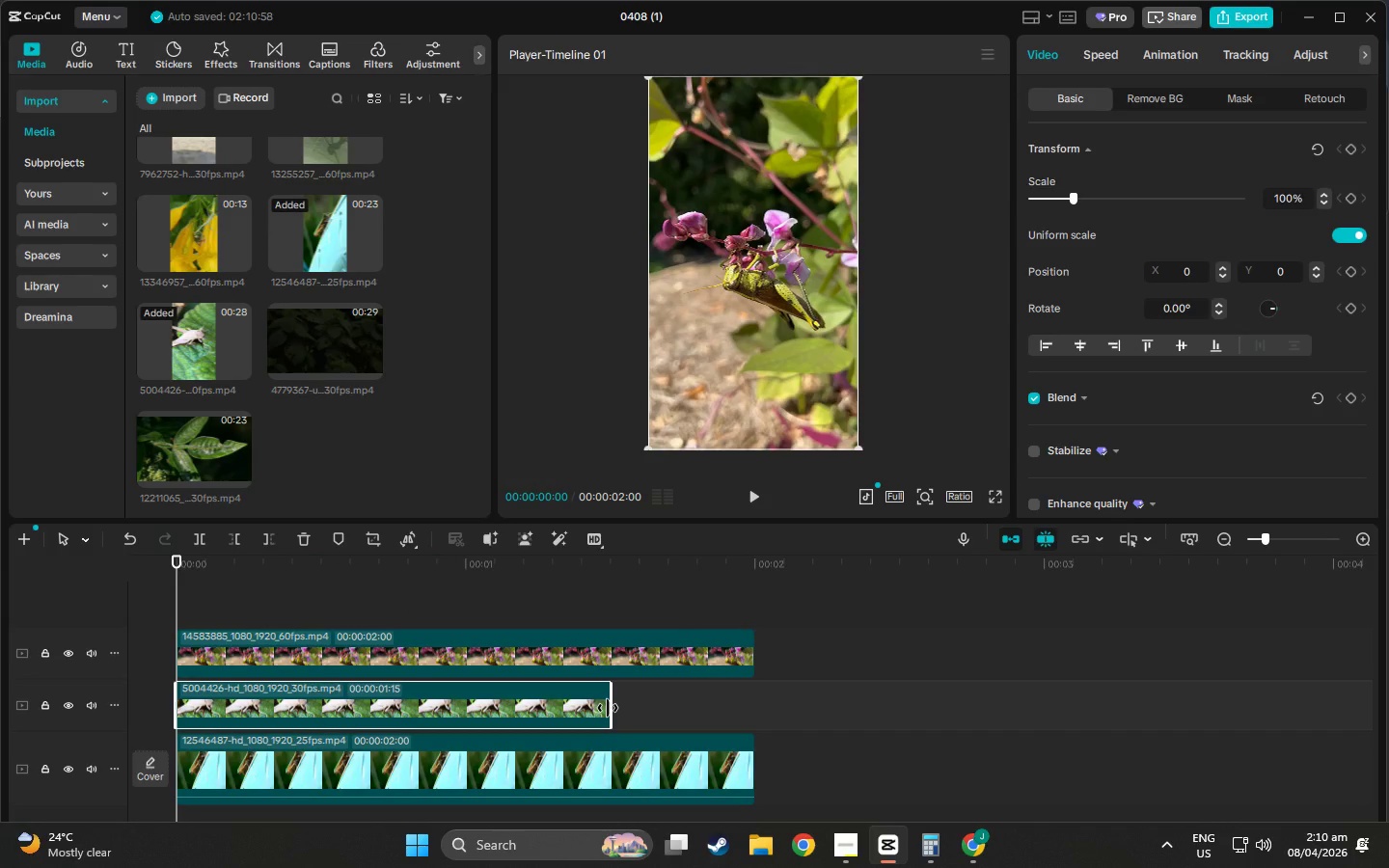 
left_click_drag(start_coordinate=[613, 708], to_coordinate=[756, 707])
 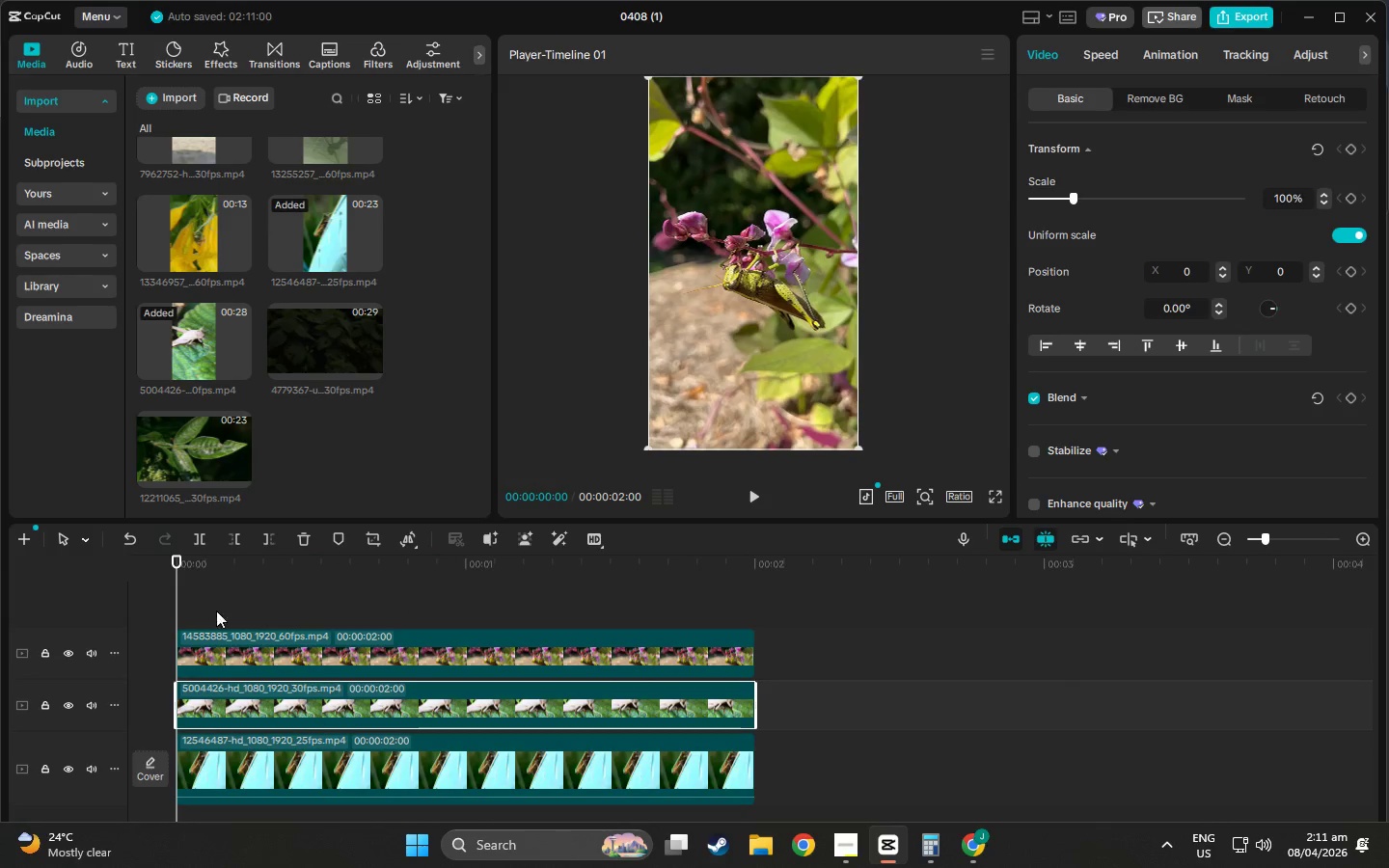 
left_click_drag(start_coordinate=[262, 647], to_coordinate=[870, 766])
 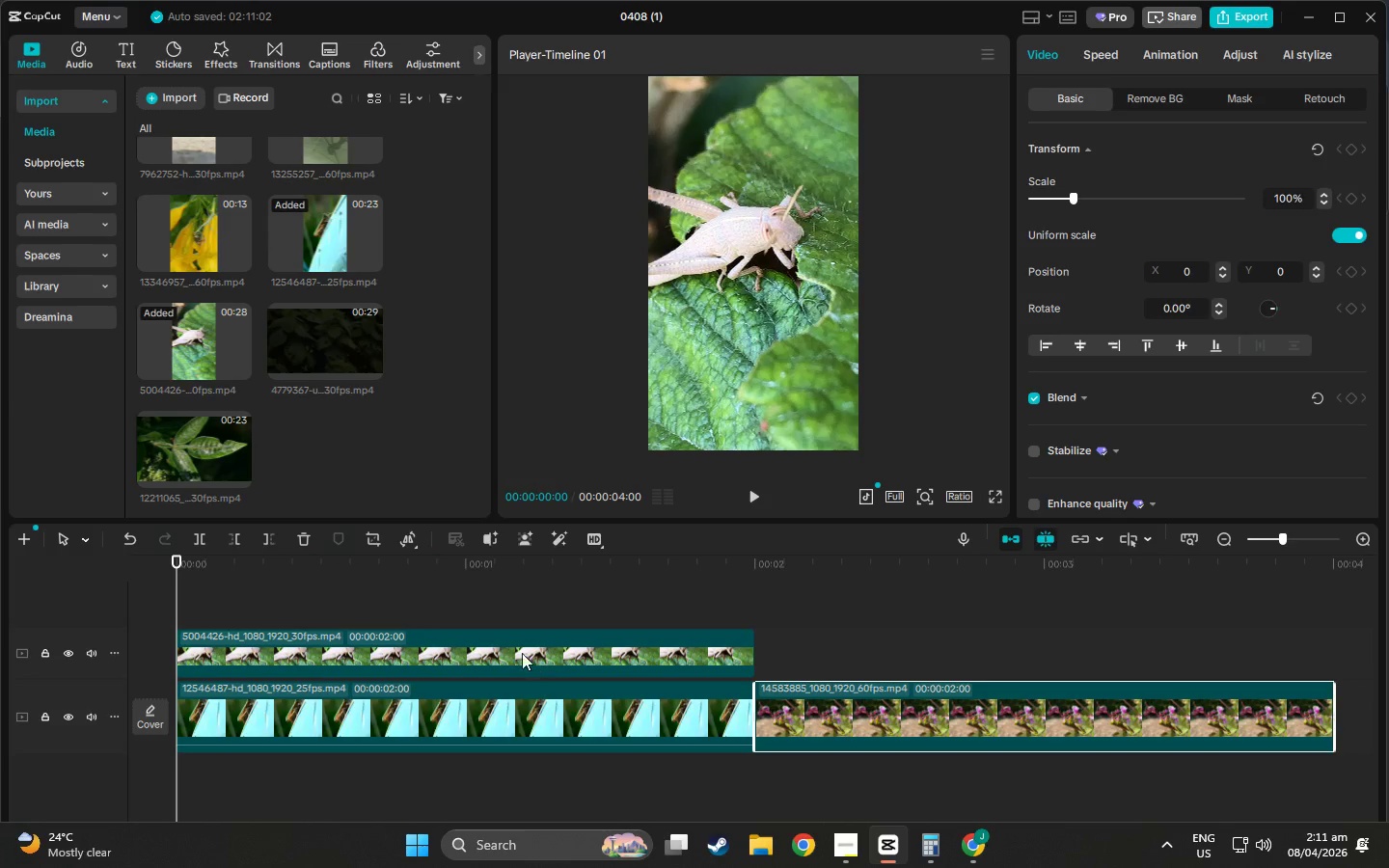 
left_click_drag(start_coordinate=[518, 651], to_coordinate=[1348, 724])
 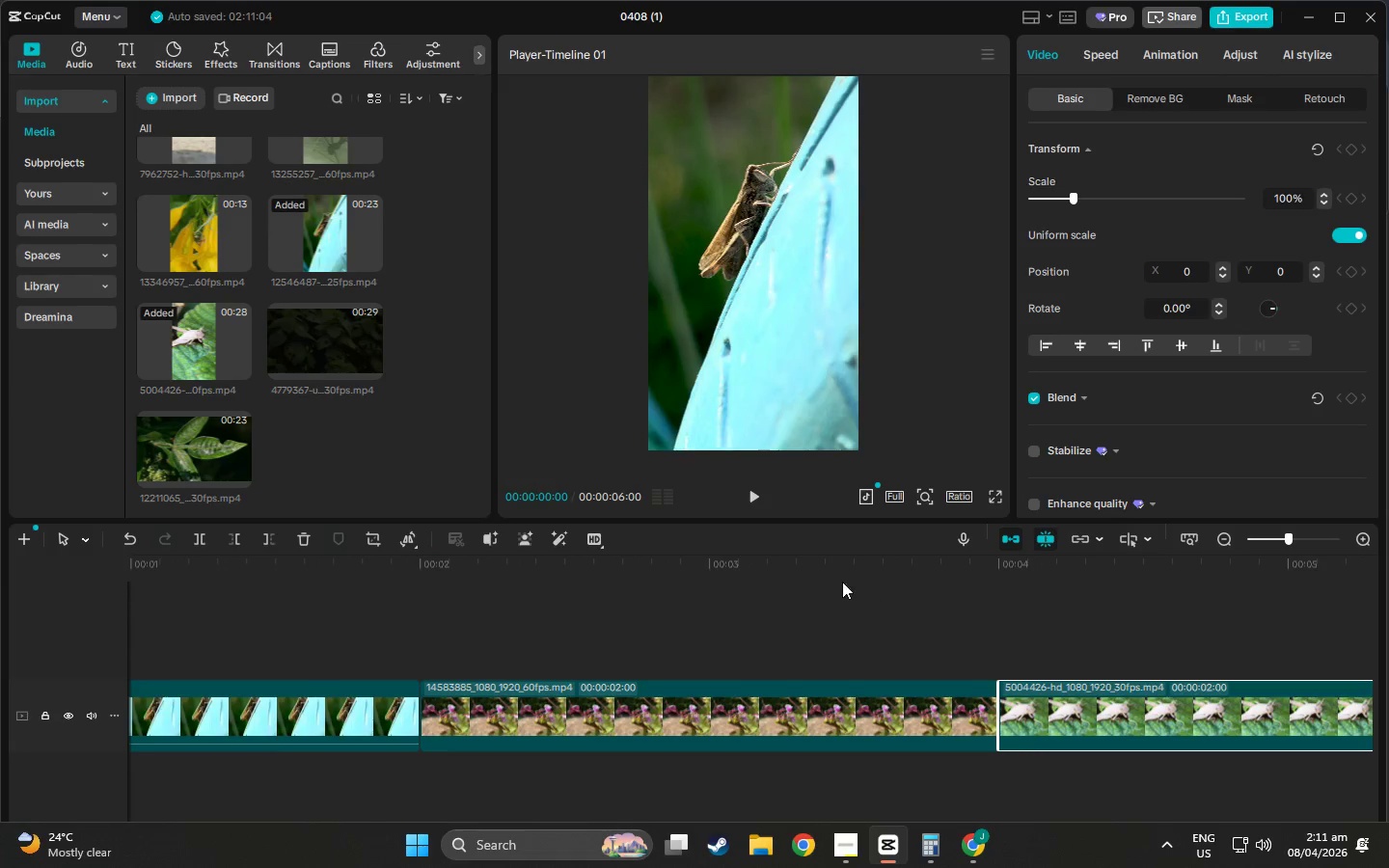 
left_click_drag(start_coordinate=[822, 570], to_coordinate=[796, 580])
 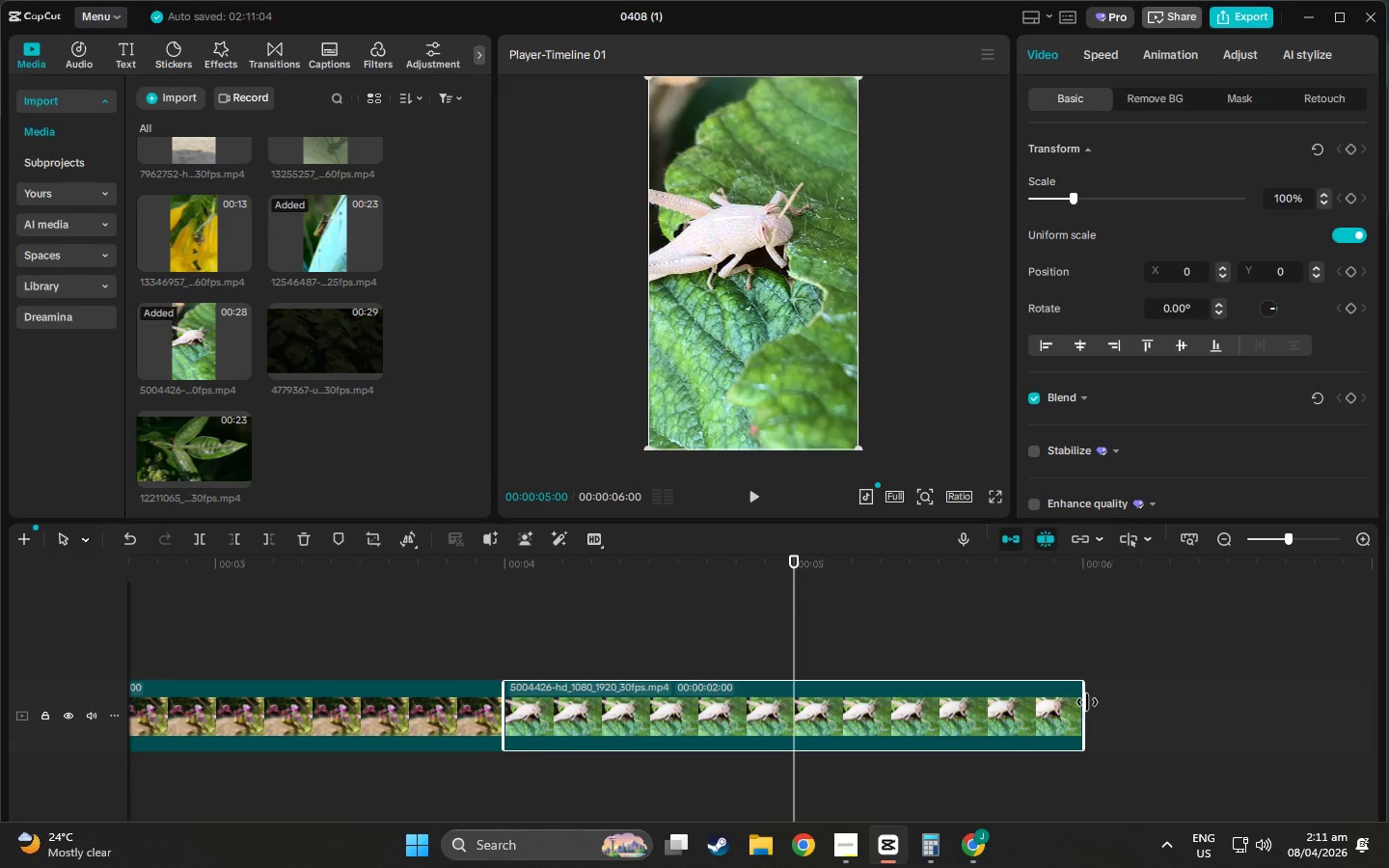 
left_click_drag(start_coordinate=[1087, 702], to_coordinate=[791, 699])
 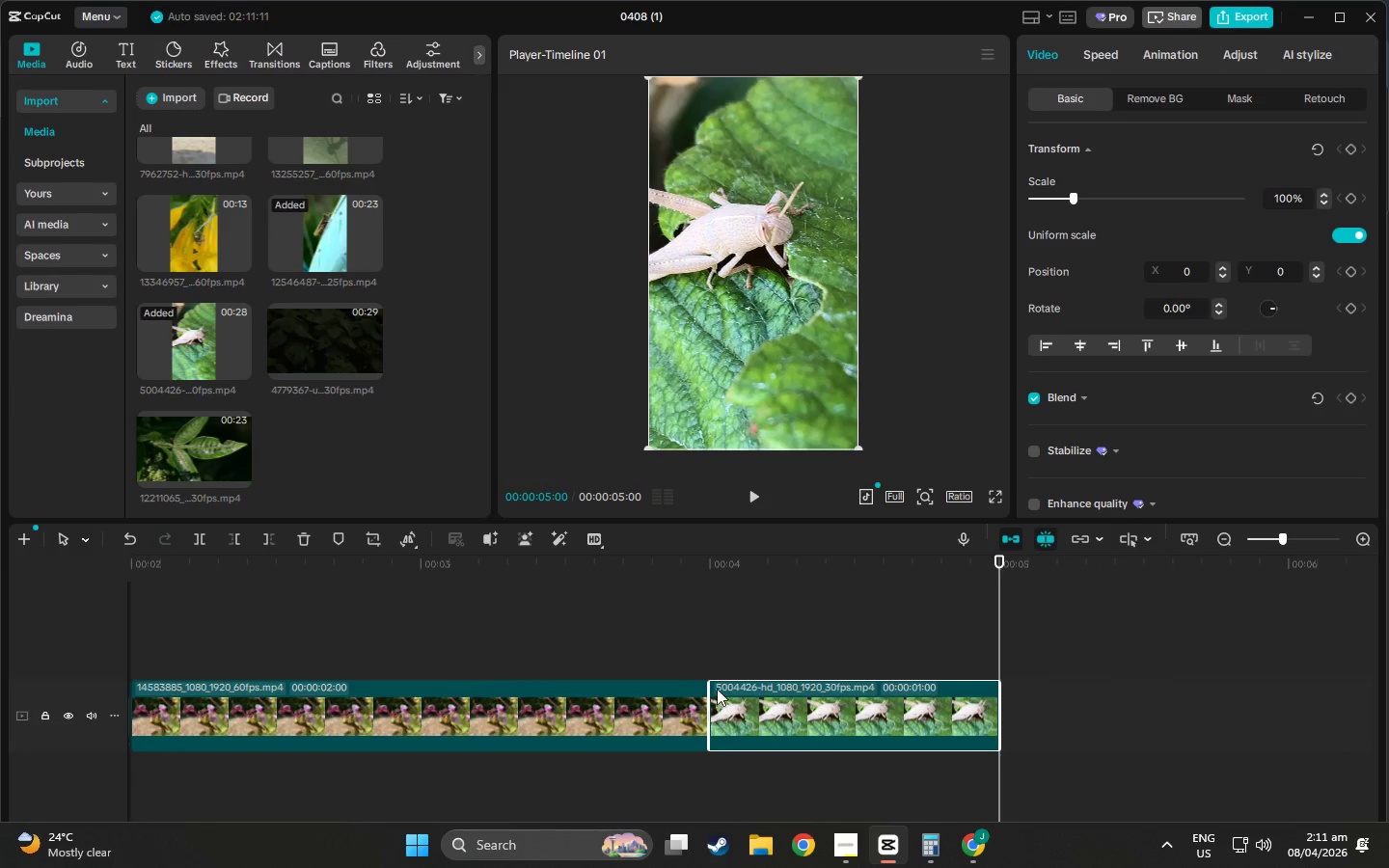 
hold_key(key=ControlLeft, duration=1.5)
 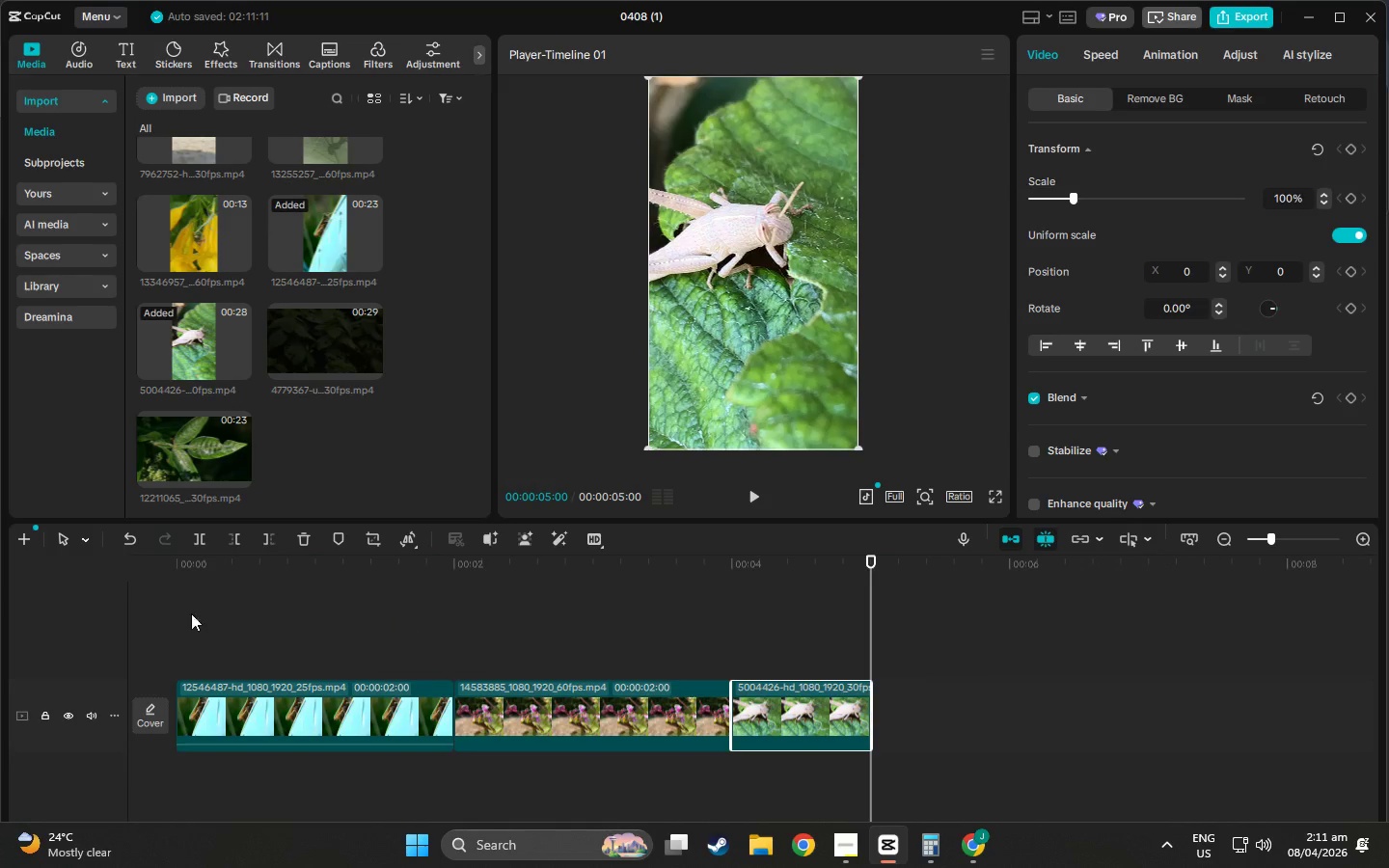 
hold_key(key=ControlLeft, duration=0.31)
 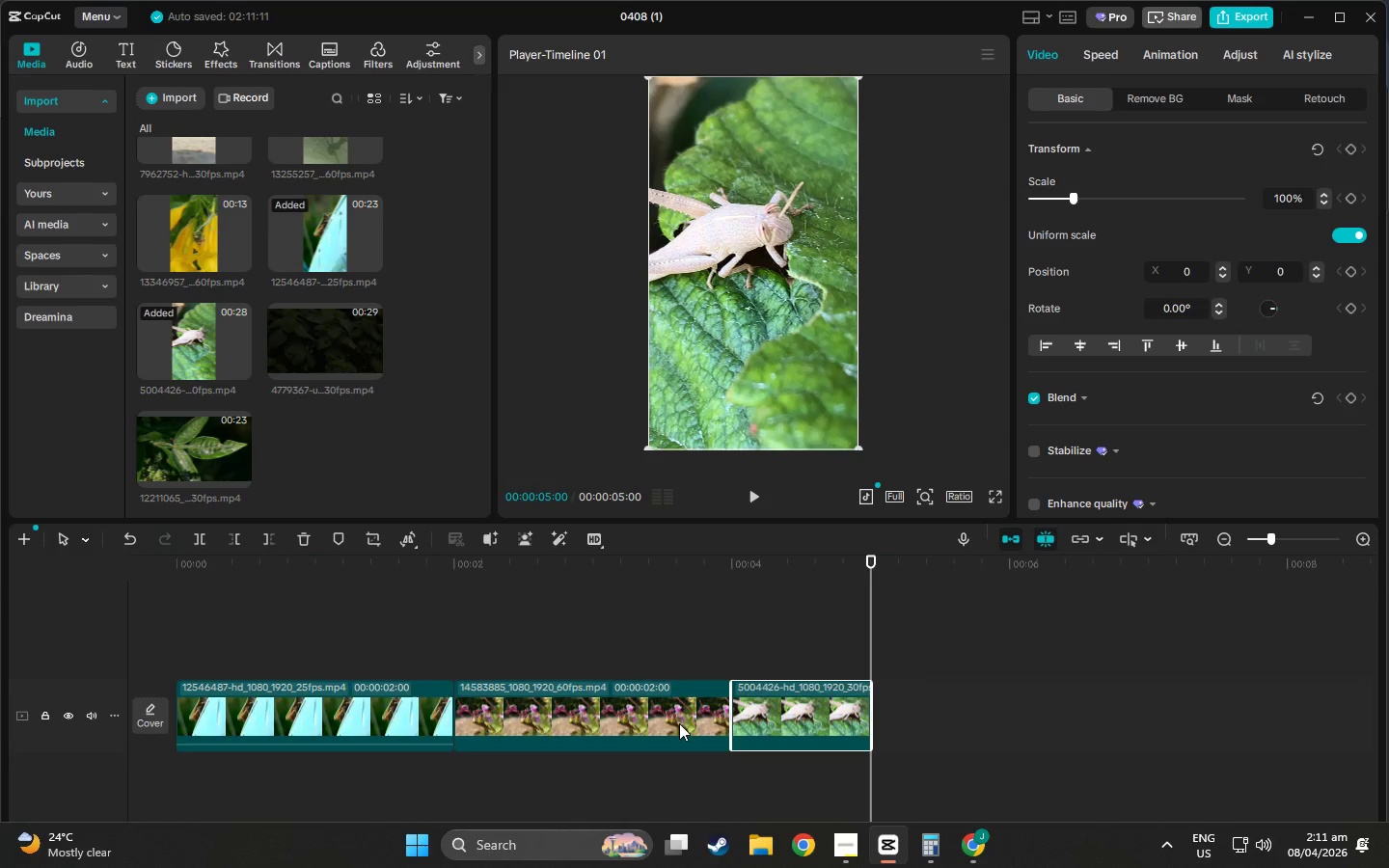 
scroll: coordinate [428, 633], scroll_direction: down, amount: 14.0
 